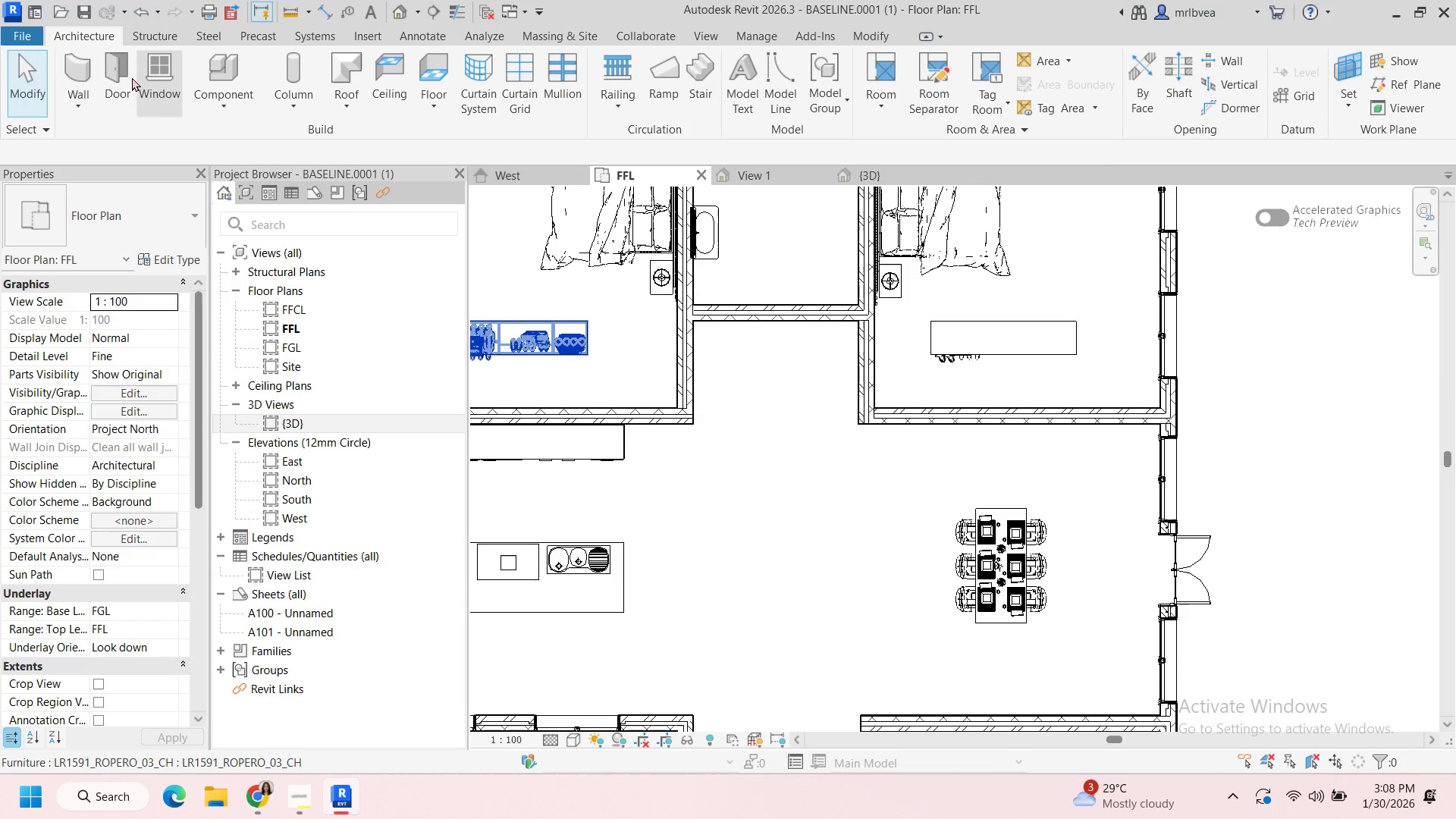 
left_click([82, 64])
 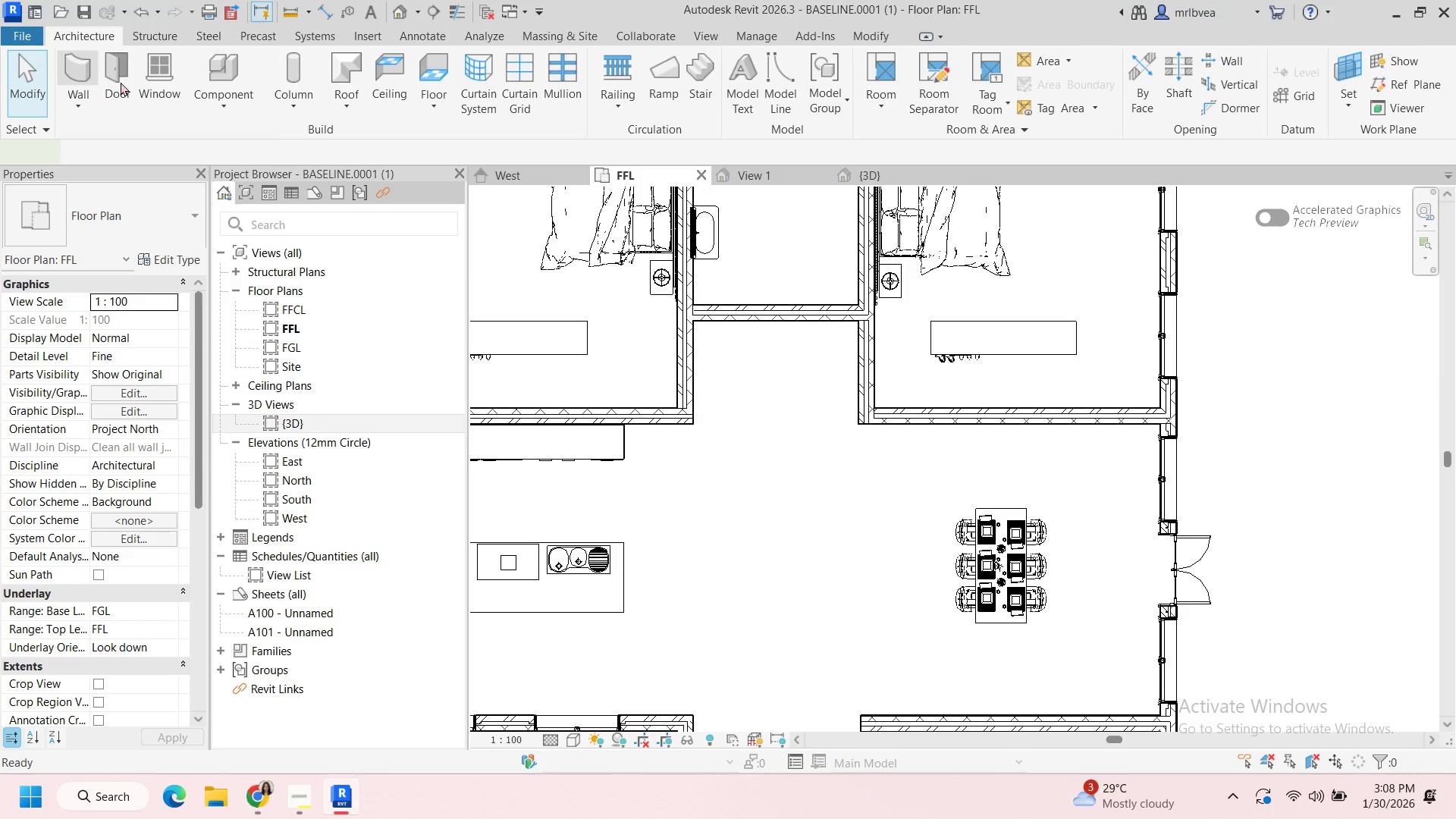 
left_click([123, 74])
 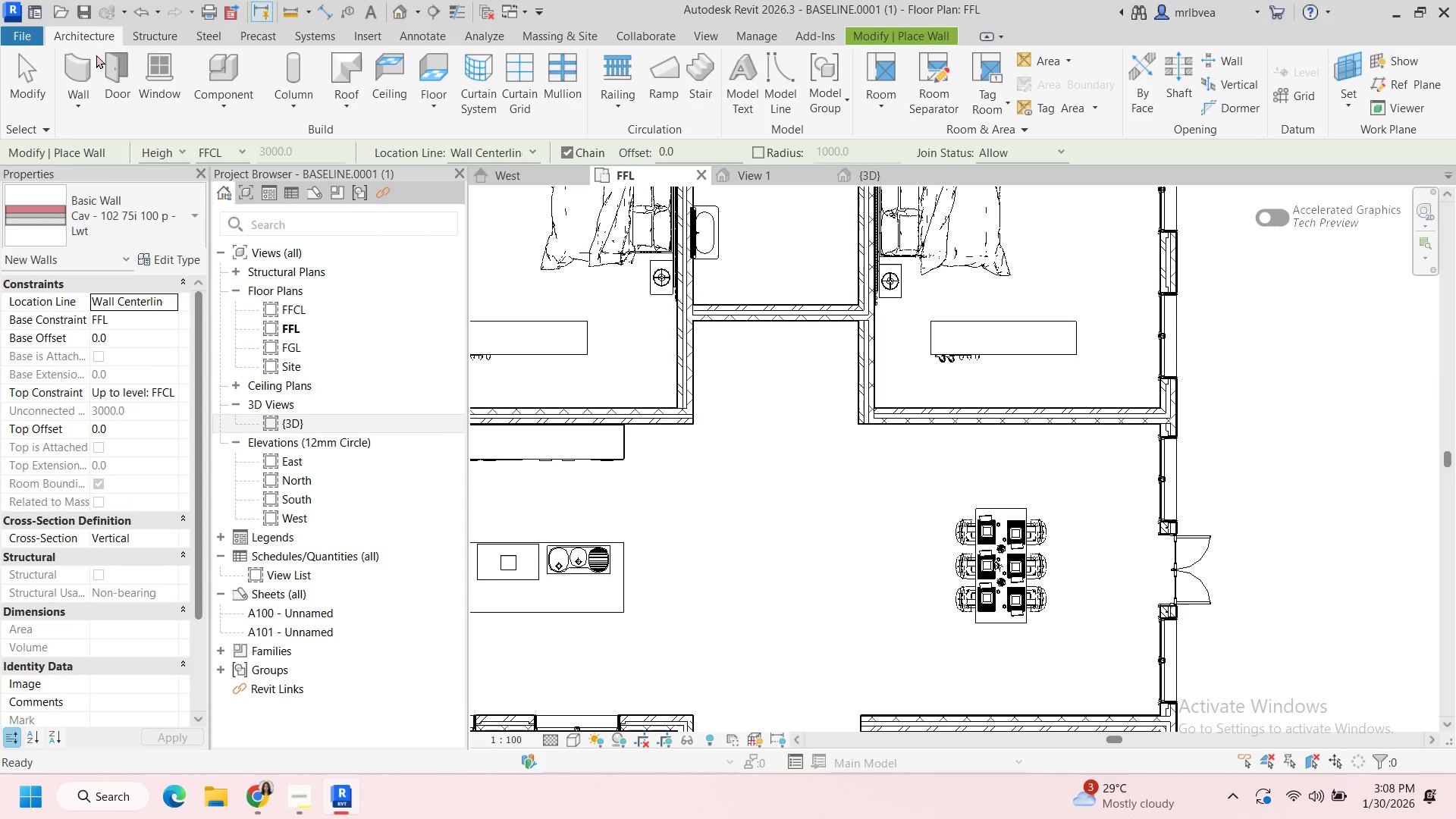 
double_click([107, 66])
 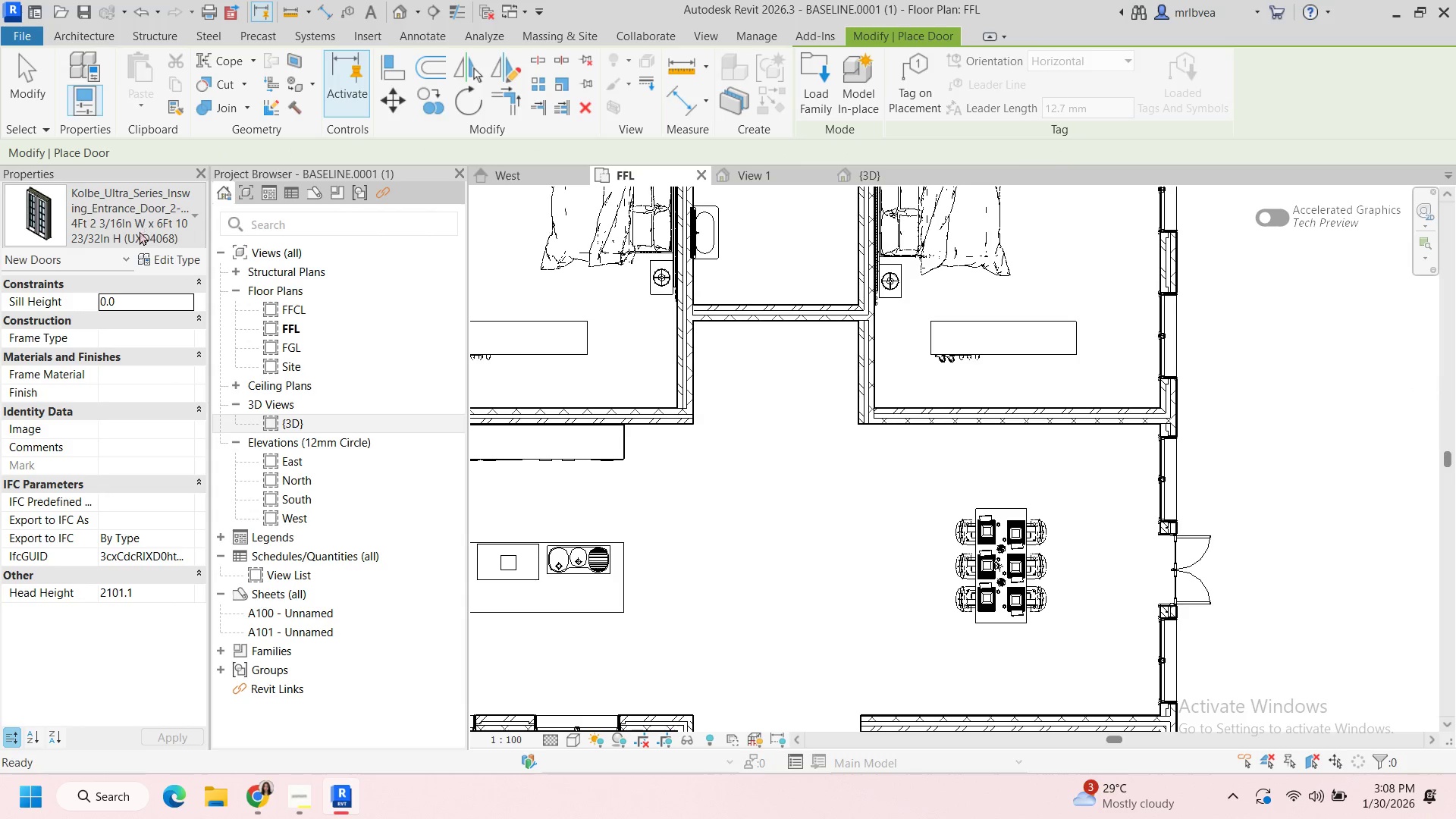 
left_click([193, 209])
 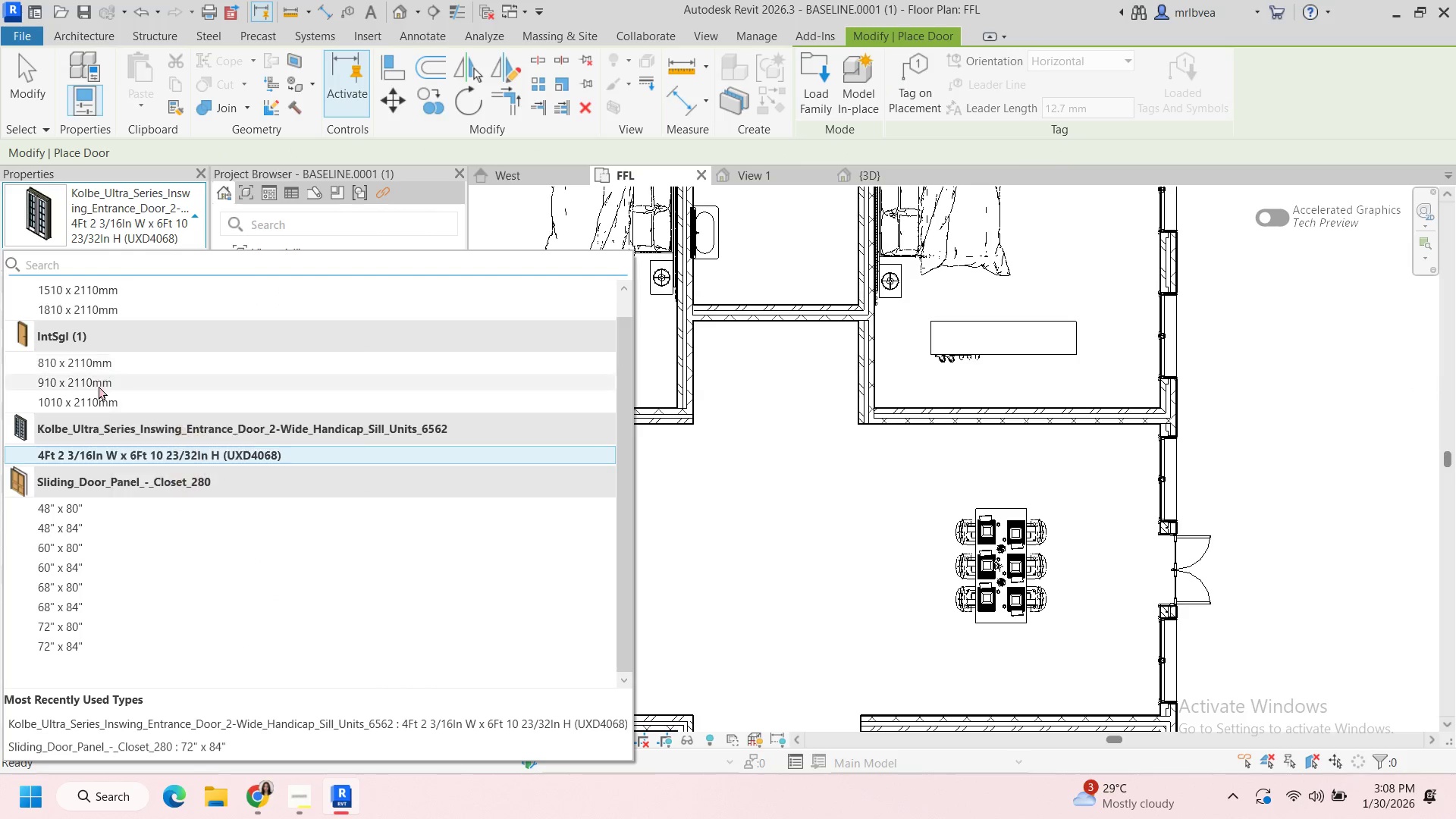 
scroll: coordinate [64, 415], scroll_direction: up, amount: 2.0
 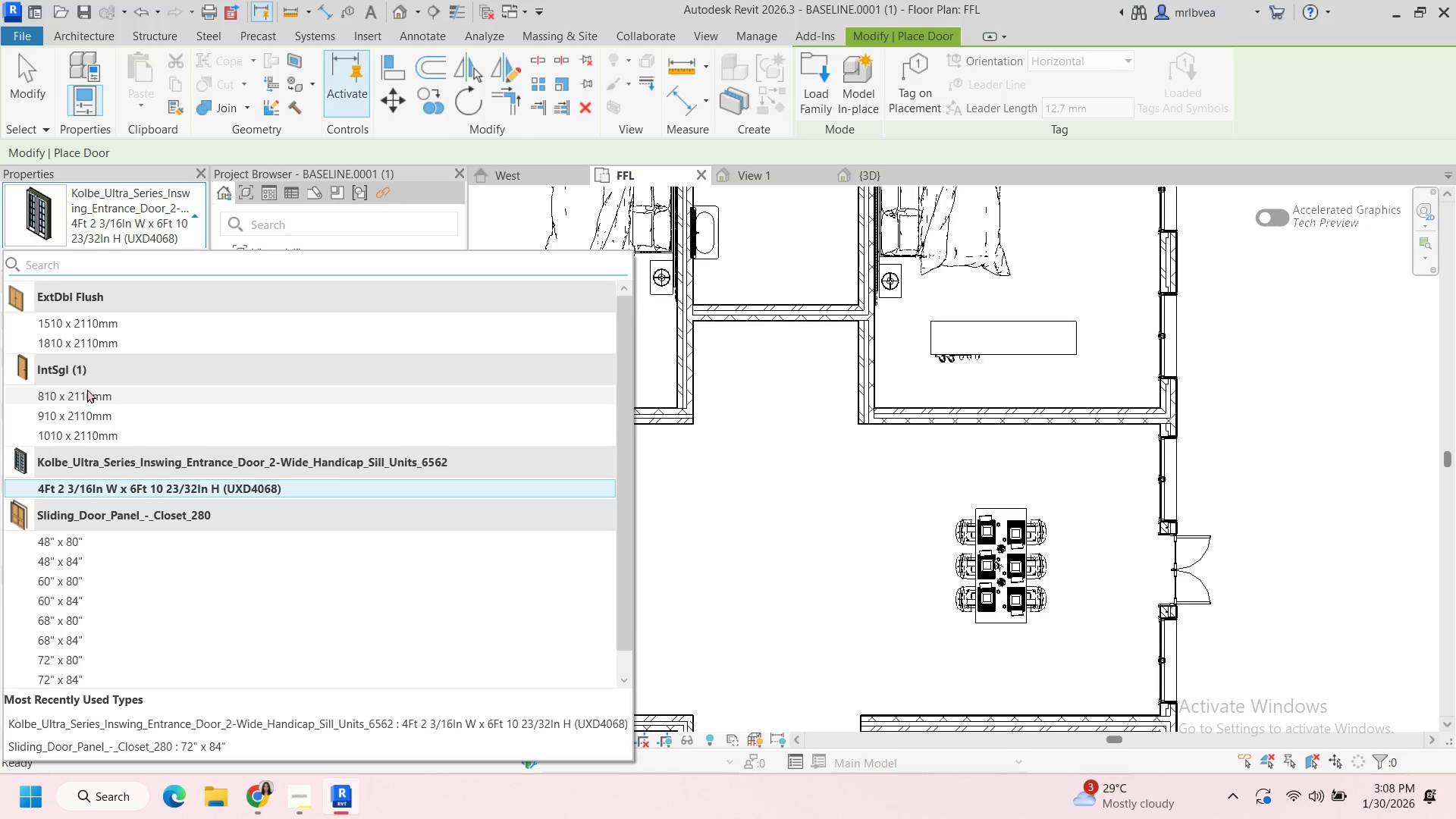 
left_click([87, 389])
 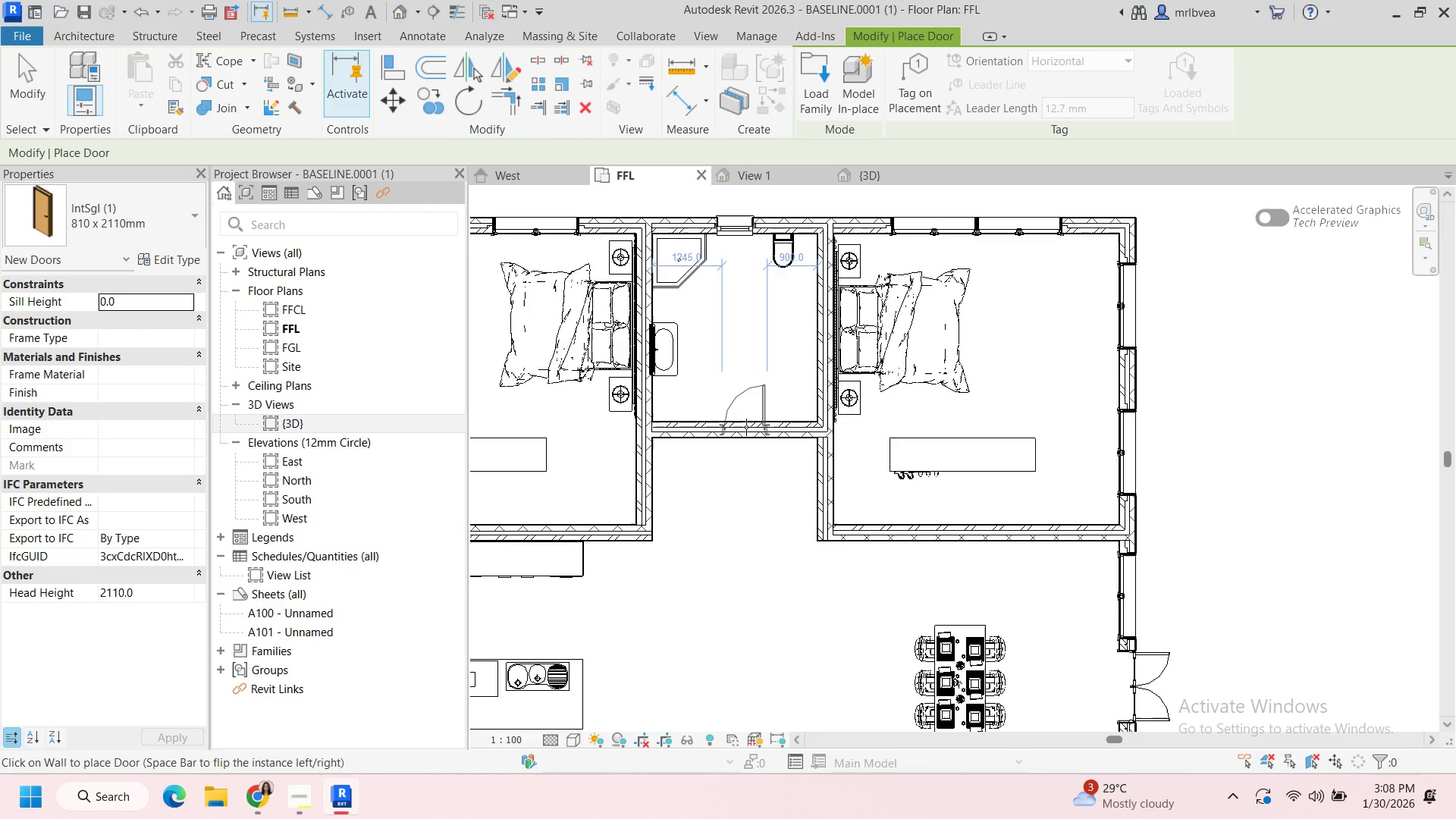 
wait(7.34)
 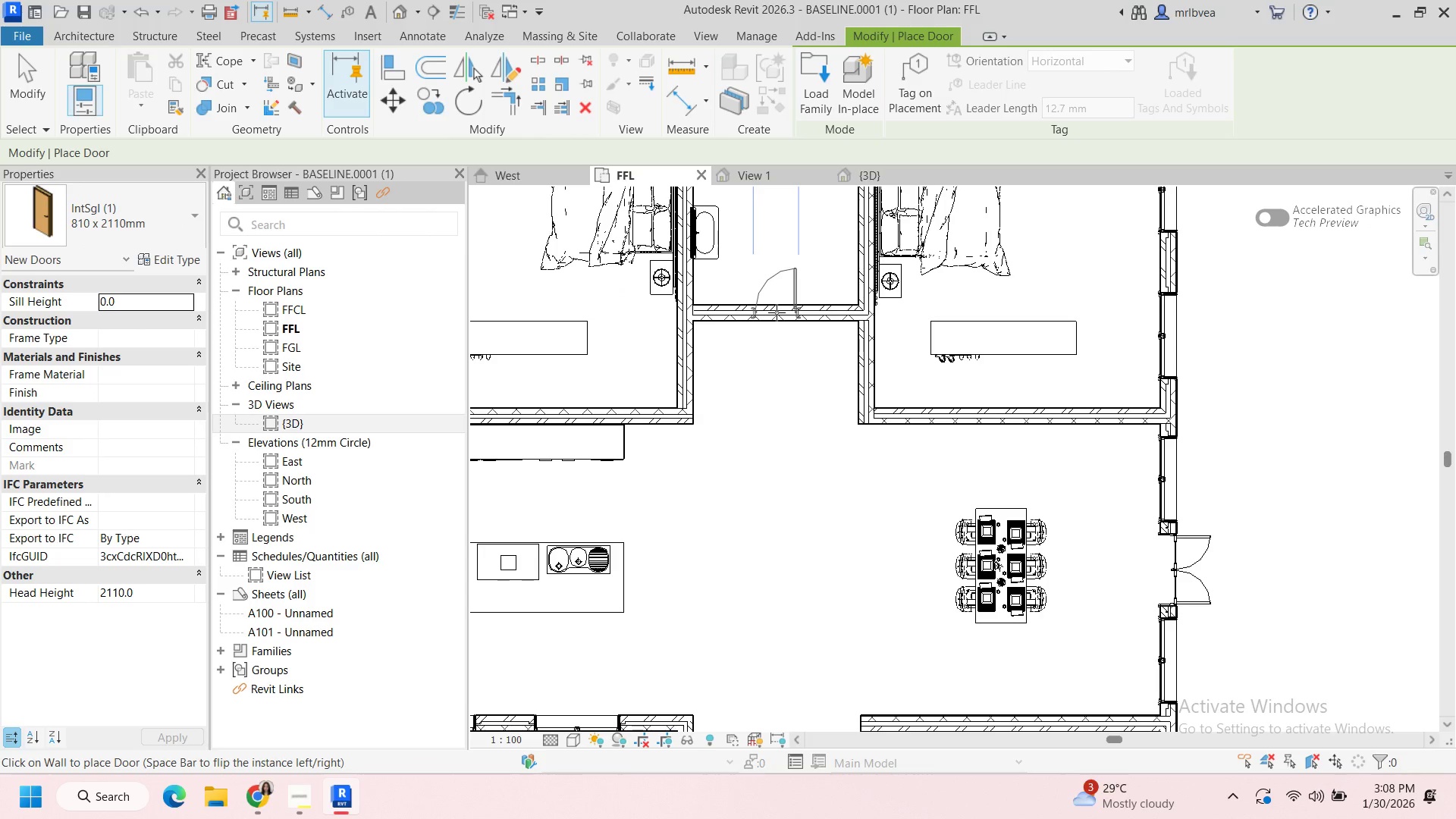 
left_click_drag(start_coordinate=[741, 426], to_coordinate=[740, 421])
 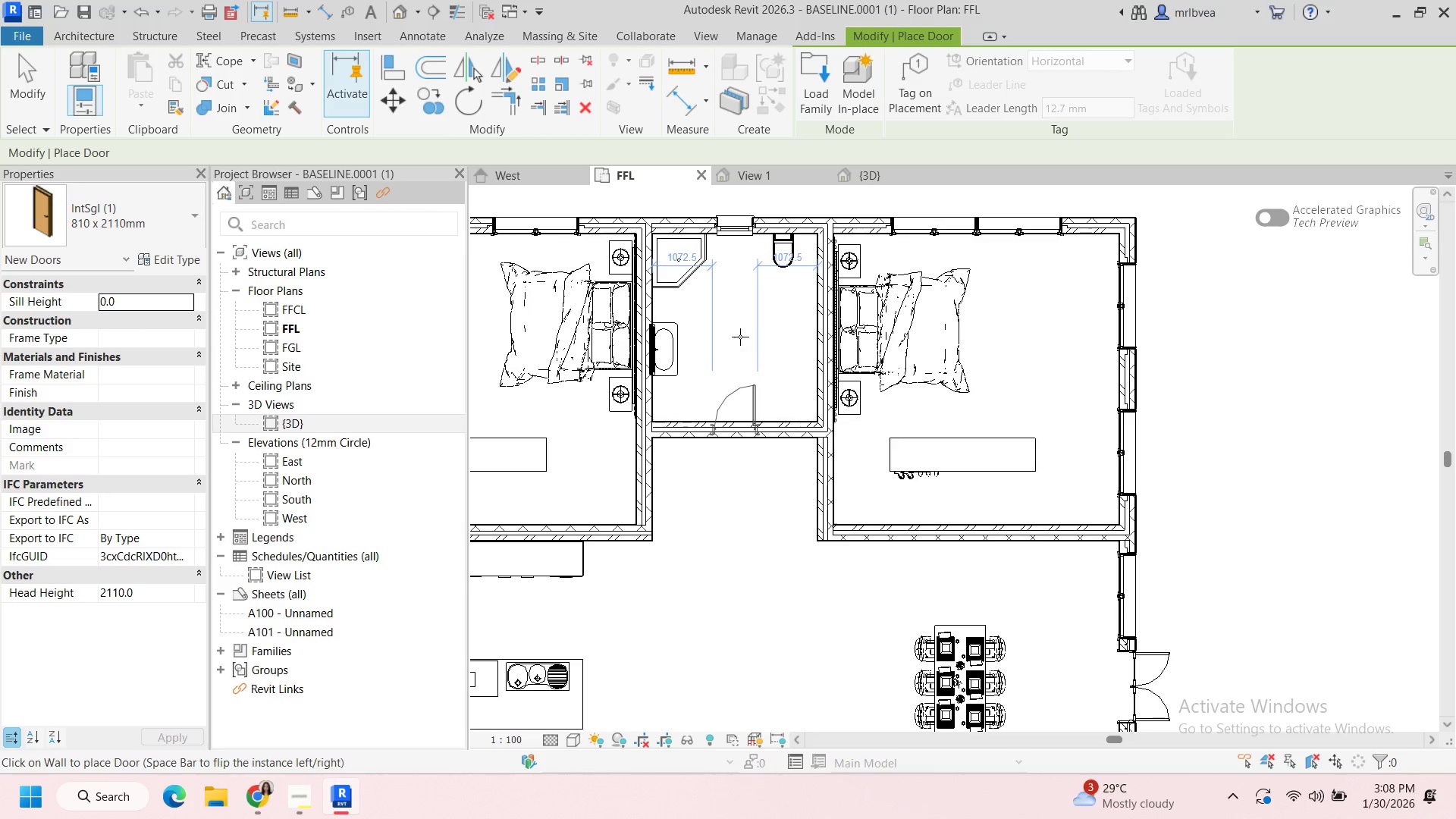 
left_click([740, 336])
 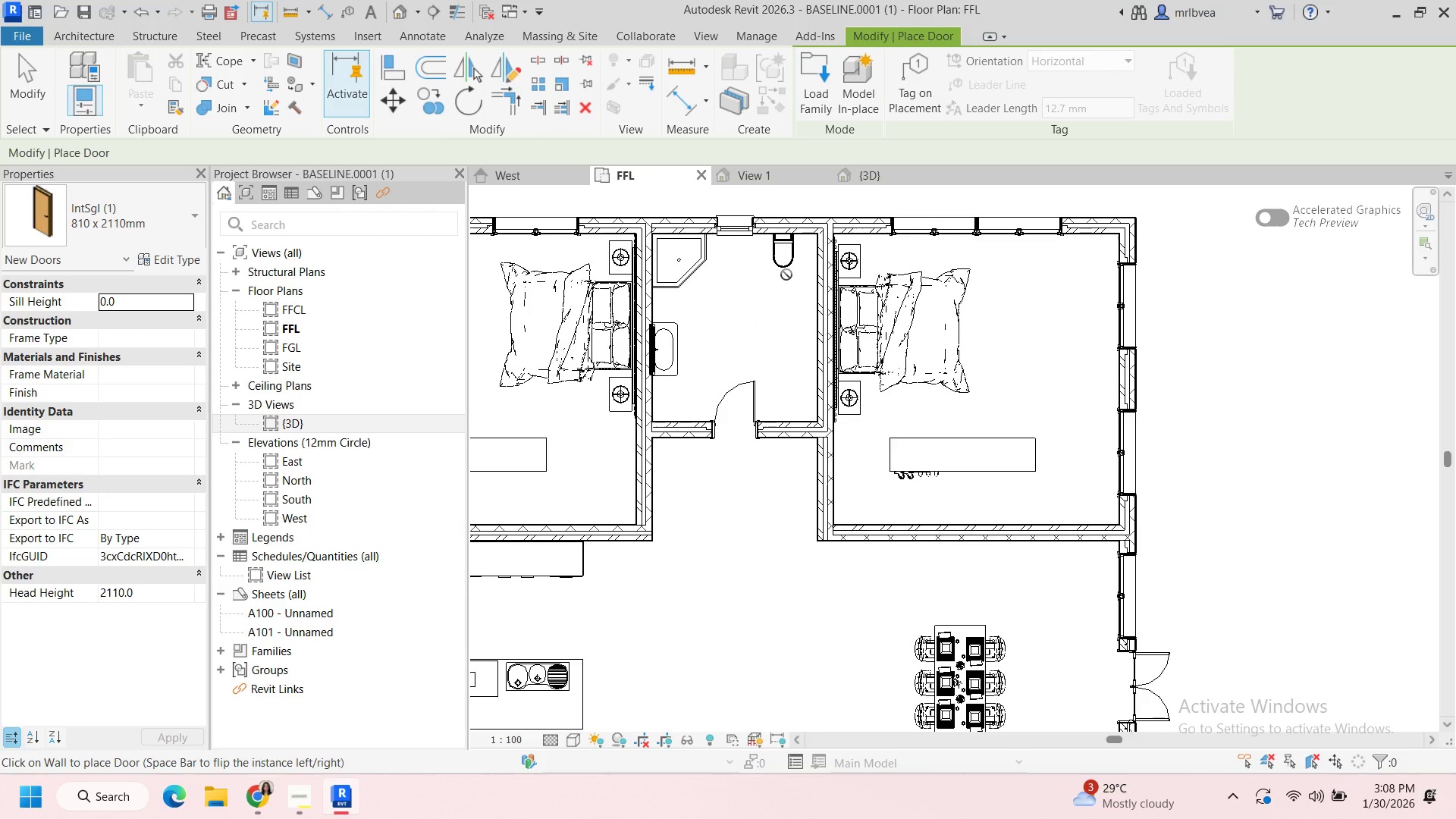 
key(Escape)
 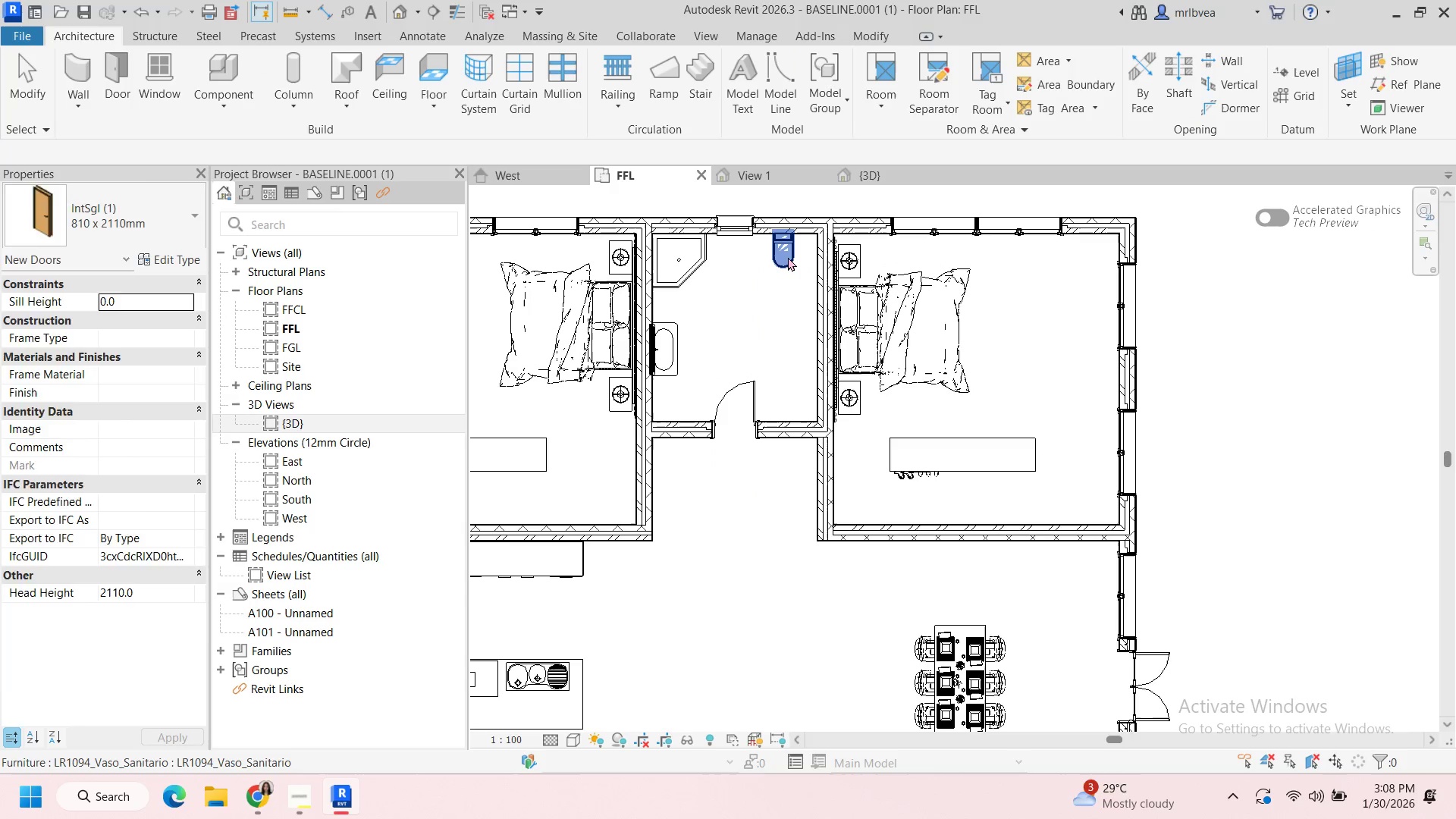 
left_click([788, 257])
 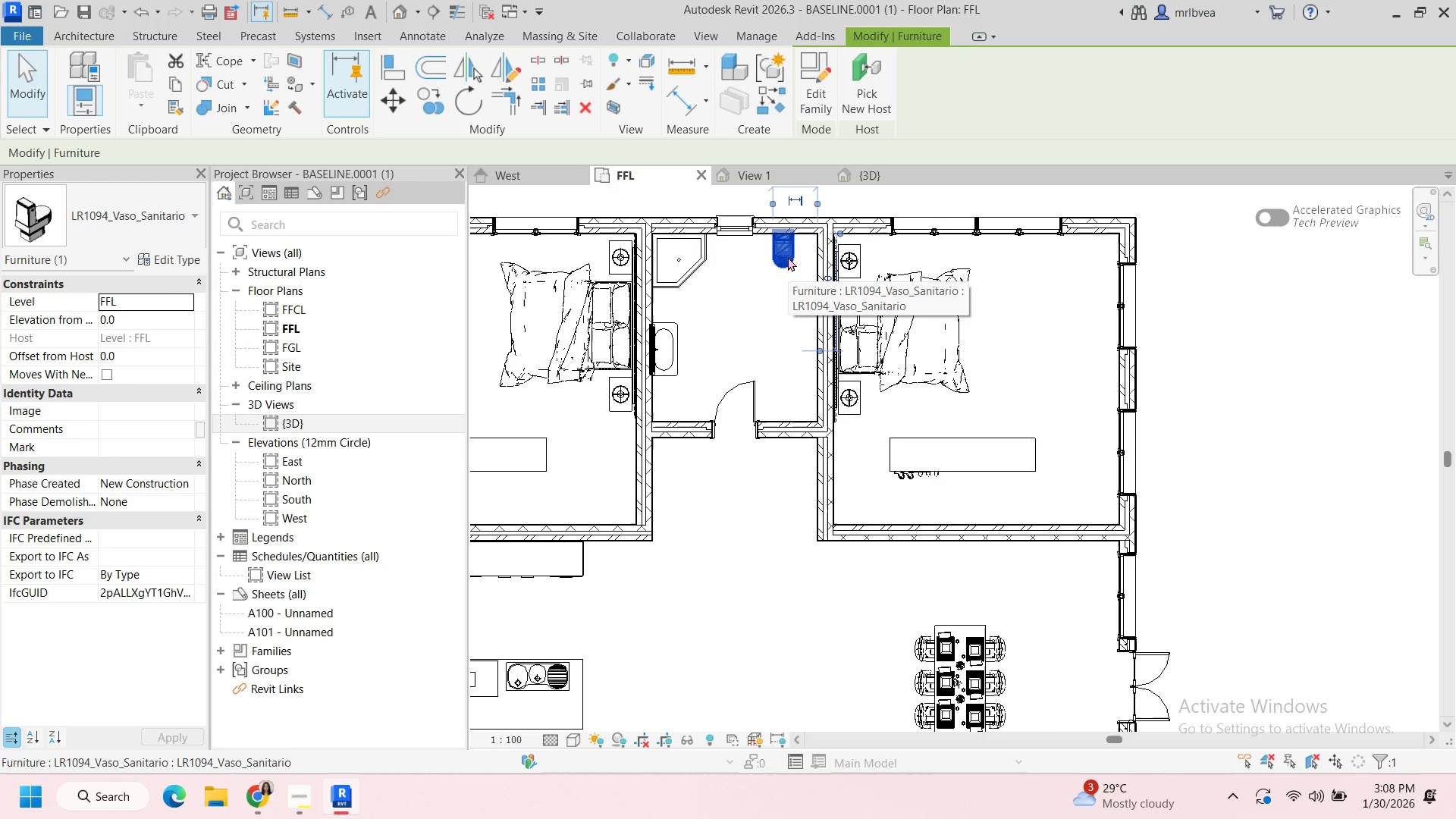 
key(Space)
 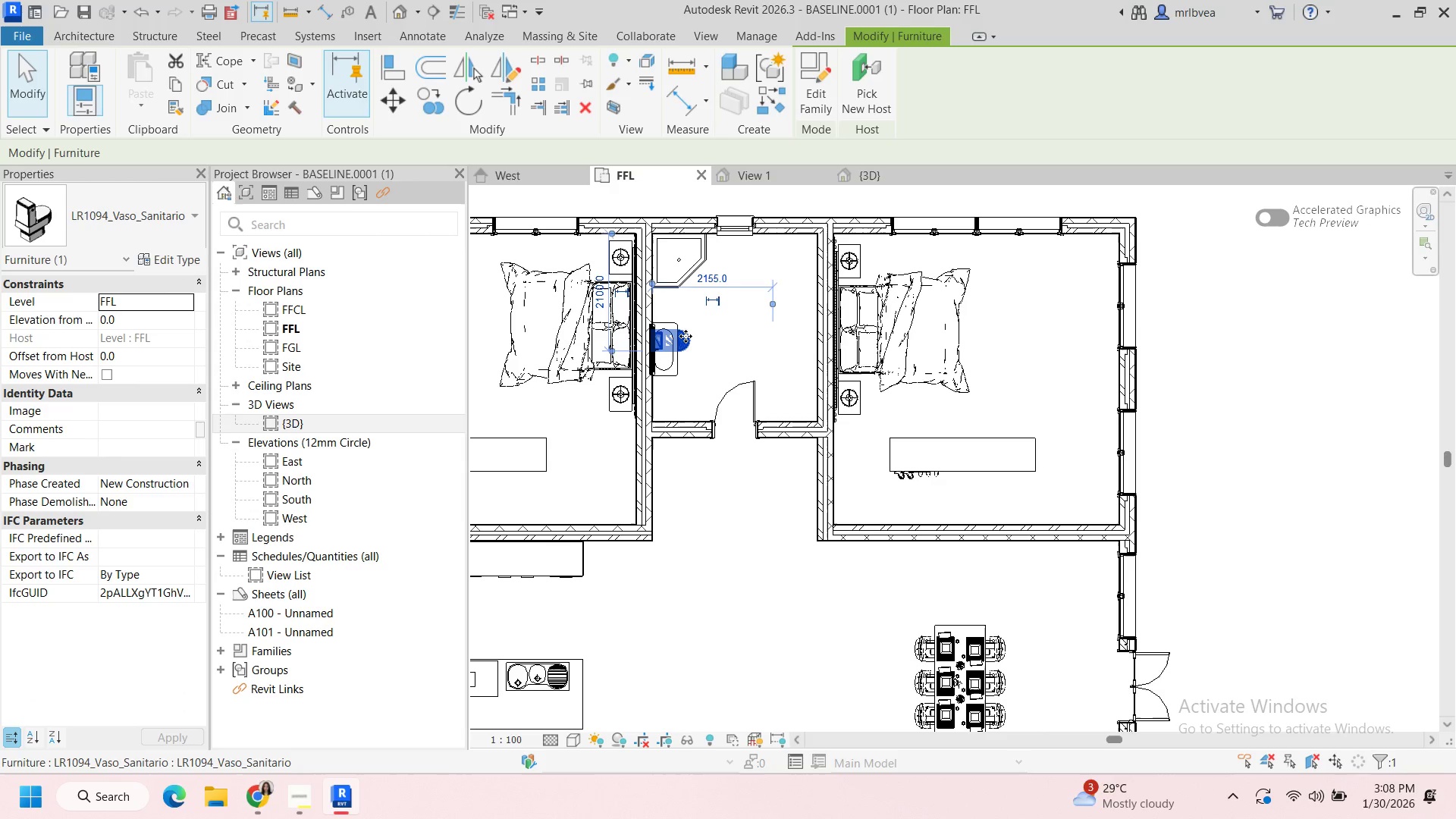 
left_click_drag(start_coordinate=[686, 337], to_coordinate=[827, 318])
 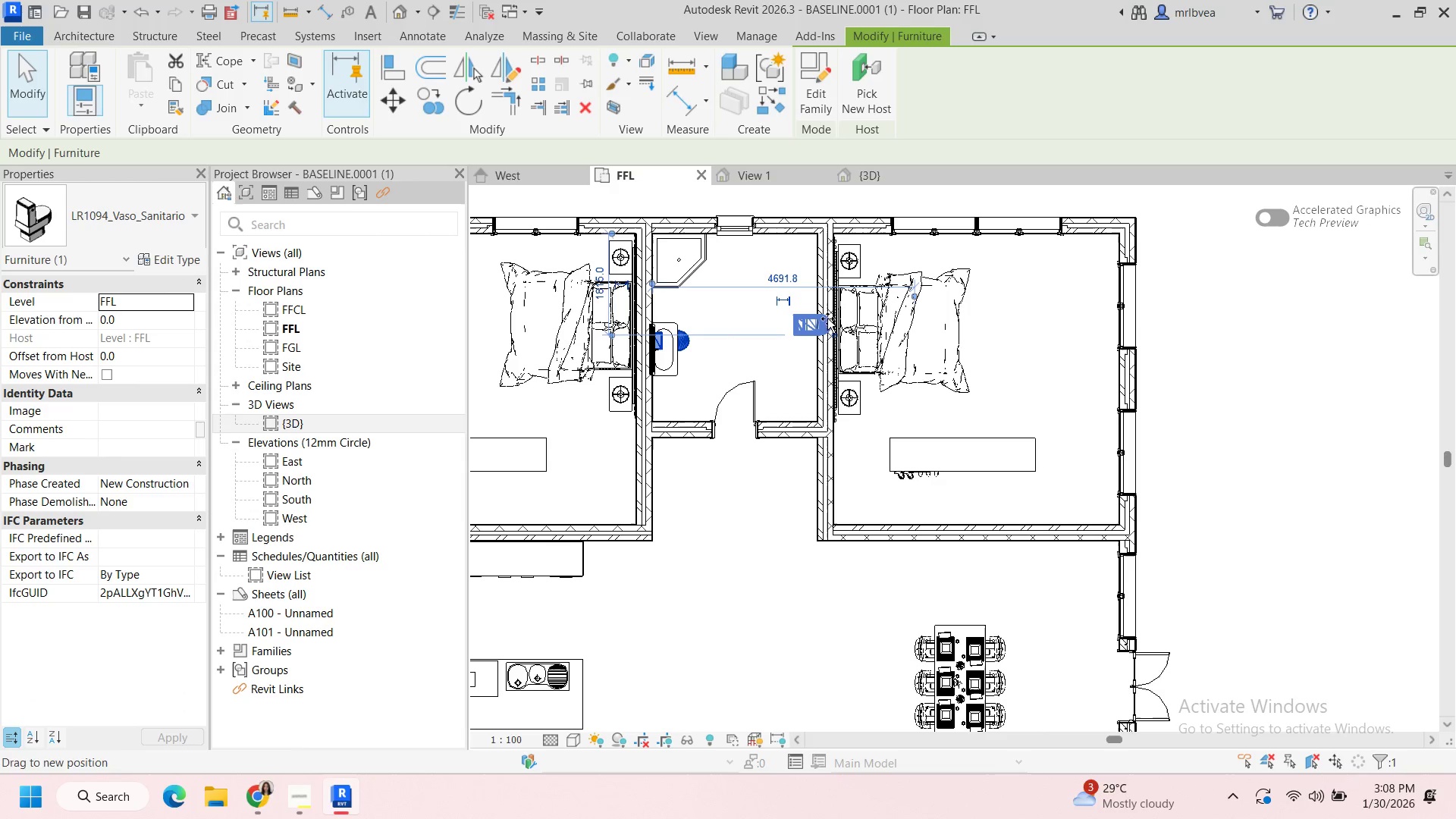 
key(Space)
 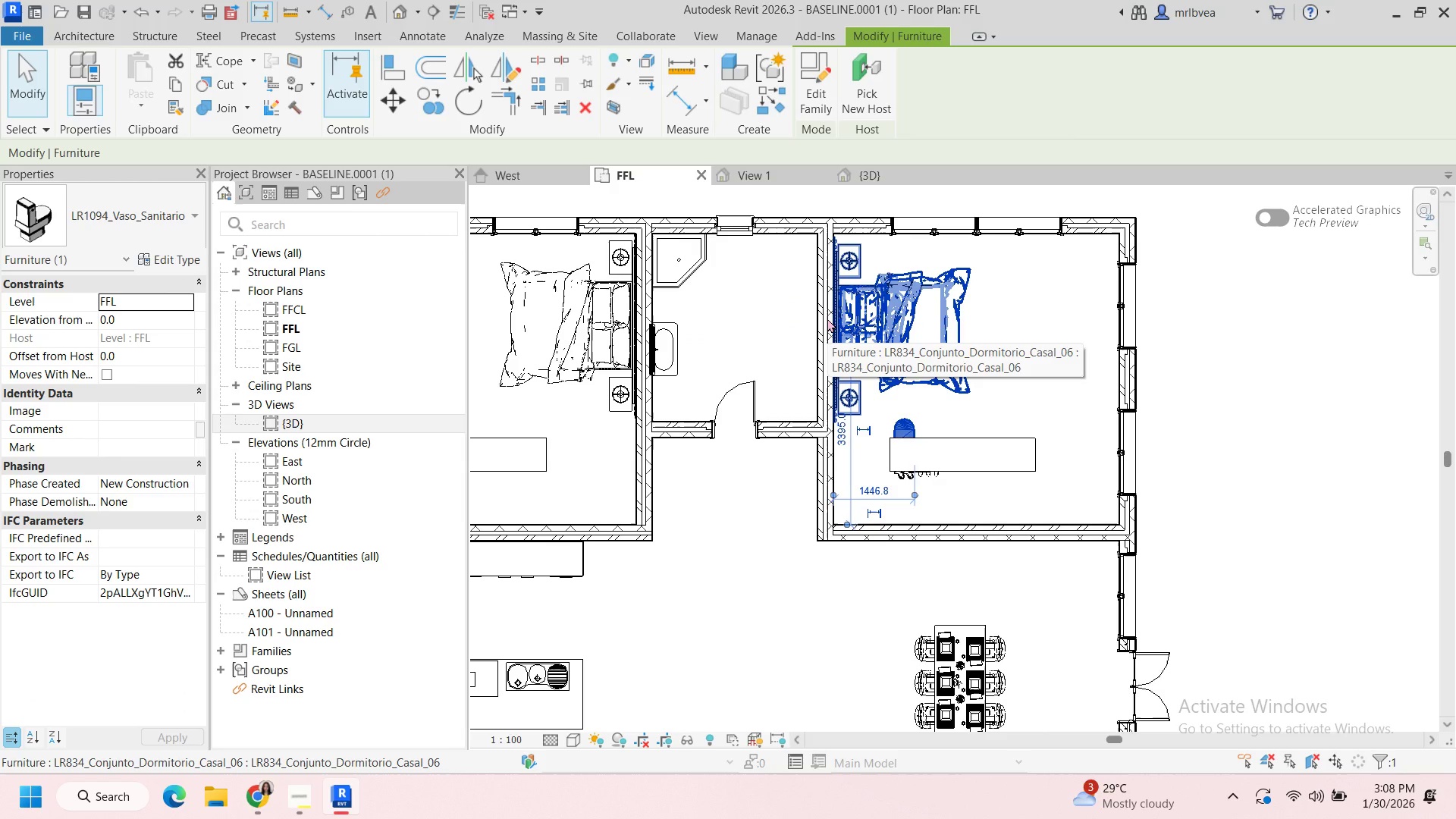 
key(Control+Z)
 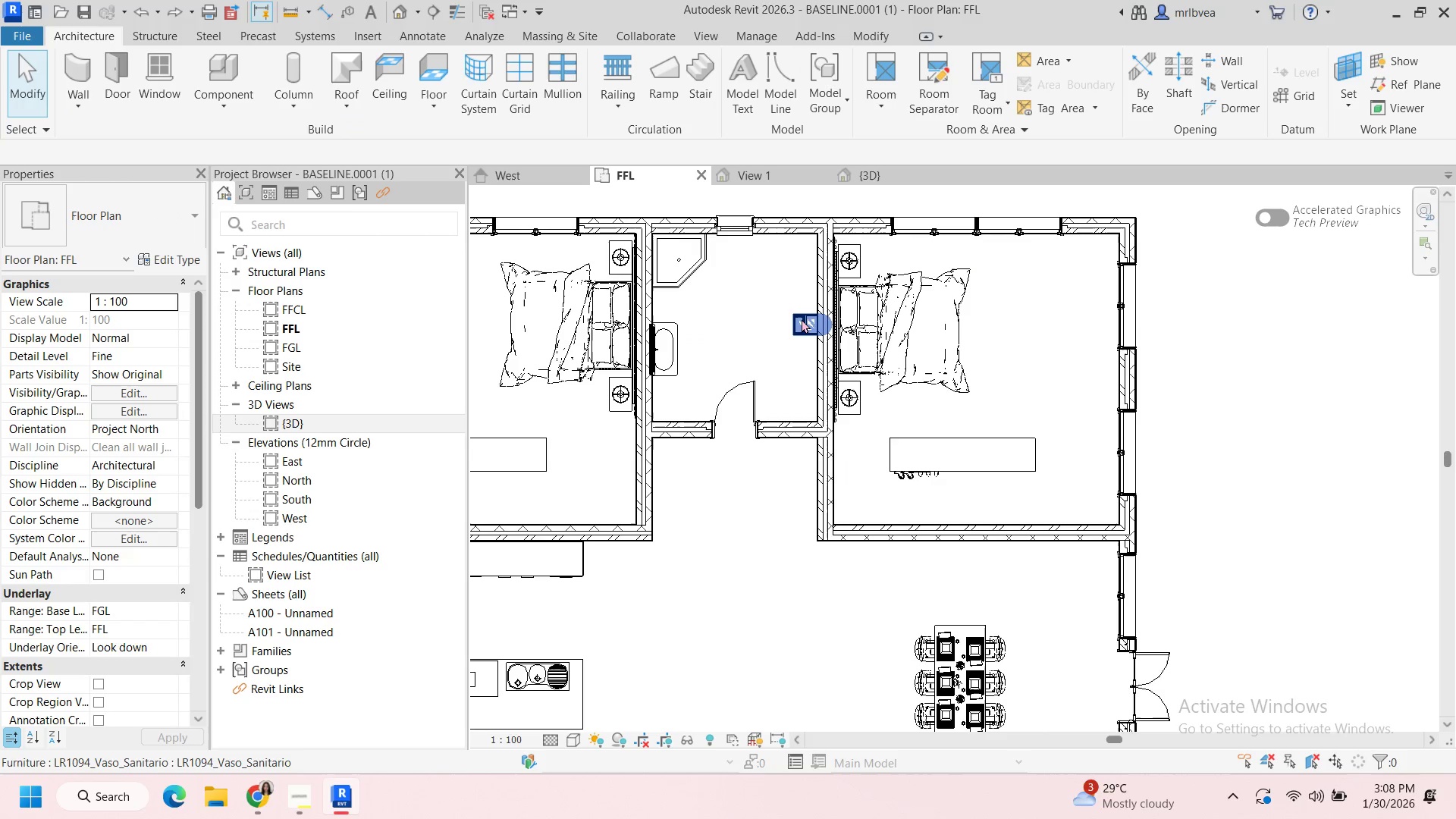 
left_click([801, 319])
 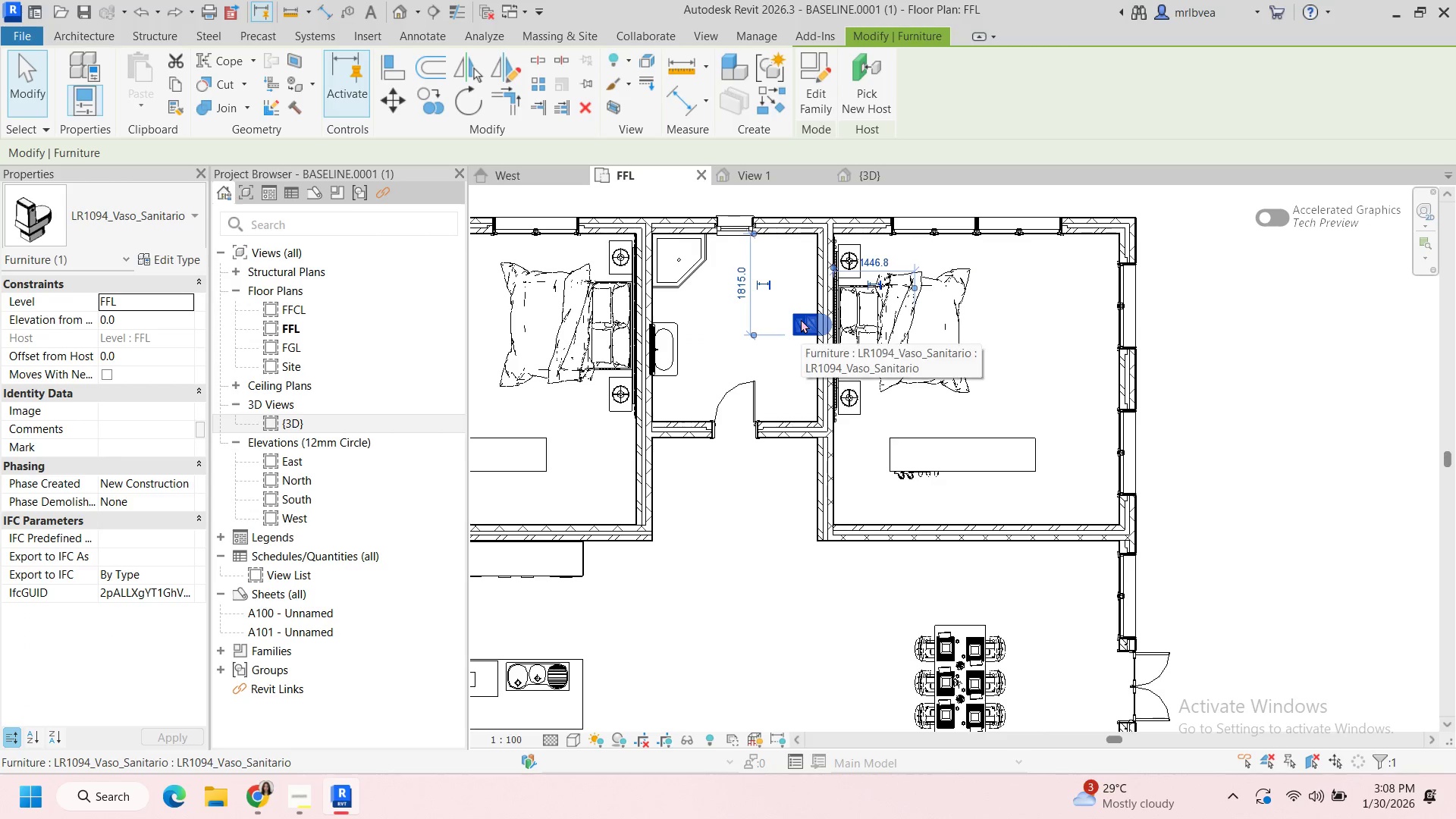 
key(Space)
 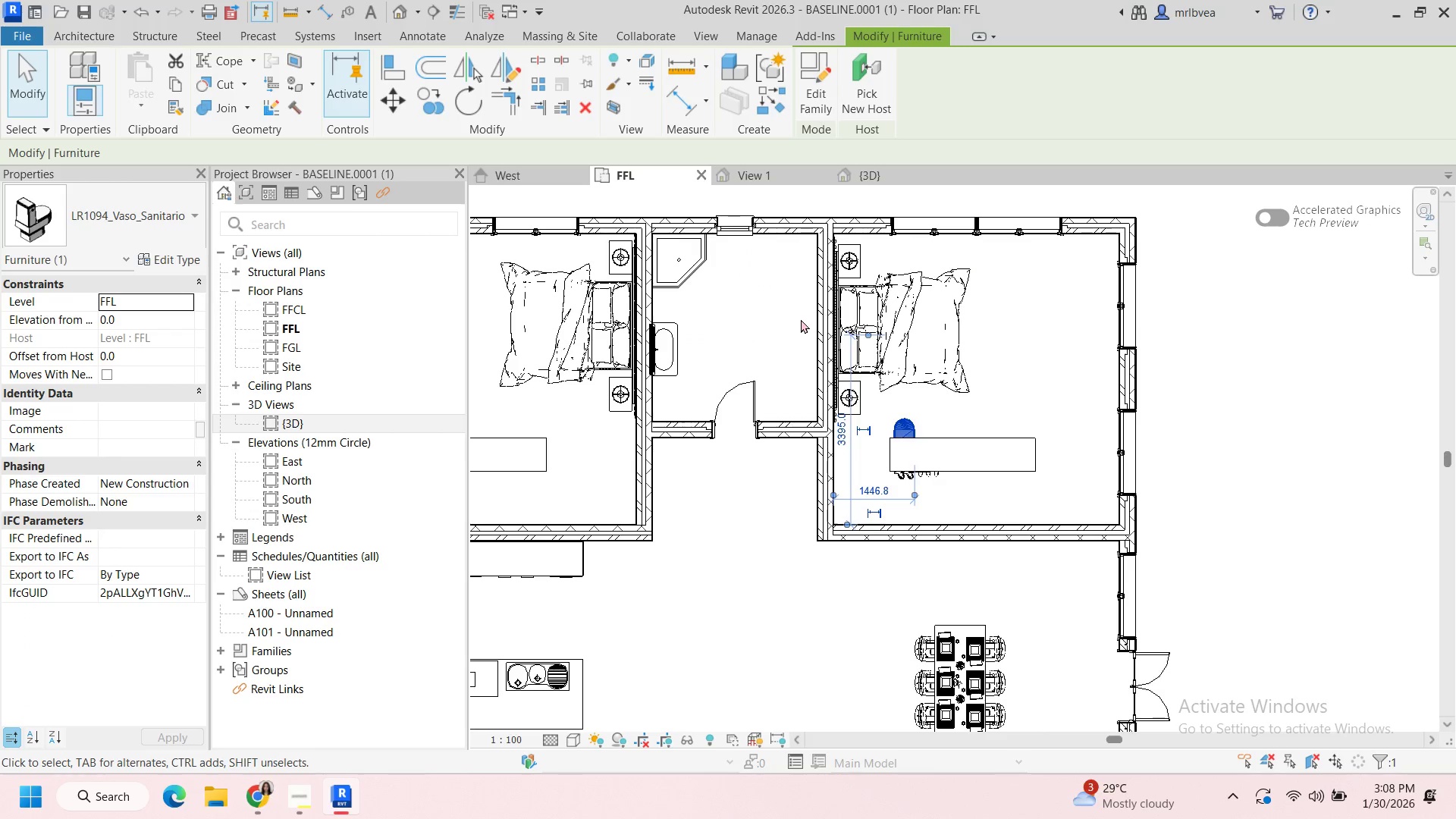 
key(Space)
 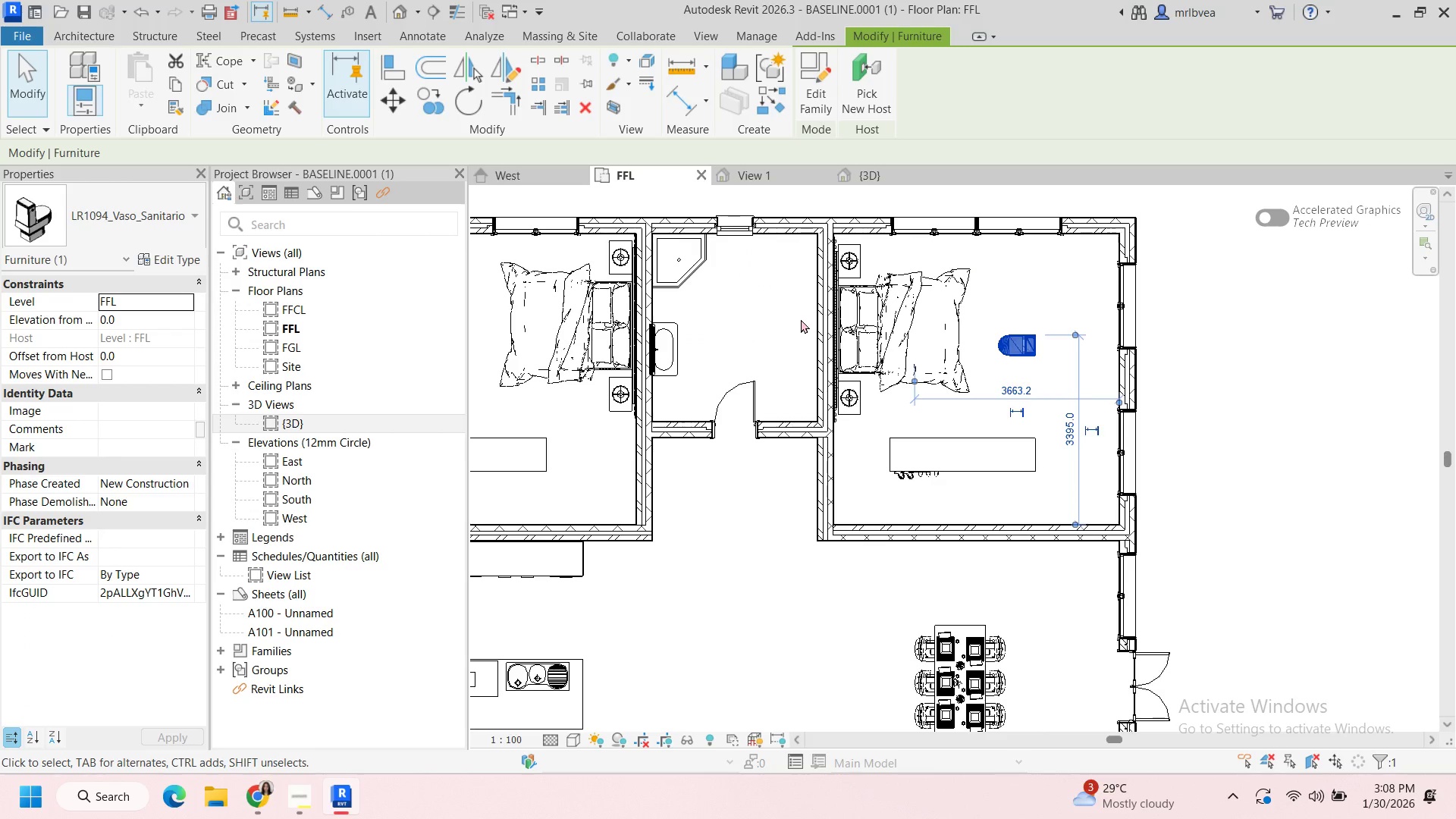 
key(Space)
 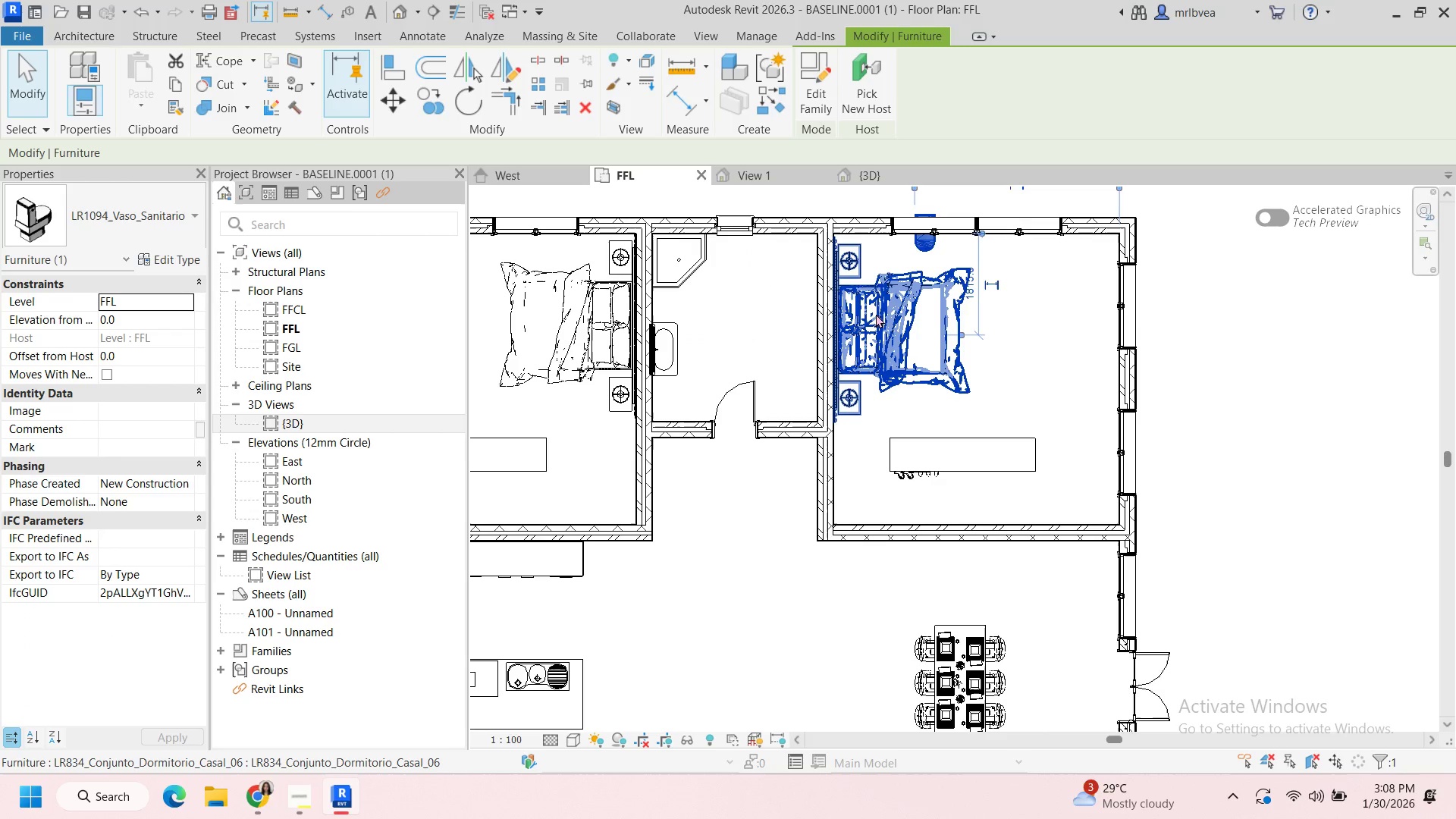 
key(Space)
 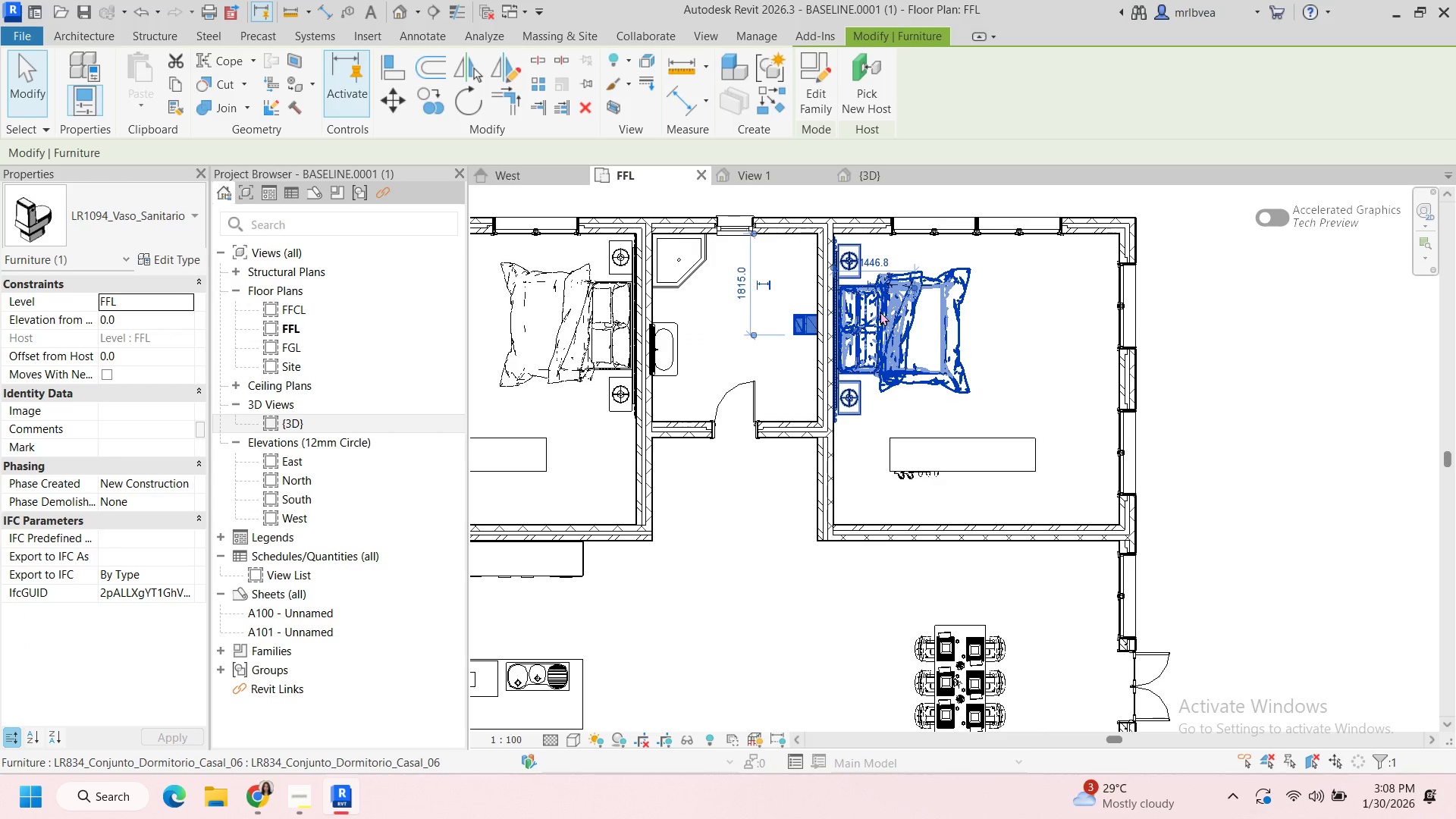 
key(Space)
 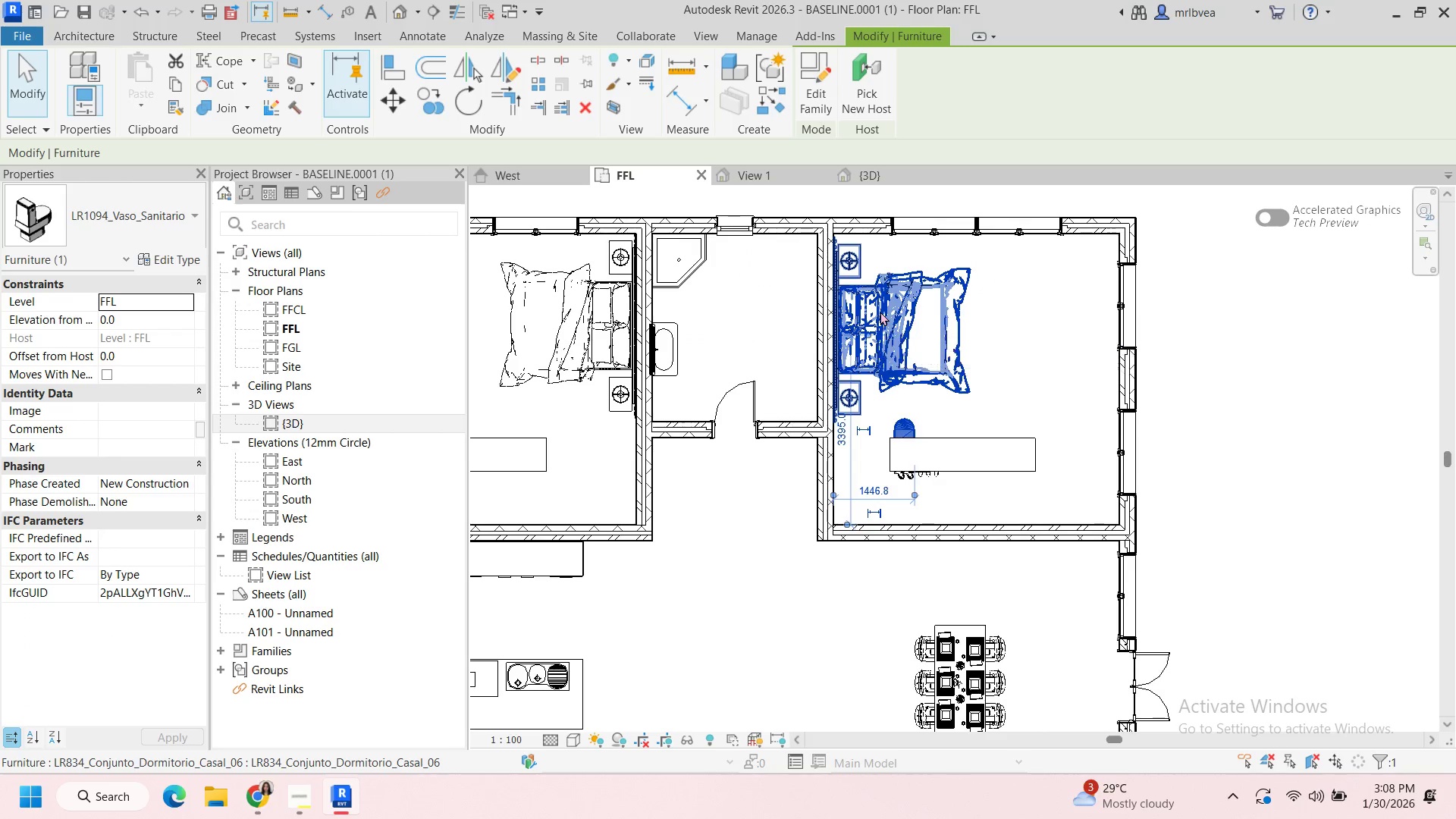 
key(Space)
 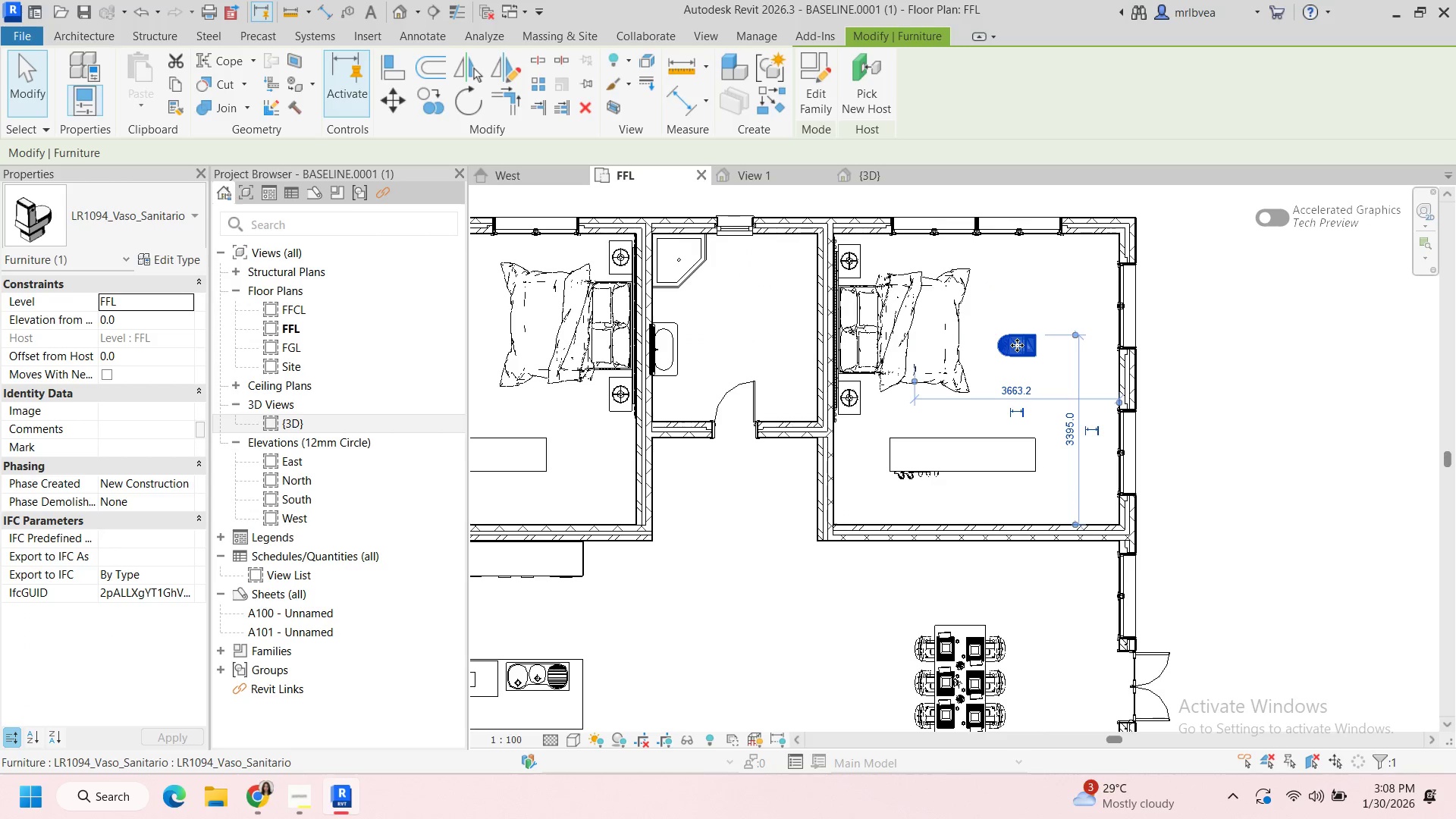 
left_click_drag(start_coordinate=[1017, 345], to_coordinate=[796, 330])
 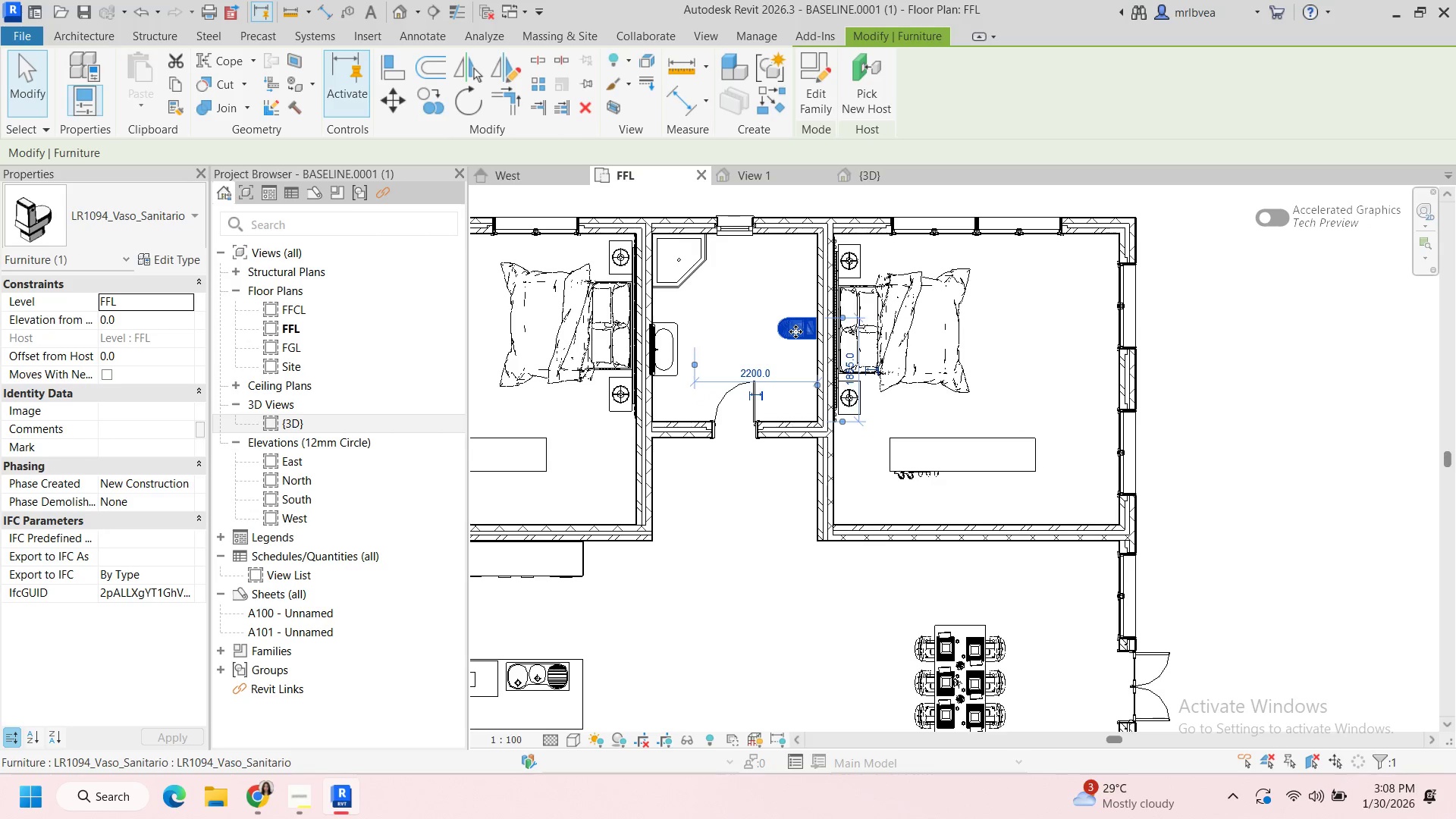 
left_click_drag(start_coordinate=[796, 330], to_coordinate=[797, 346])
 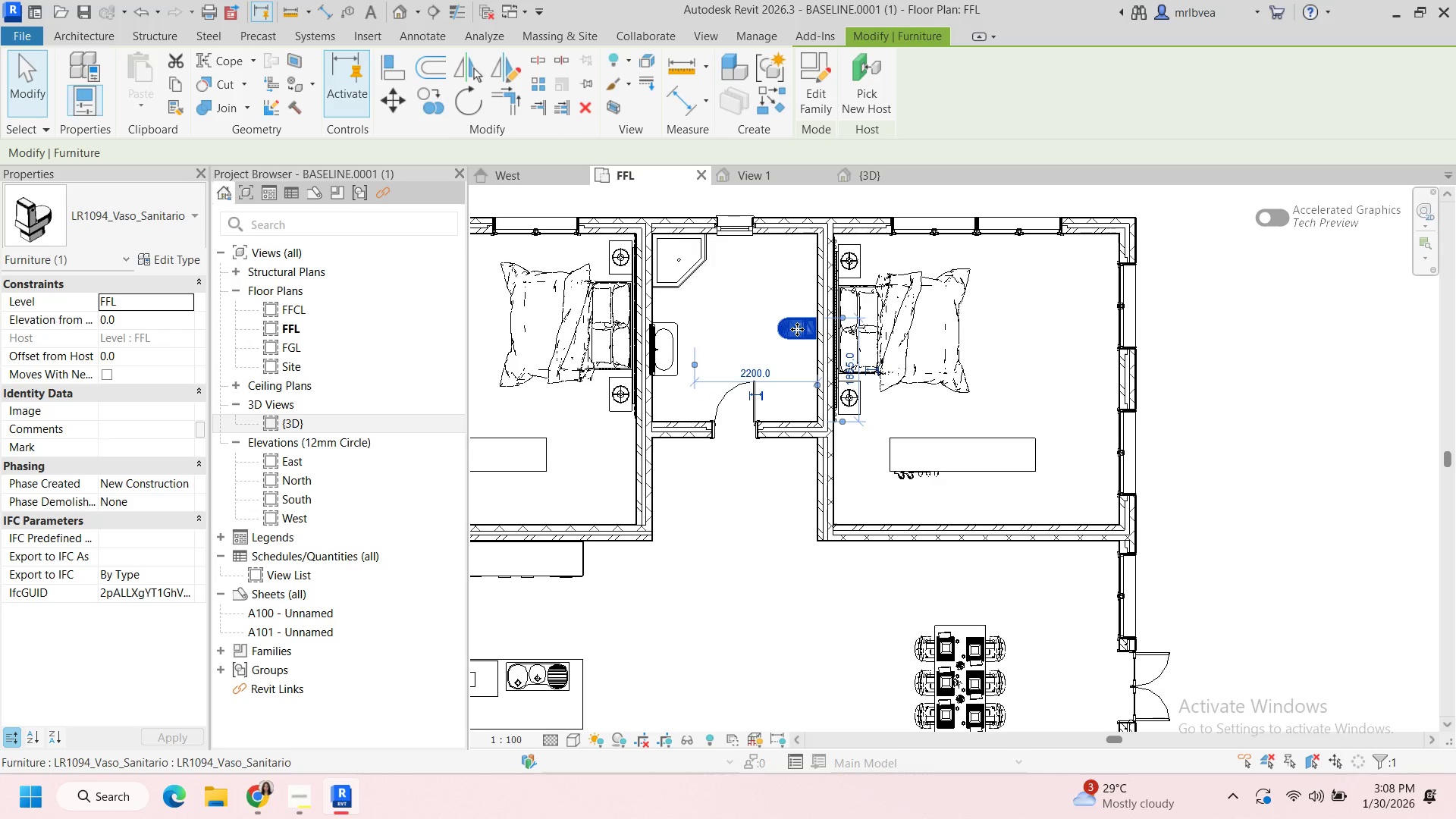 
left_click_drag(start_coordinate=[797, 329], to_coordinate=[798, 274])
 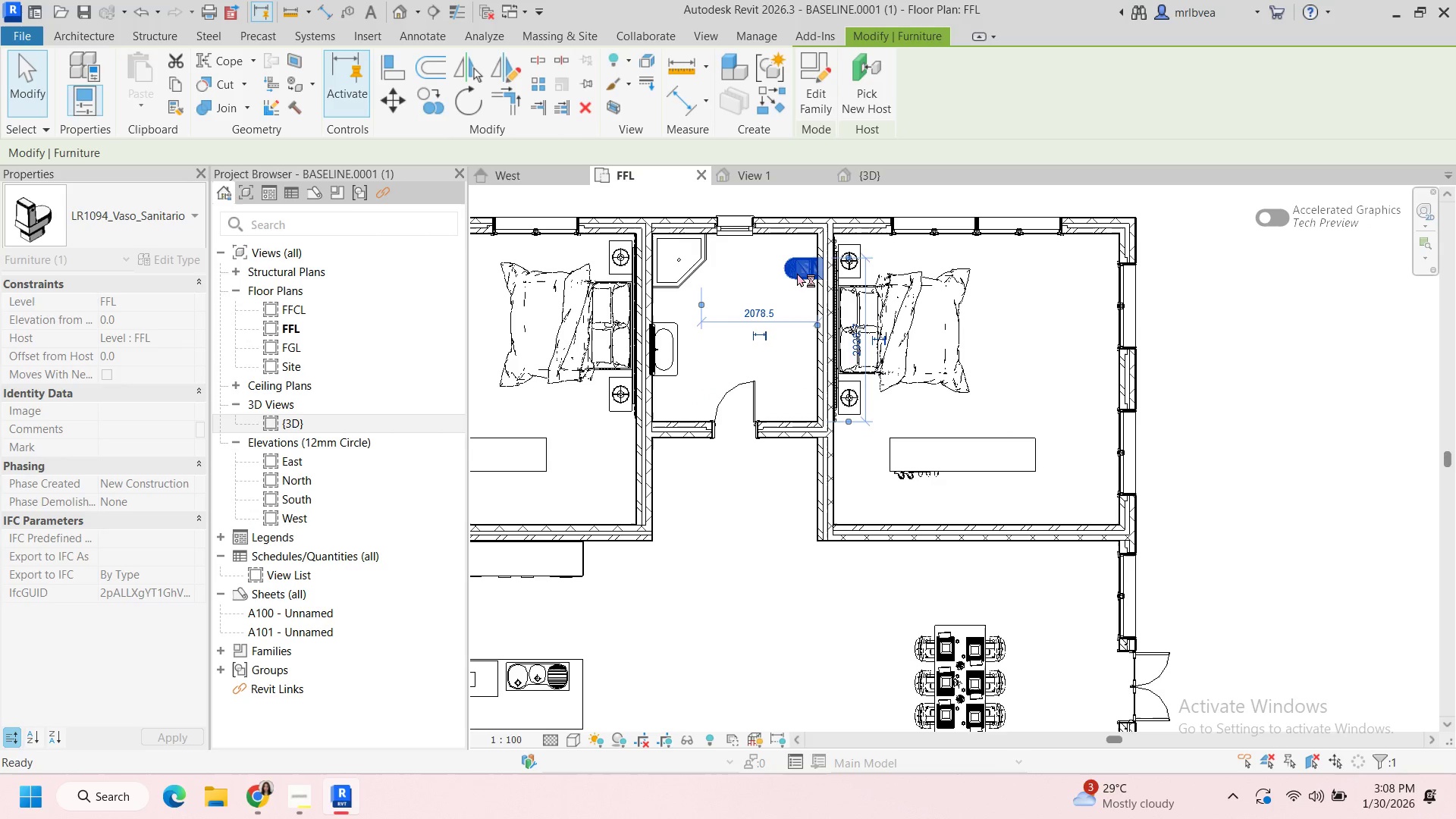 
left_click([798, 274])
 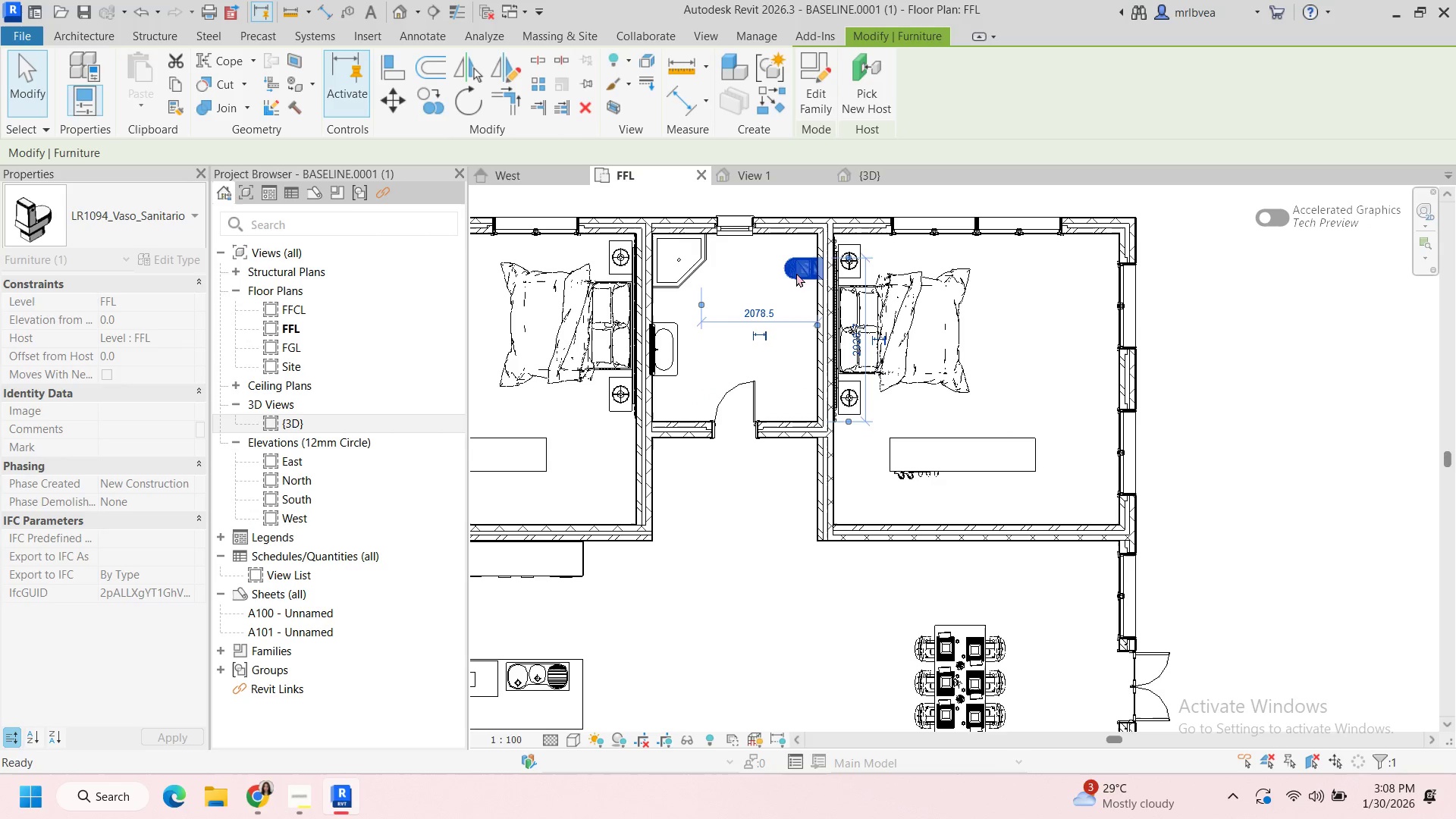 
left_click_drag(start_coordinate=[797, 271], to_coordinate=[790, 270])
 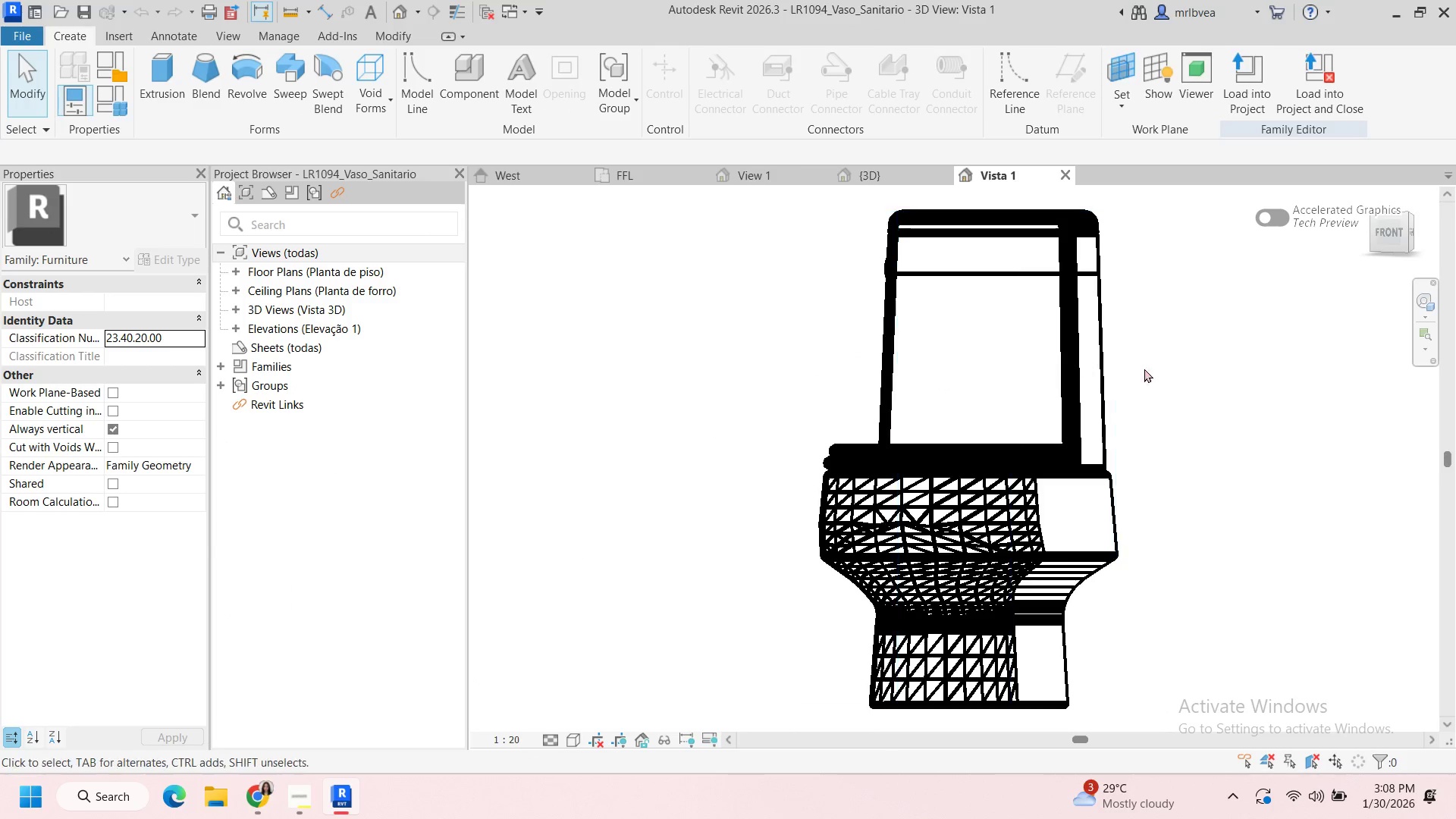 
left_click([1194, 370])
 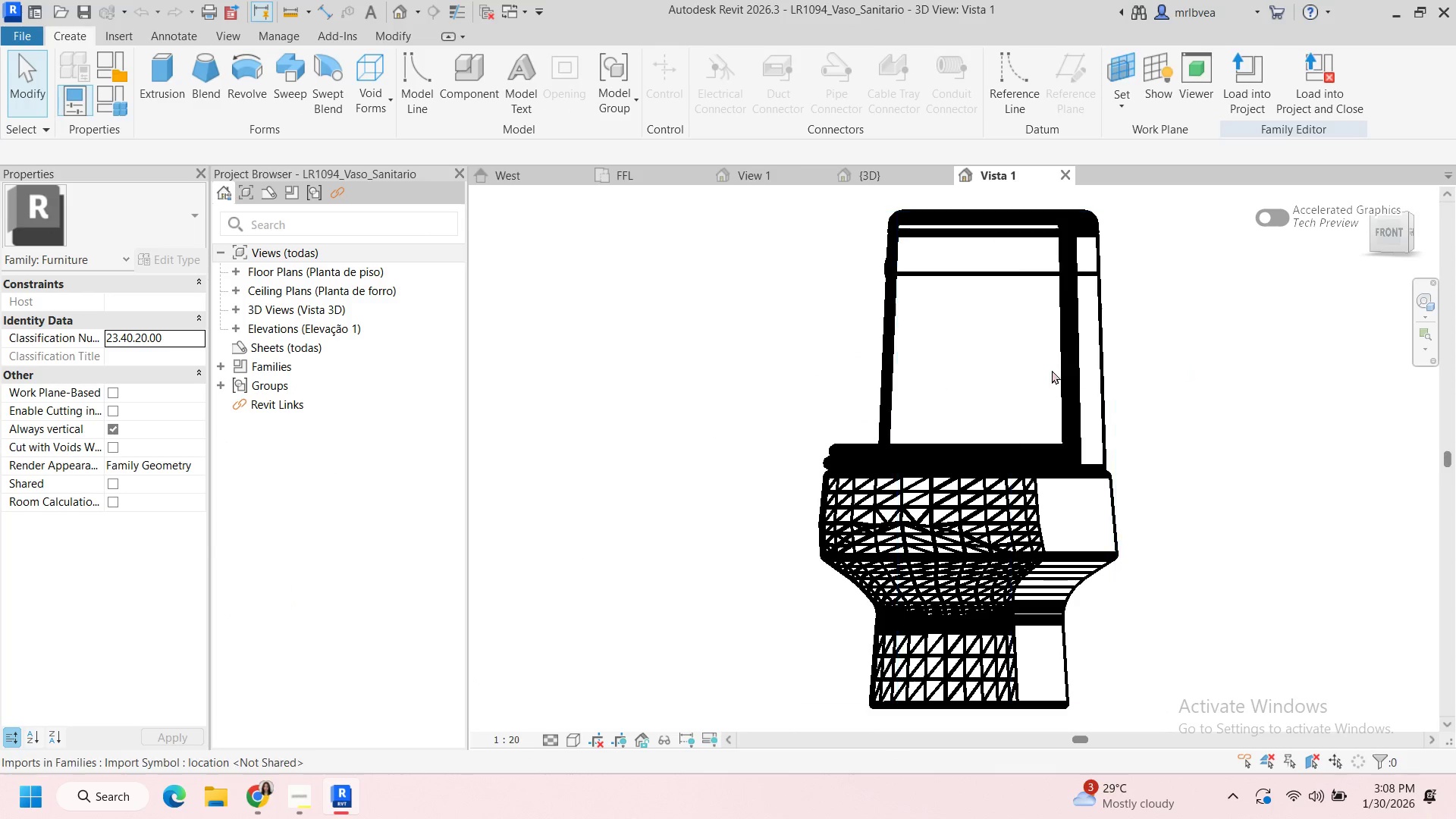 
hold_key(key=Space, duration=0.53)
 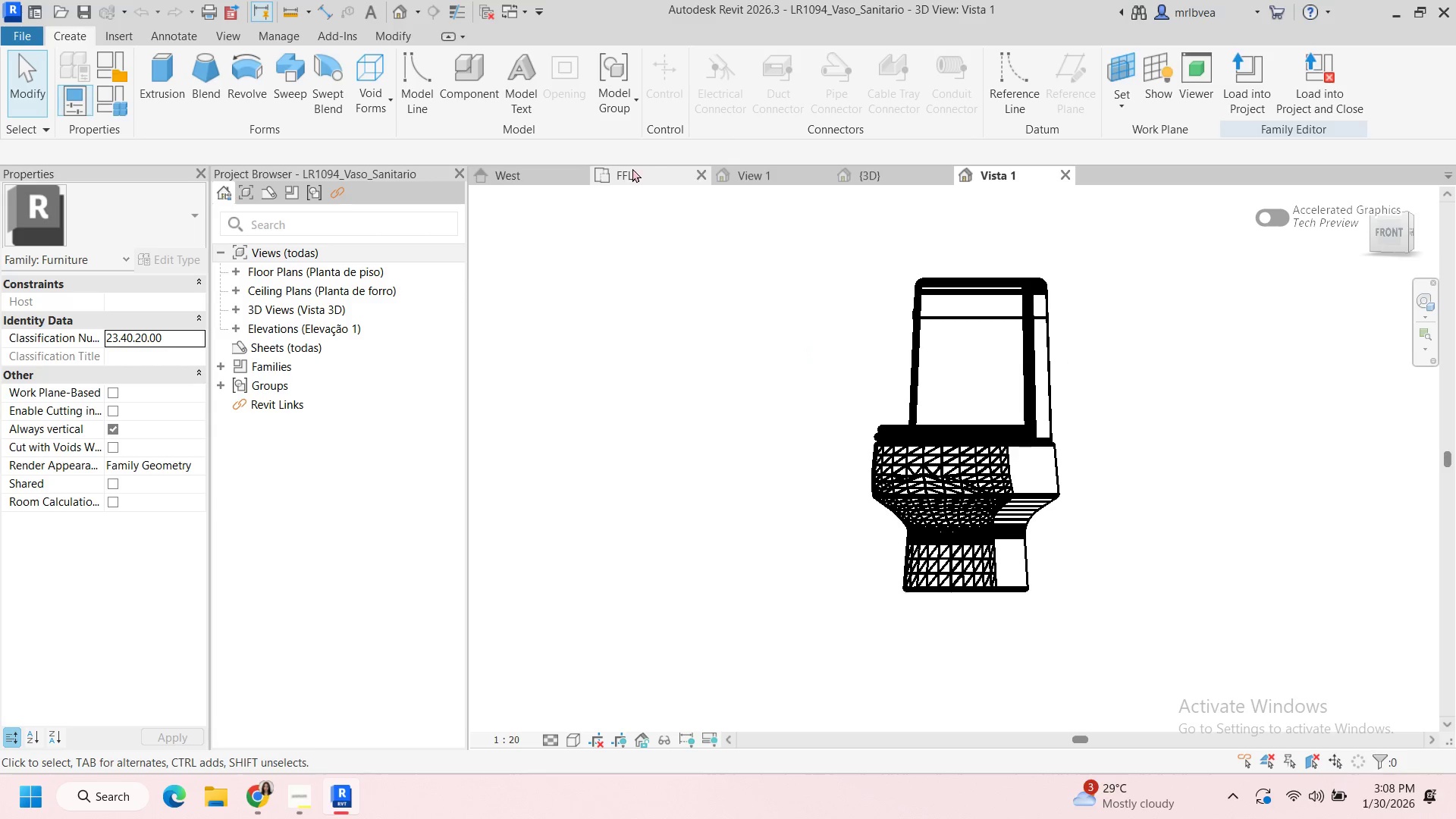 
scroll: coordinate [1050, 371], scroll_direction: down, amount: 3.0
 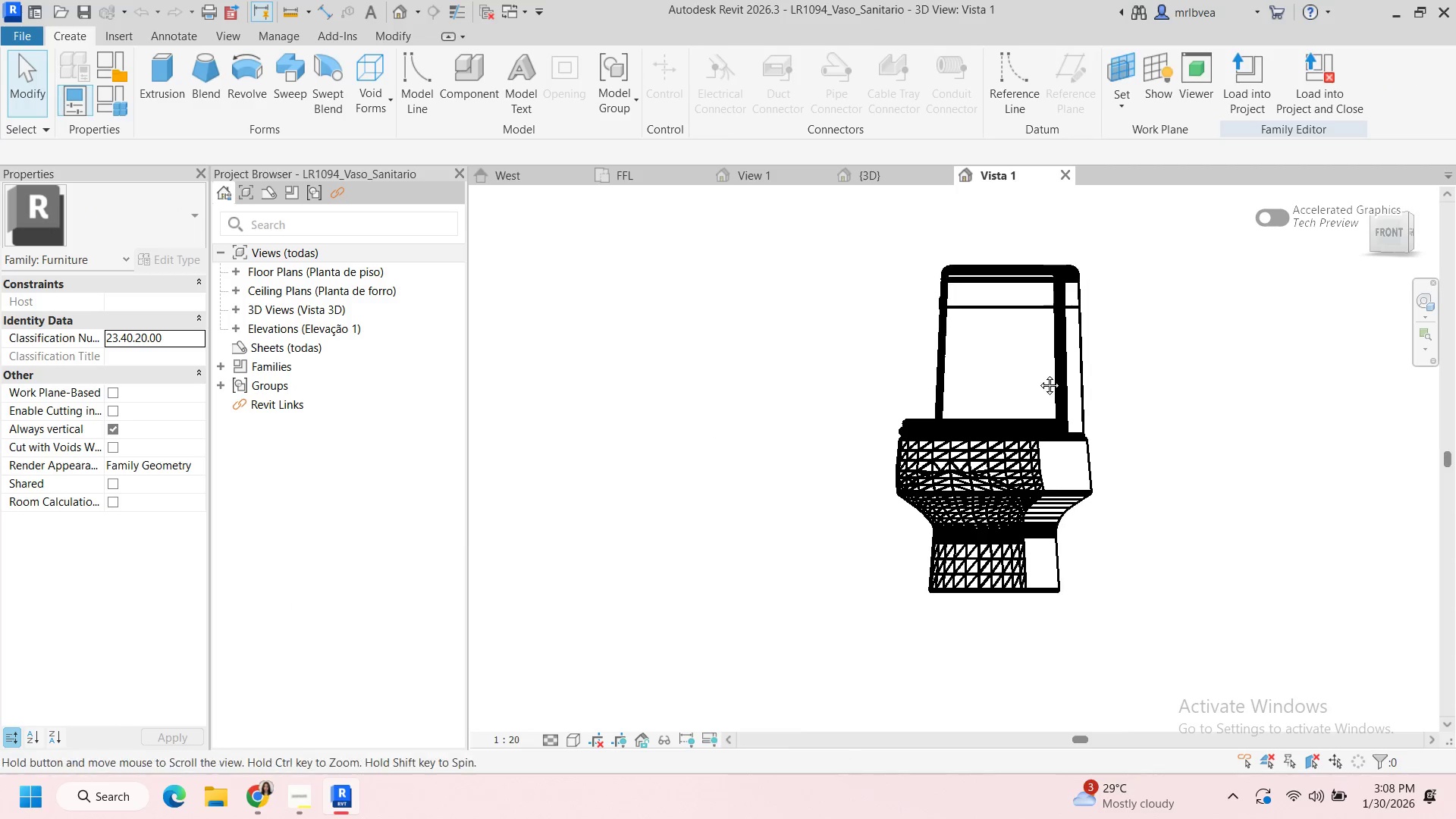 
left_click([629, 168])
 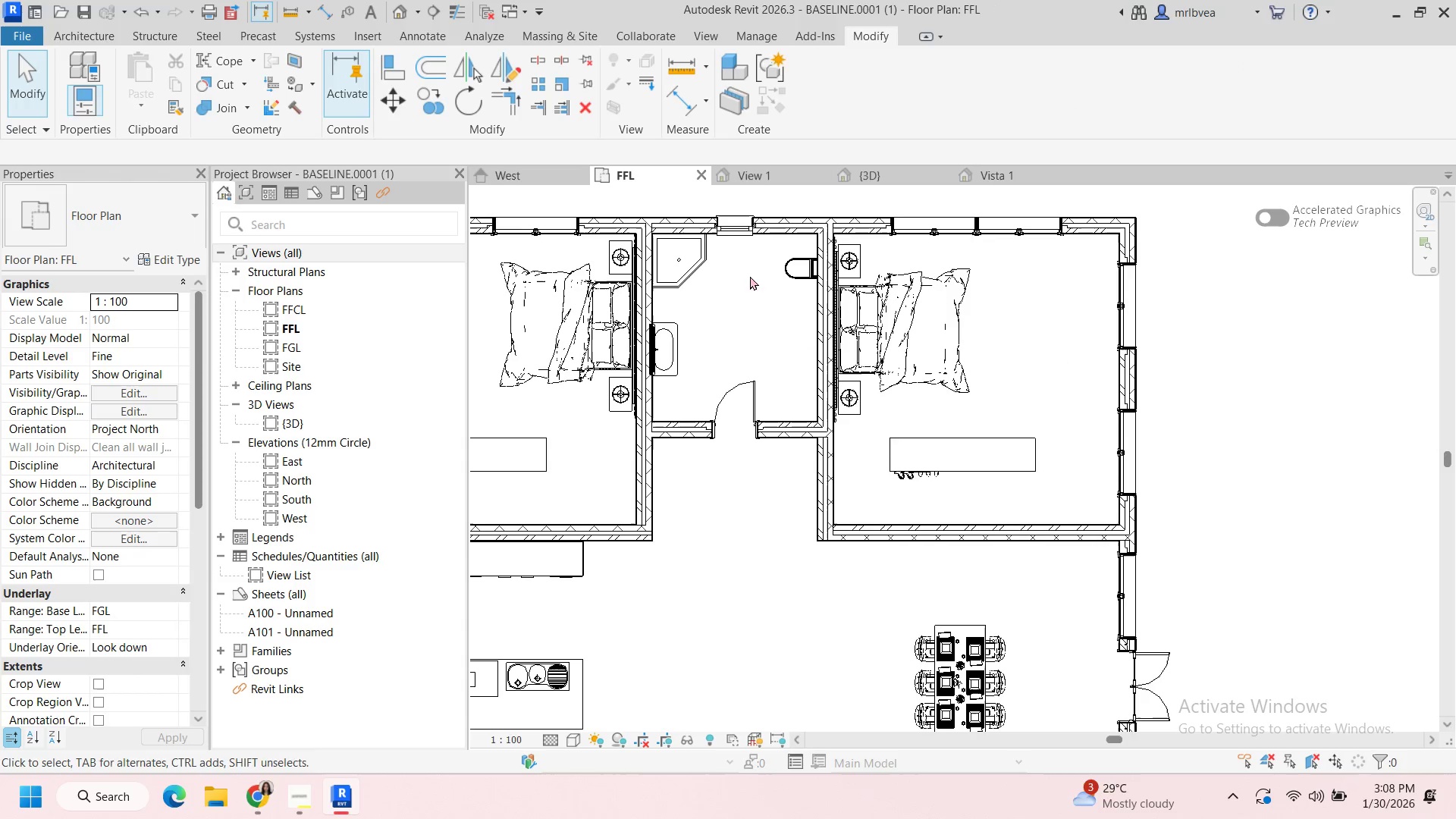 
left_click([784, 262])
 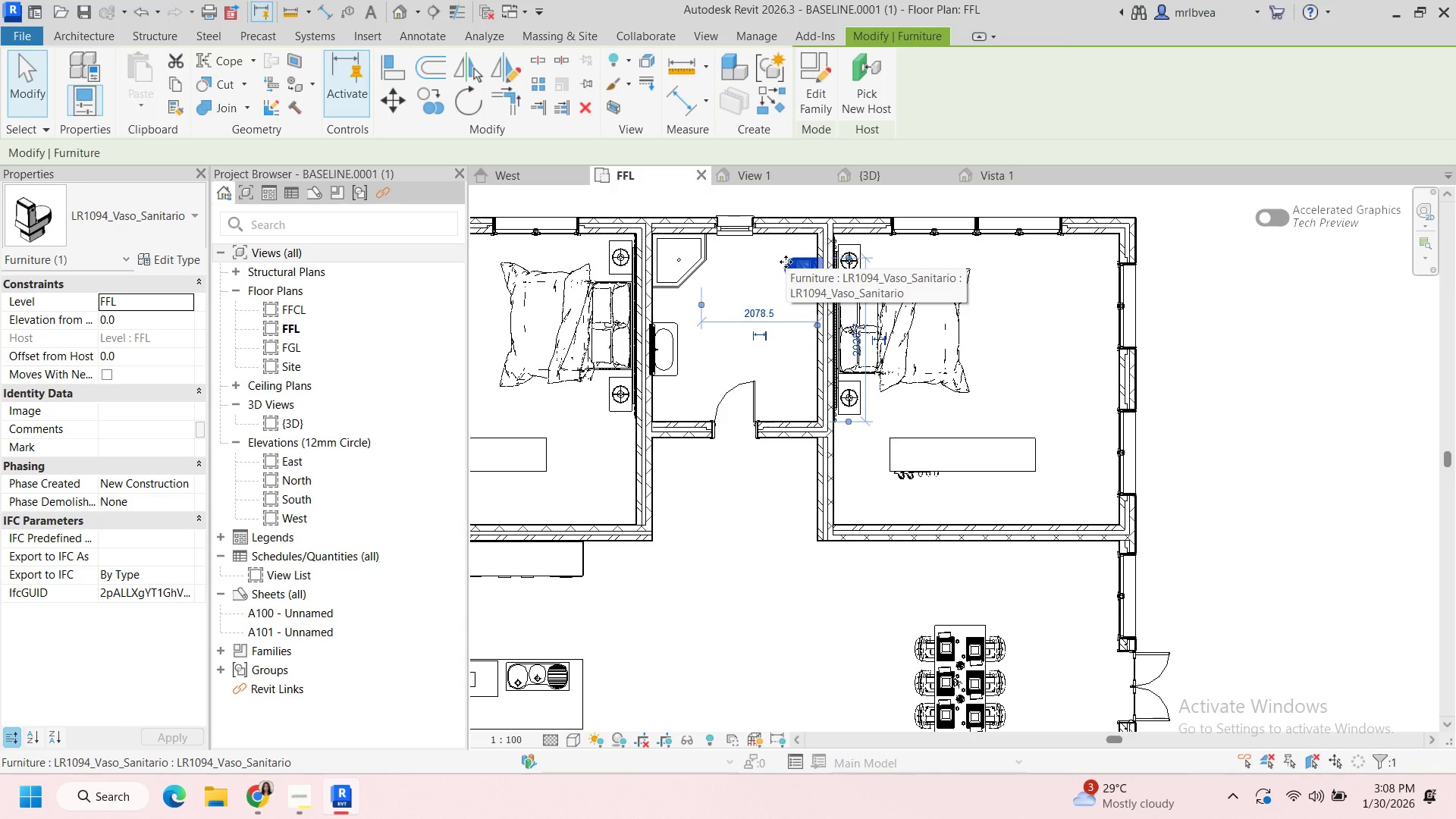 
key(ArrowLeft)
 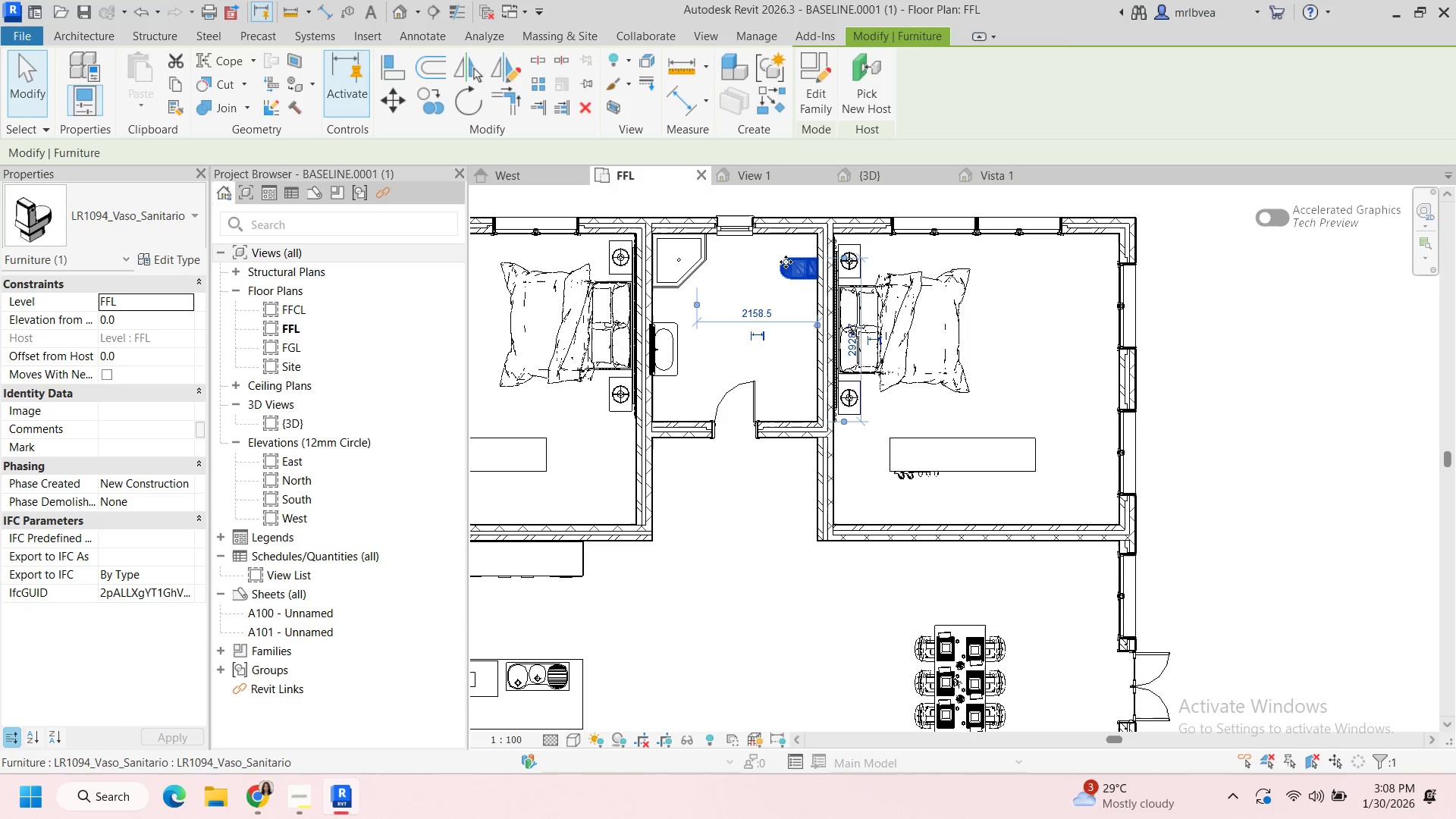 
key(ArrowLeft)
 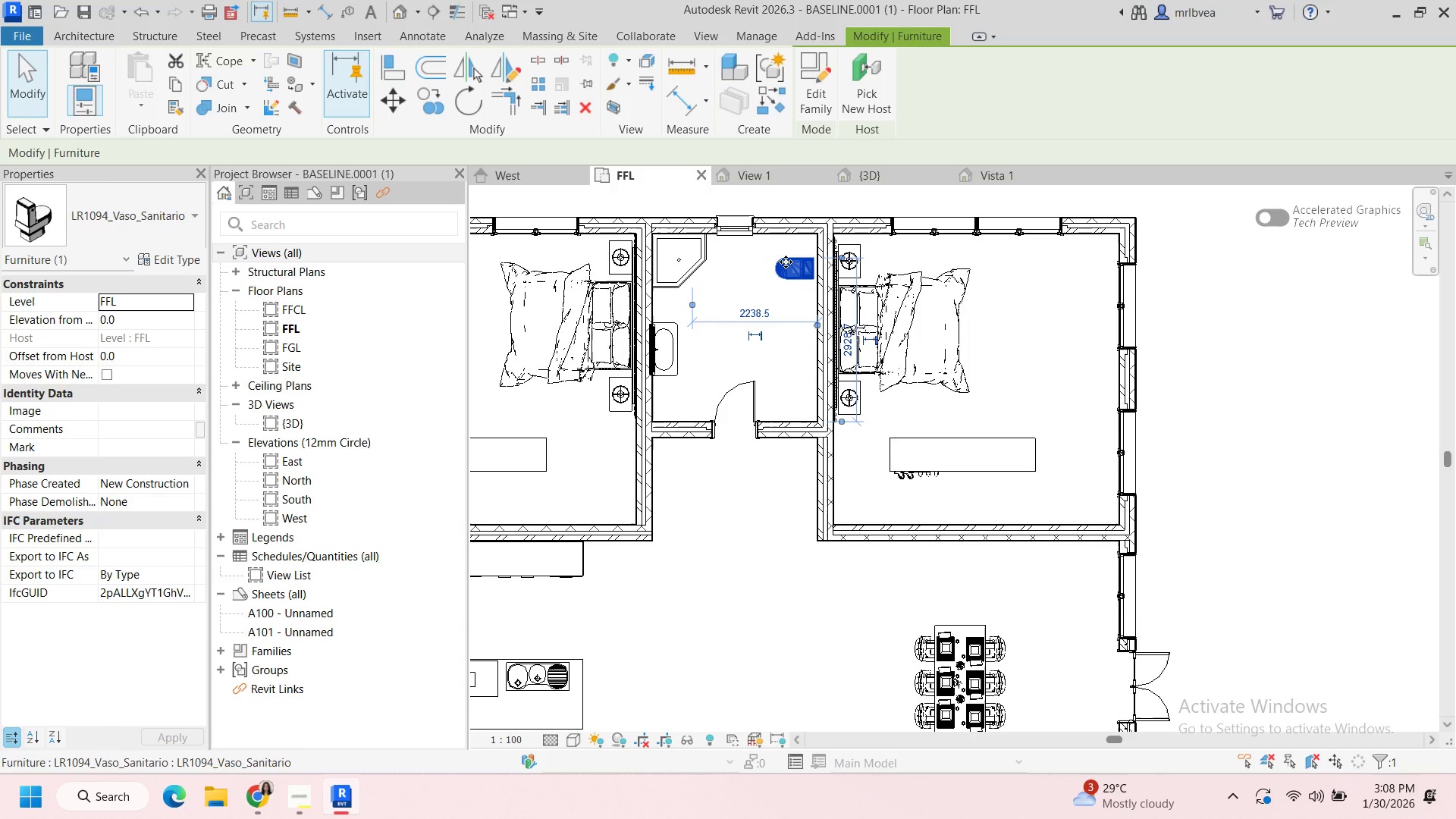 
key(ArrowRight)
 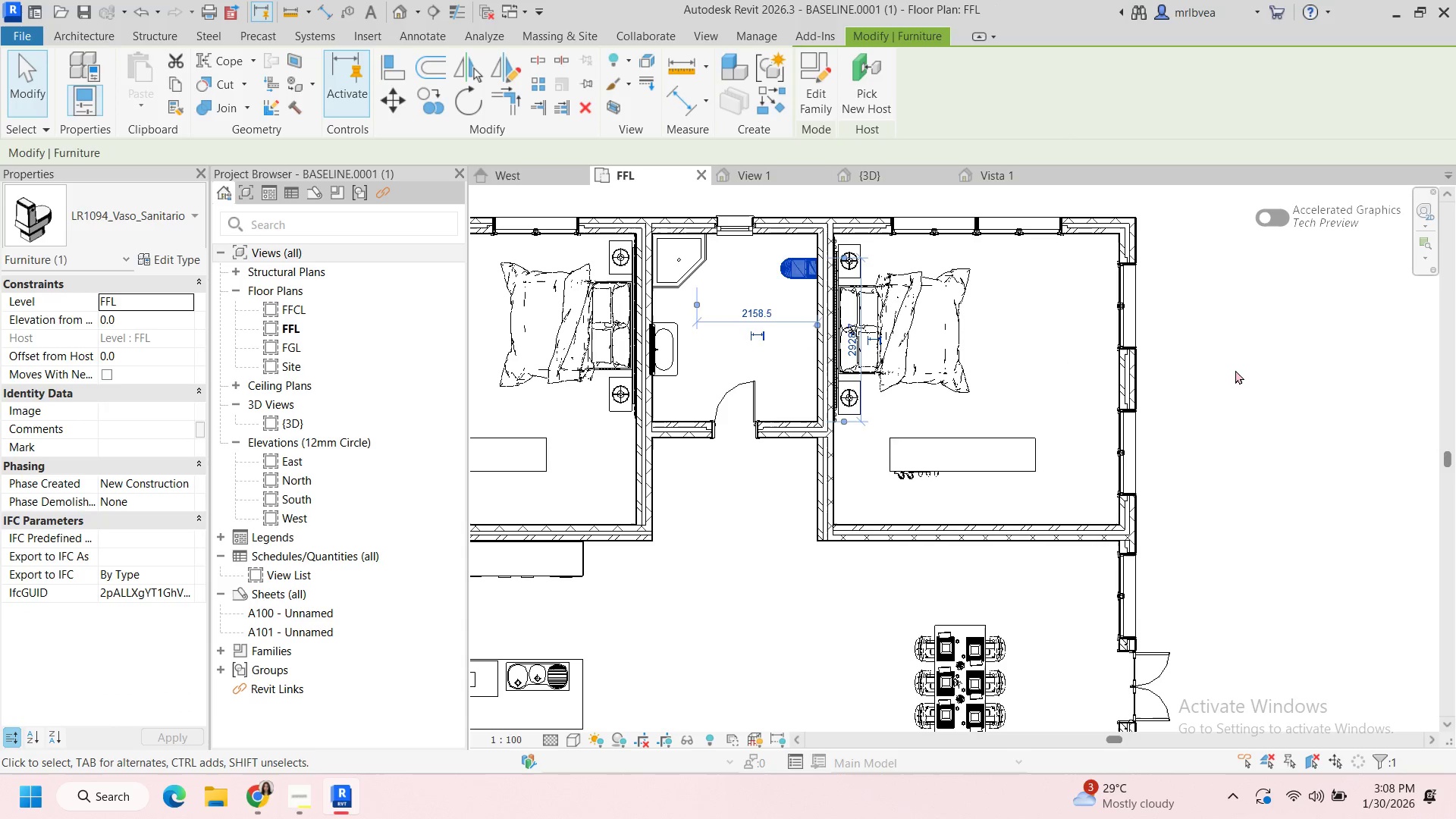 
scroll: coordinate [852, 398], scroll_direction: down, amount: 3.0
 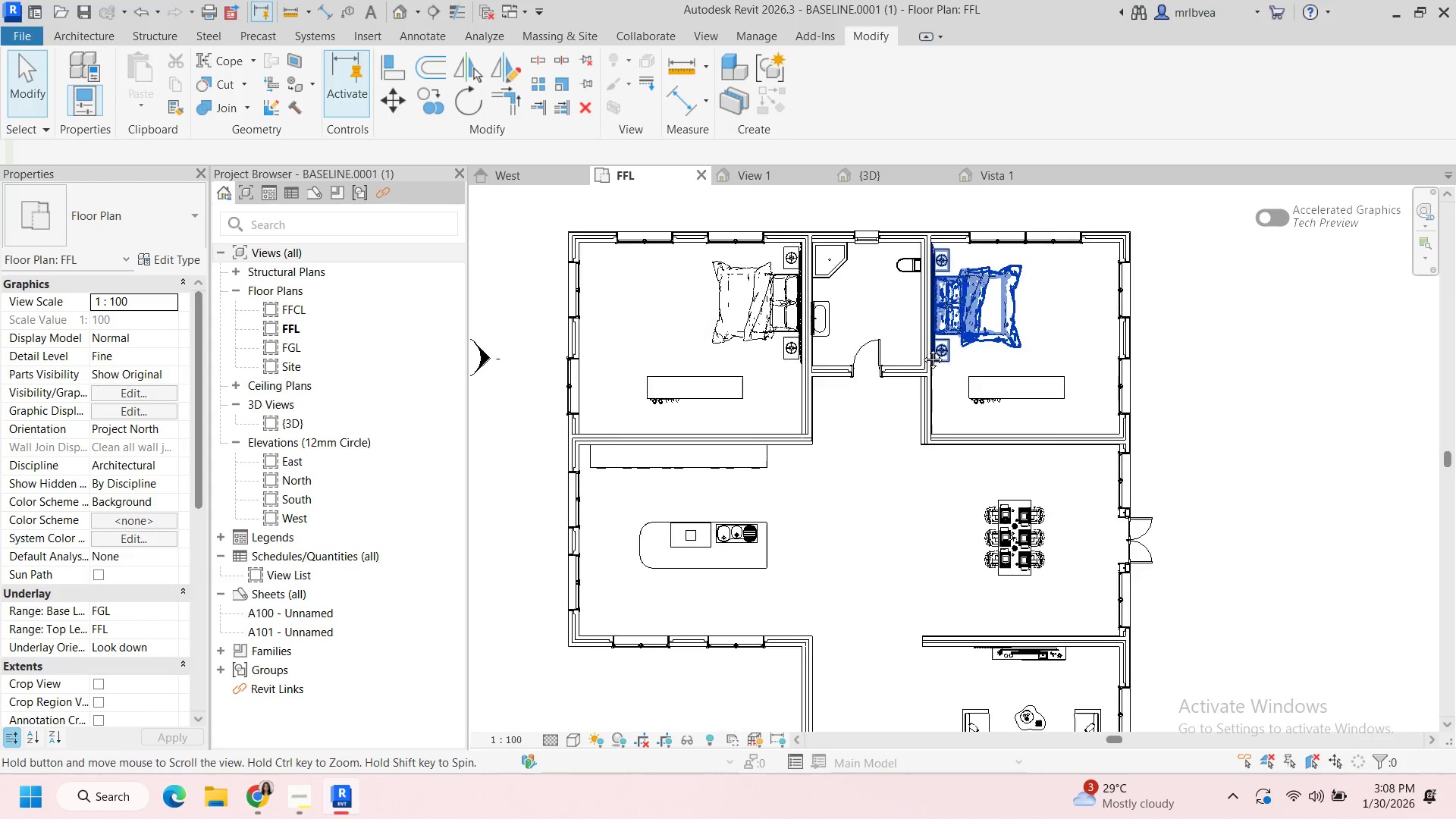 
left_click([776, 302])
 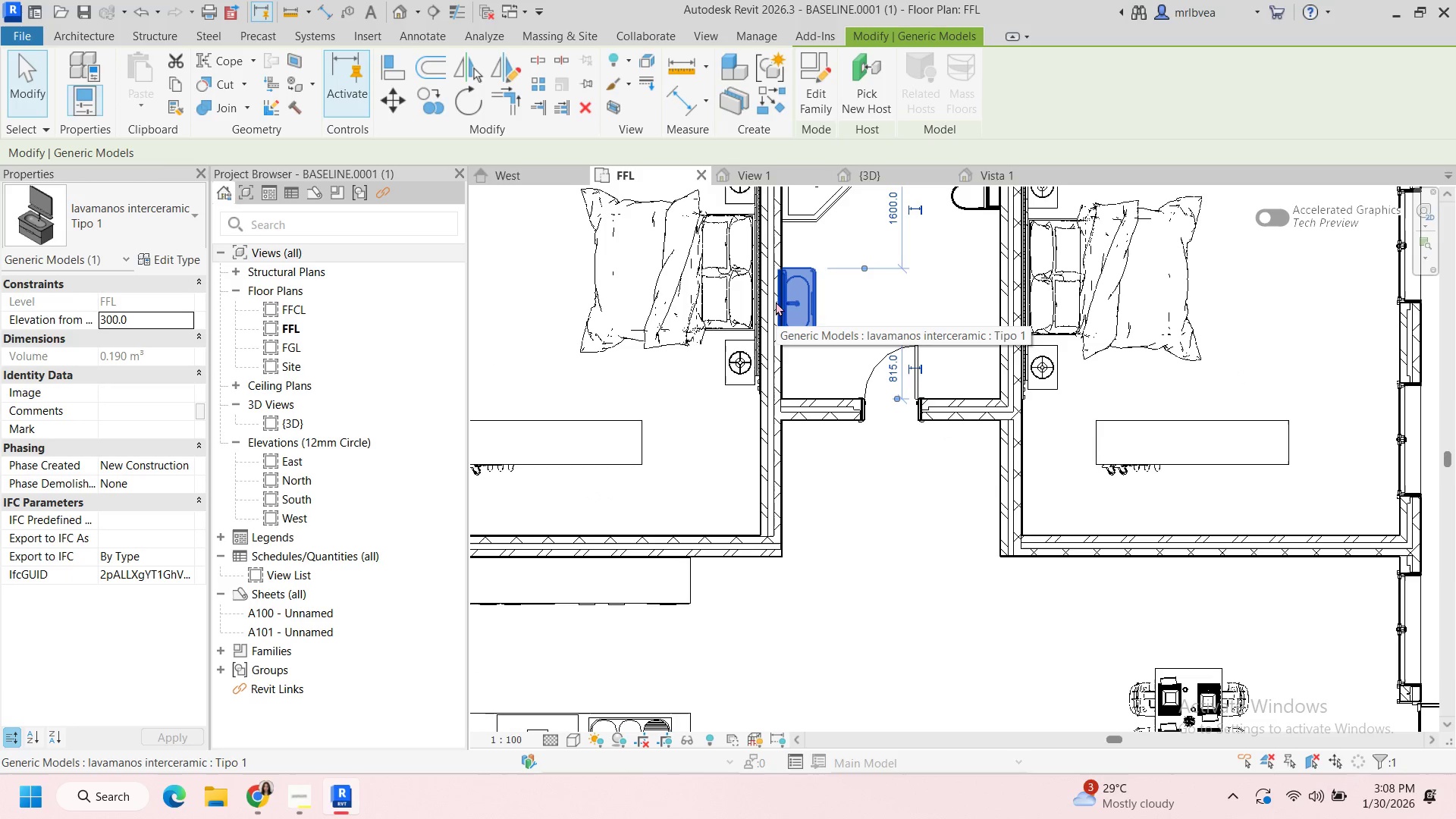 
scroll: coordinate [841, 333], scroll_direction: up, amount: 5.0
 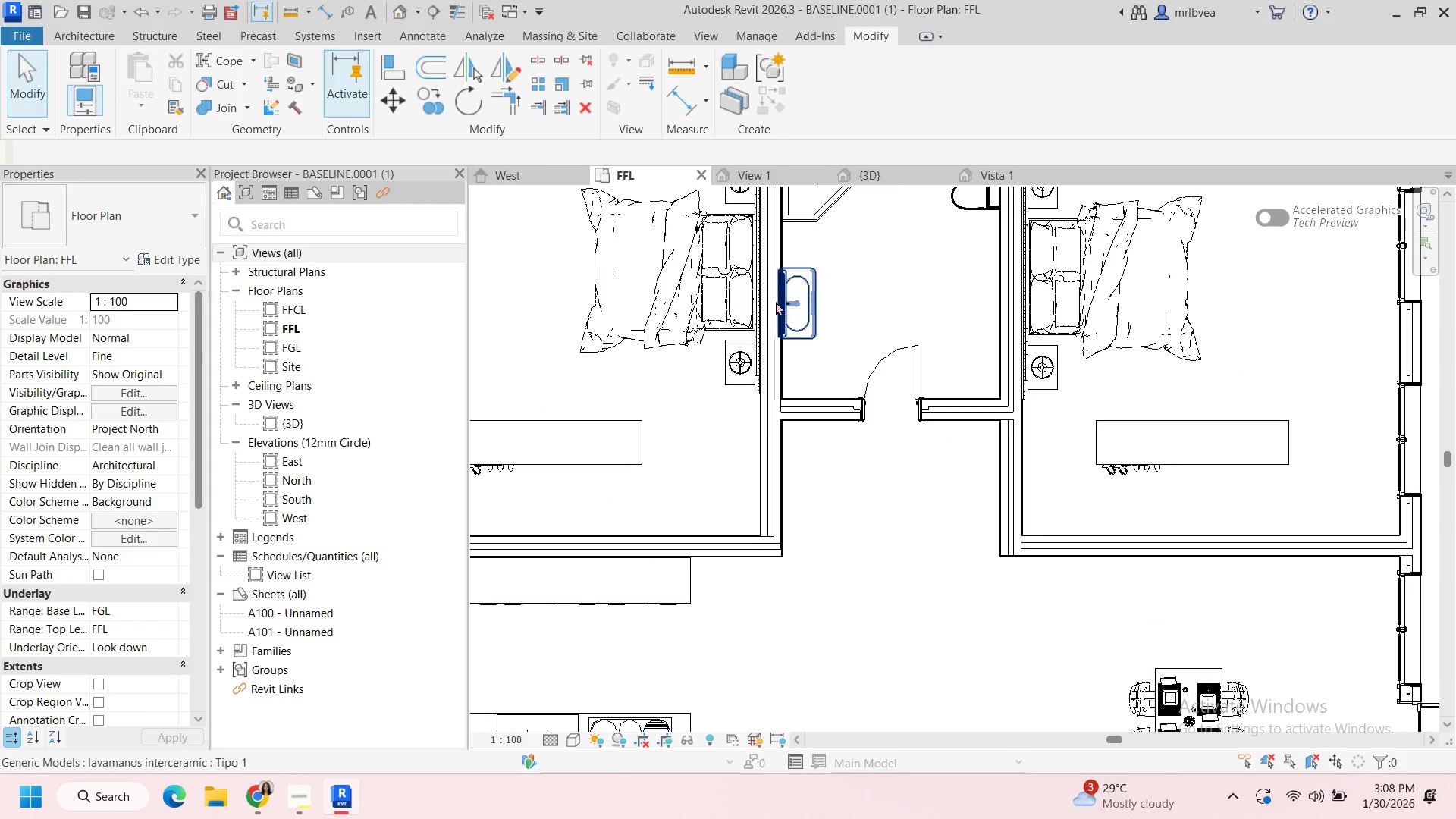 
key(ArrowRight)
 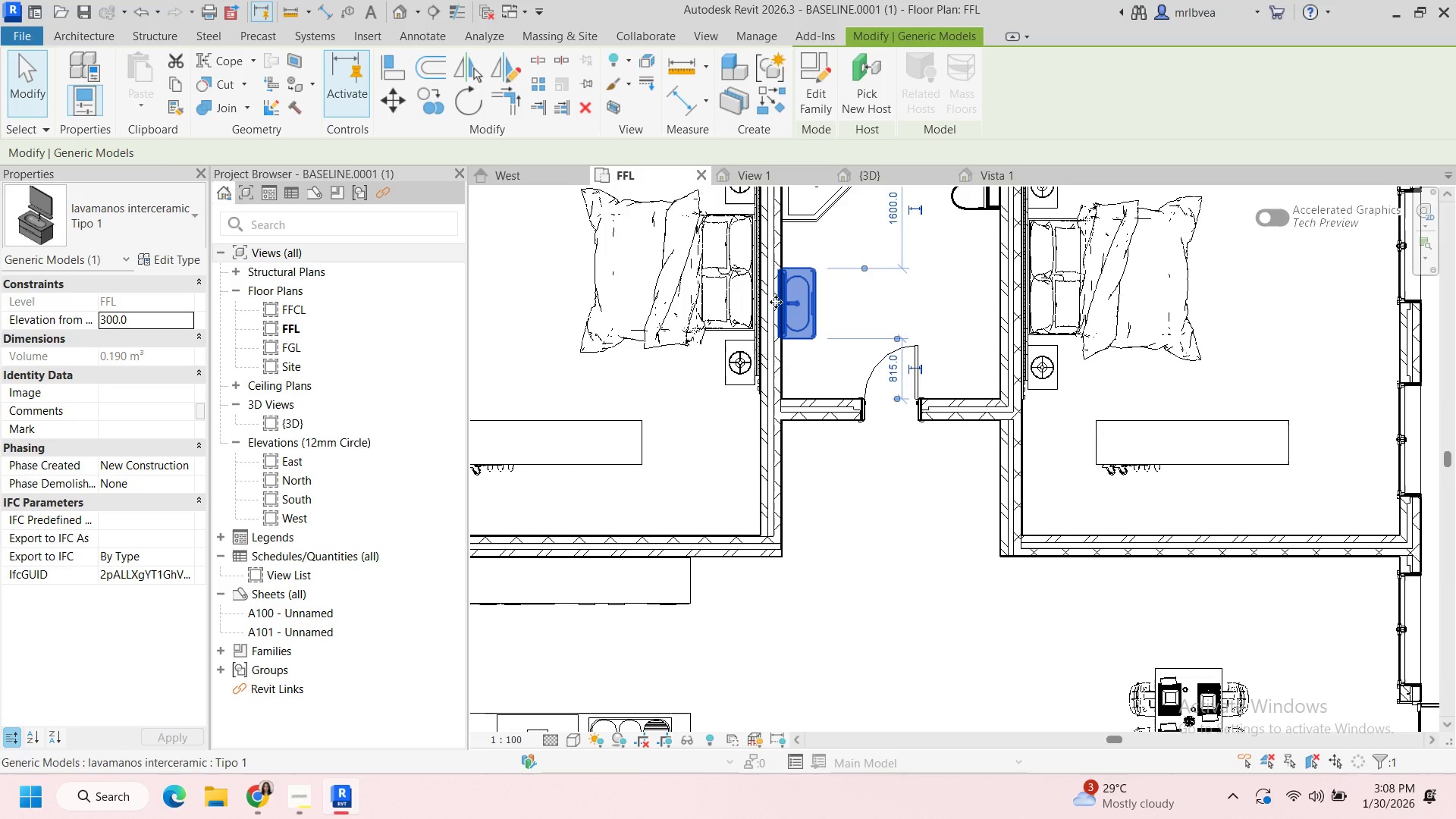 
key(ArrowRight)
 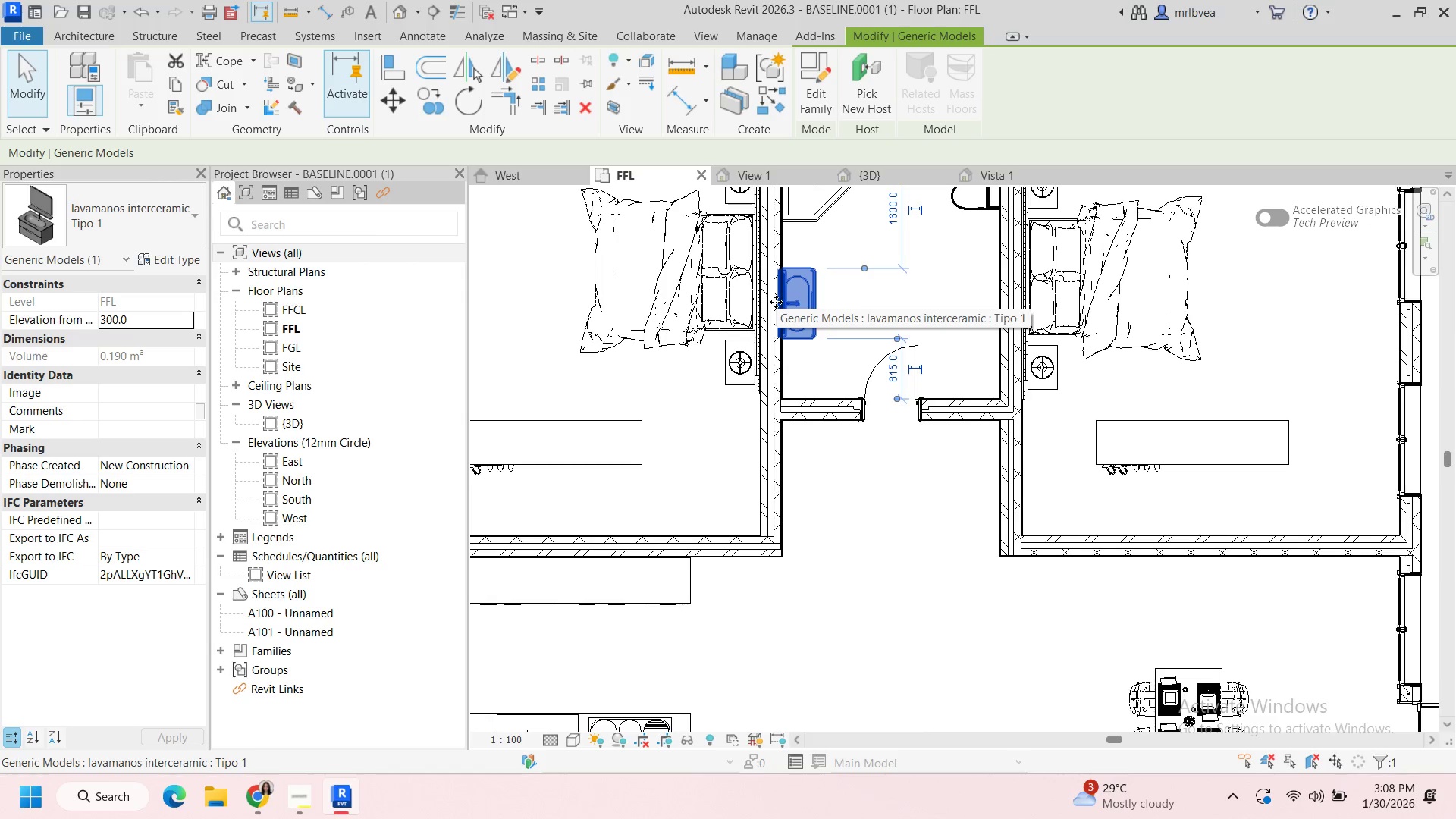 
key(ArrowRight)
 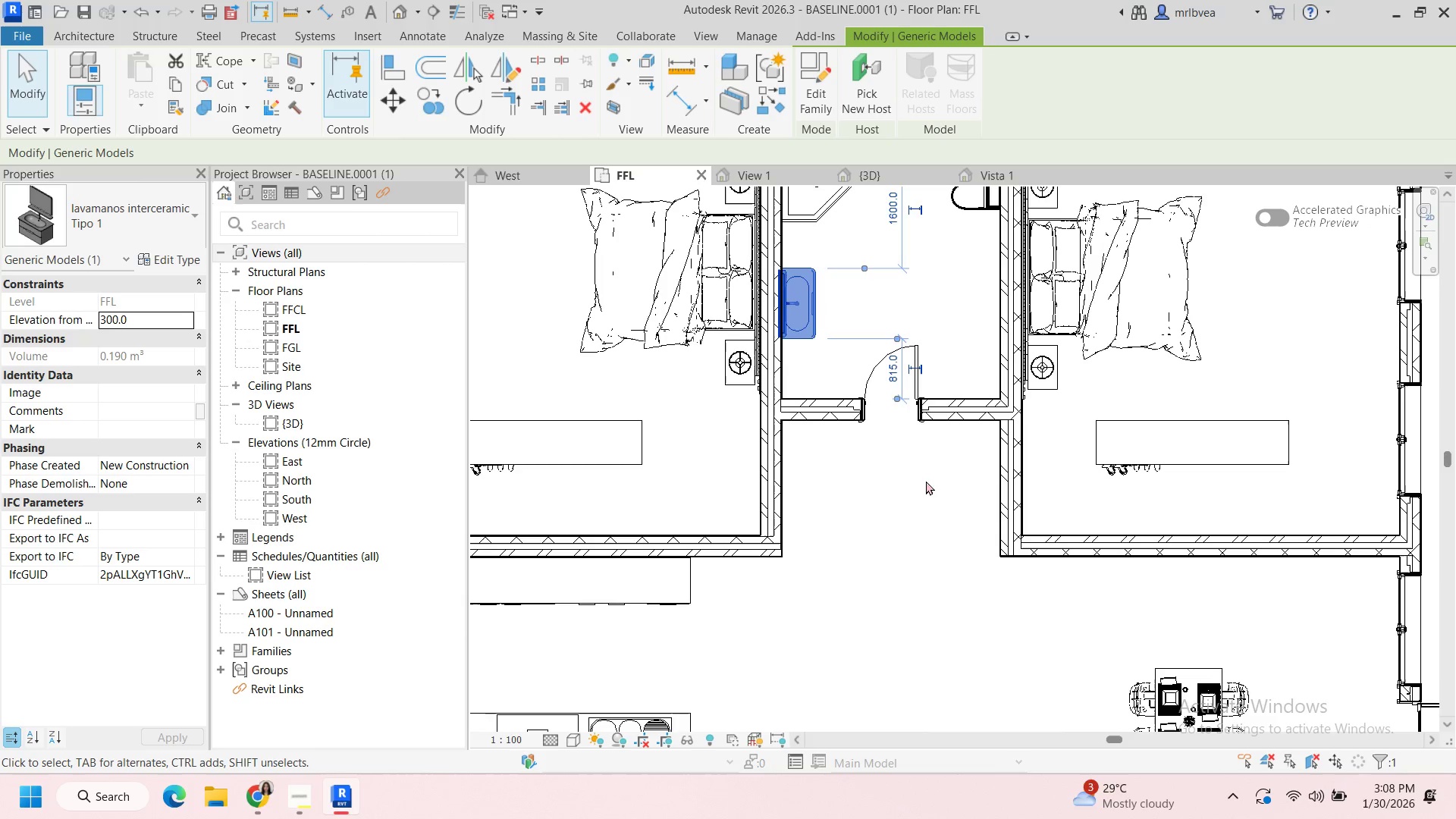 
left_click([931, 508])
 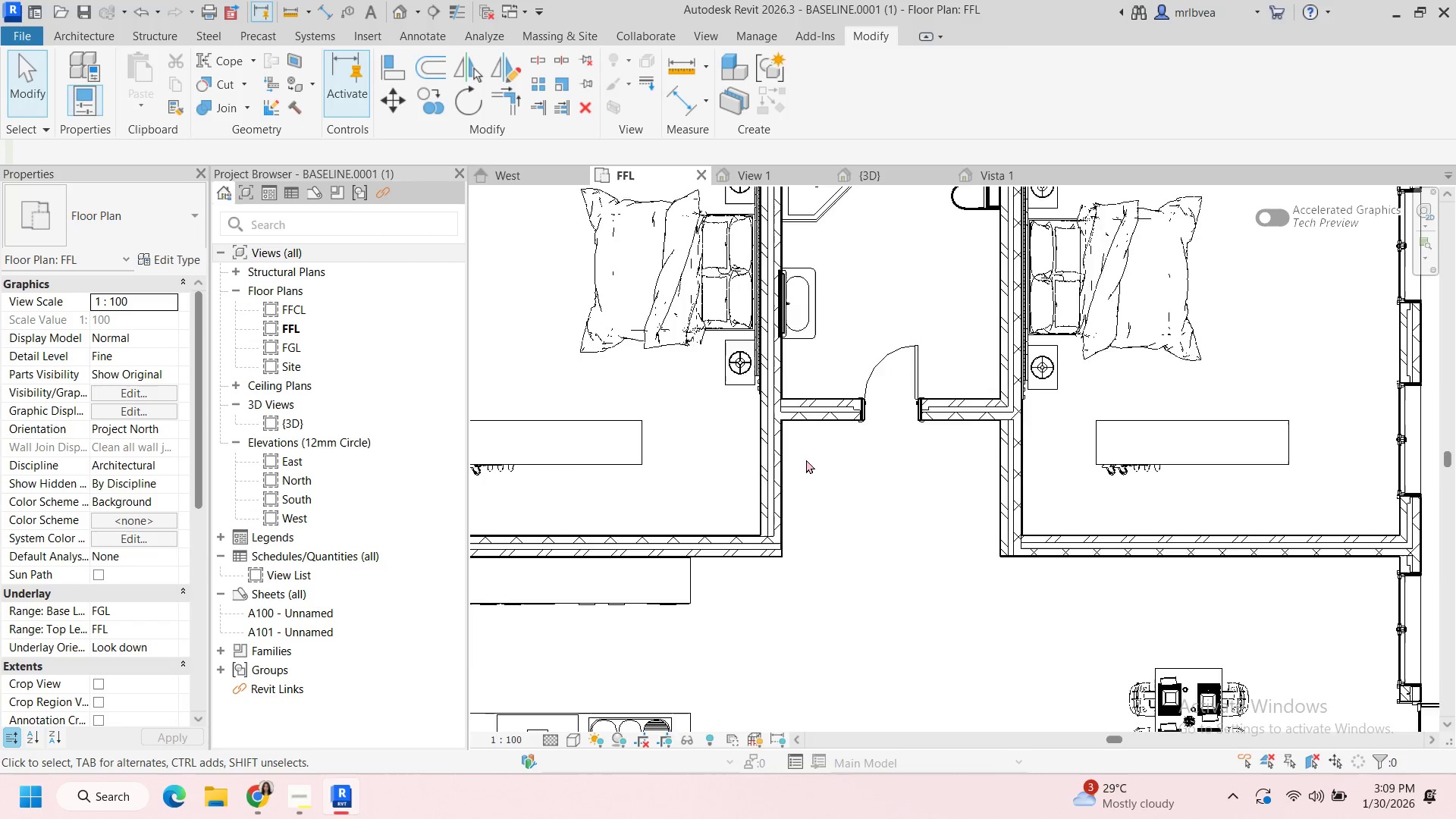 
scroll: coordinate [806, 460], scroll_direction: down, amount: 3.0
 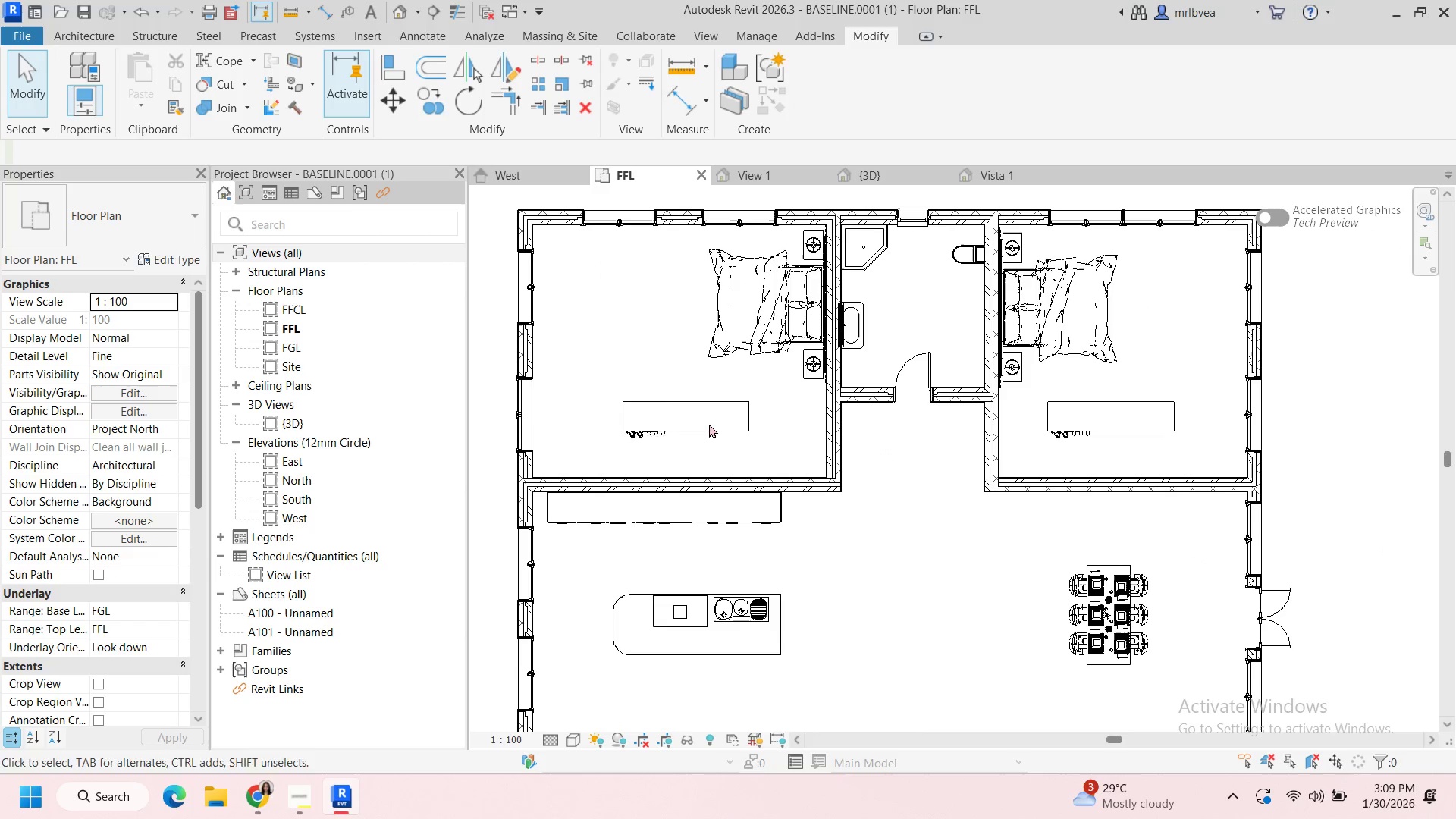 
left_click([681, 416])
 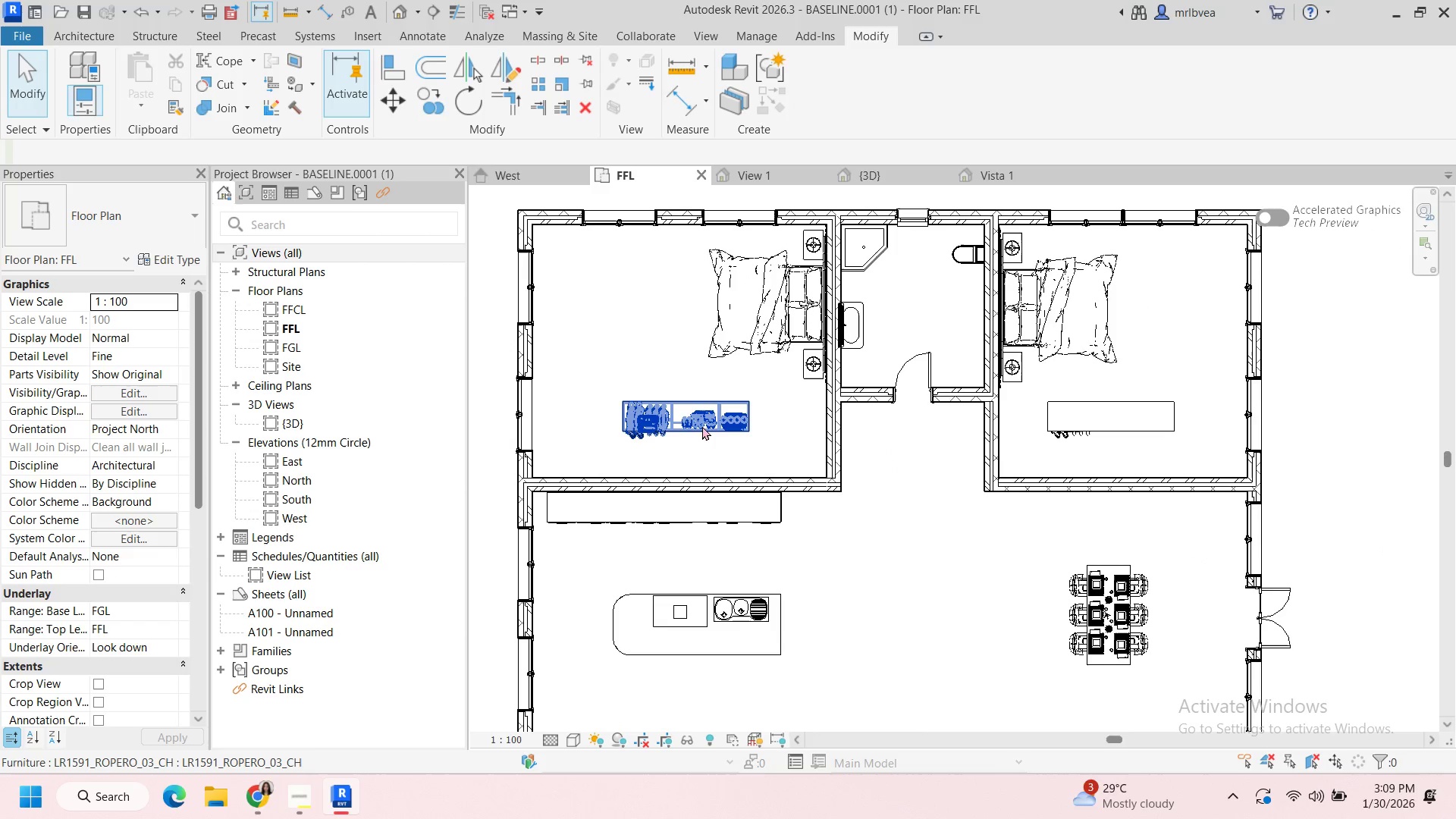 
left_click([702, 427])
 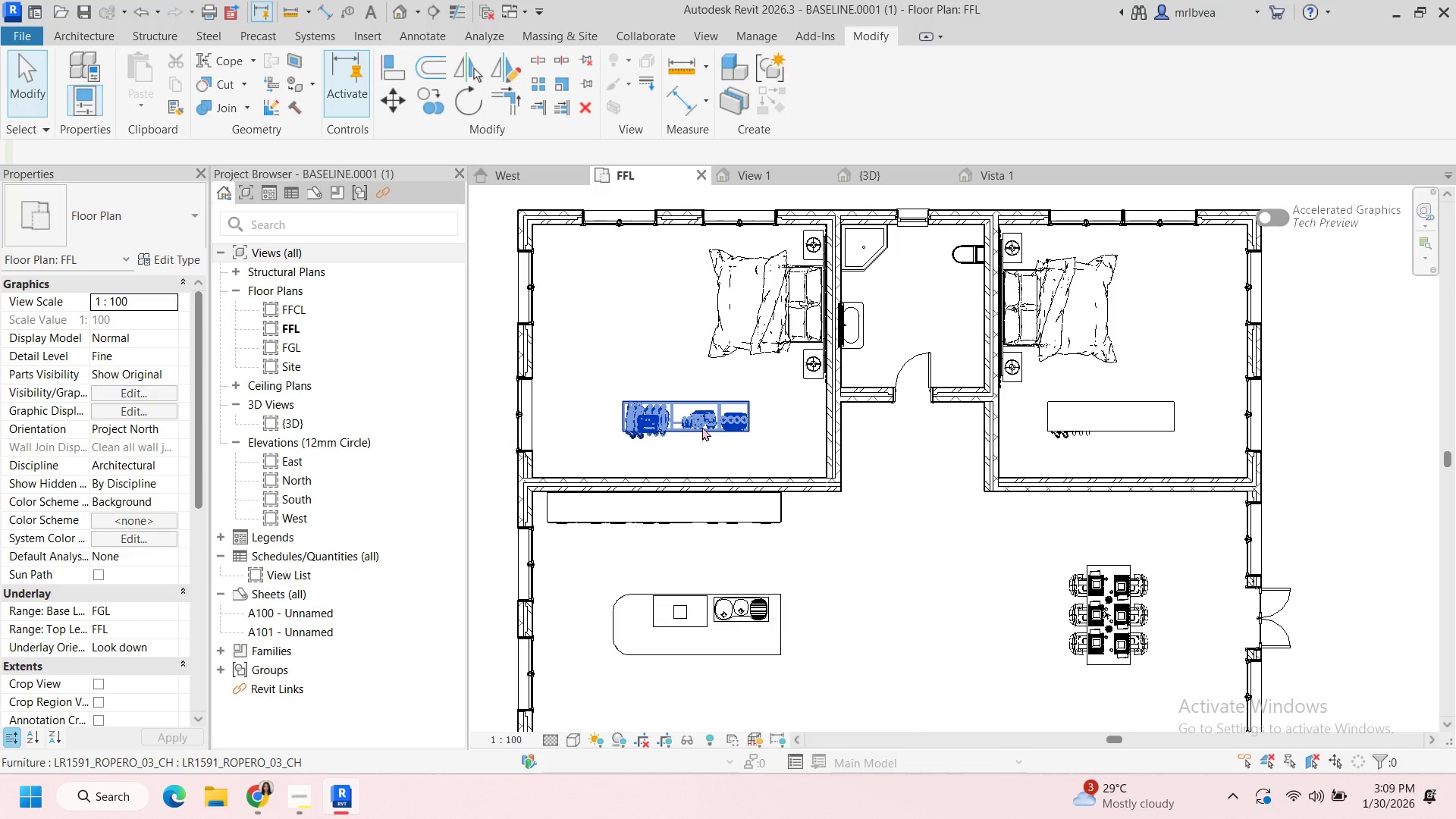 
key(Space)
 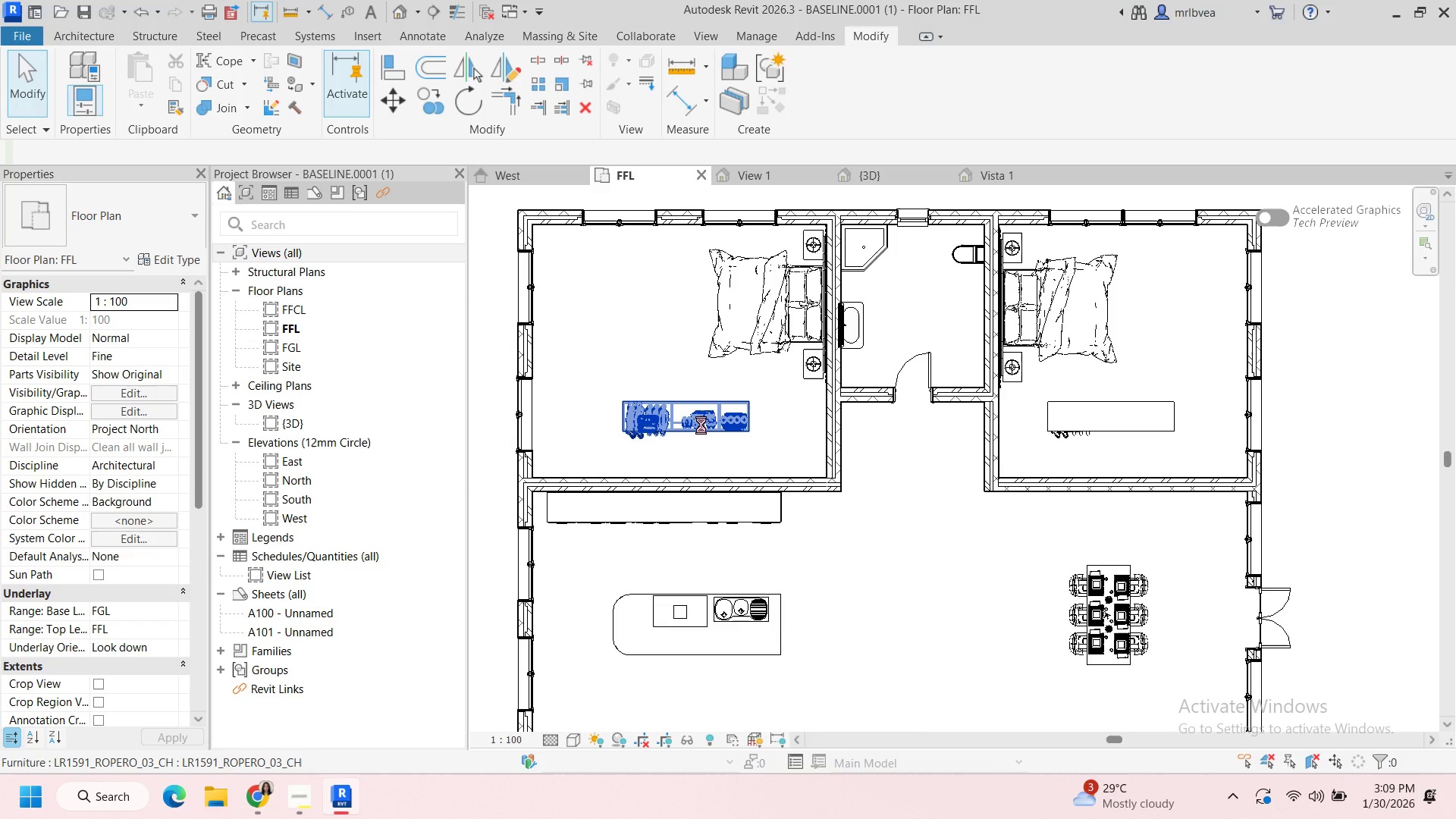 
key(ArrowDown)
 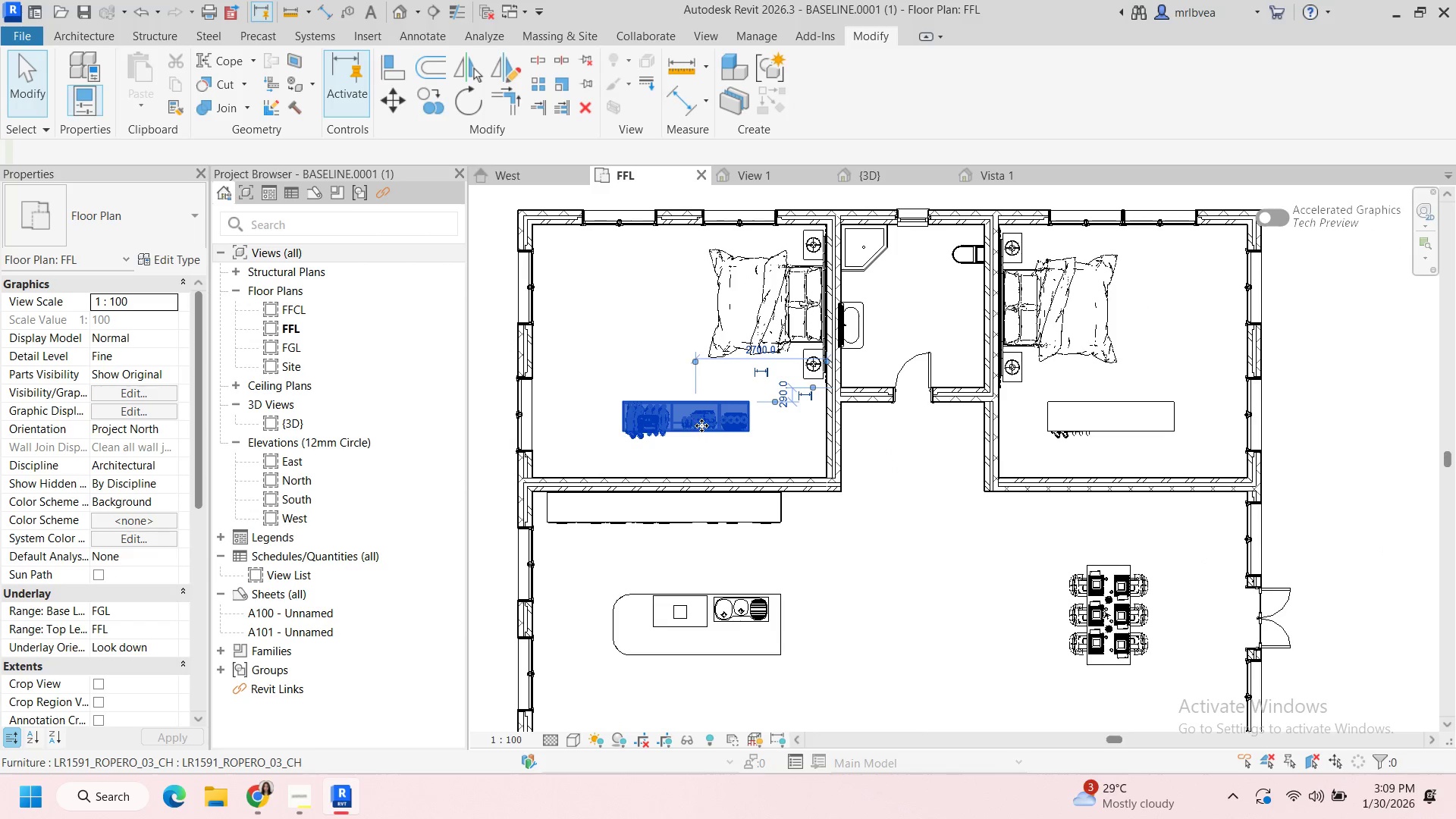 
key(ArrowDown)
 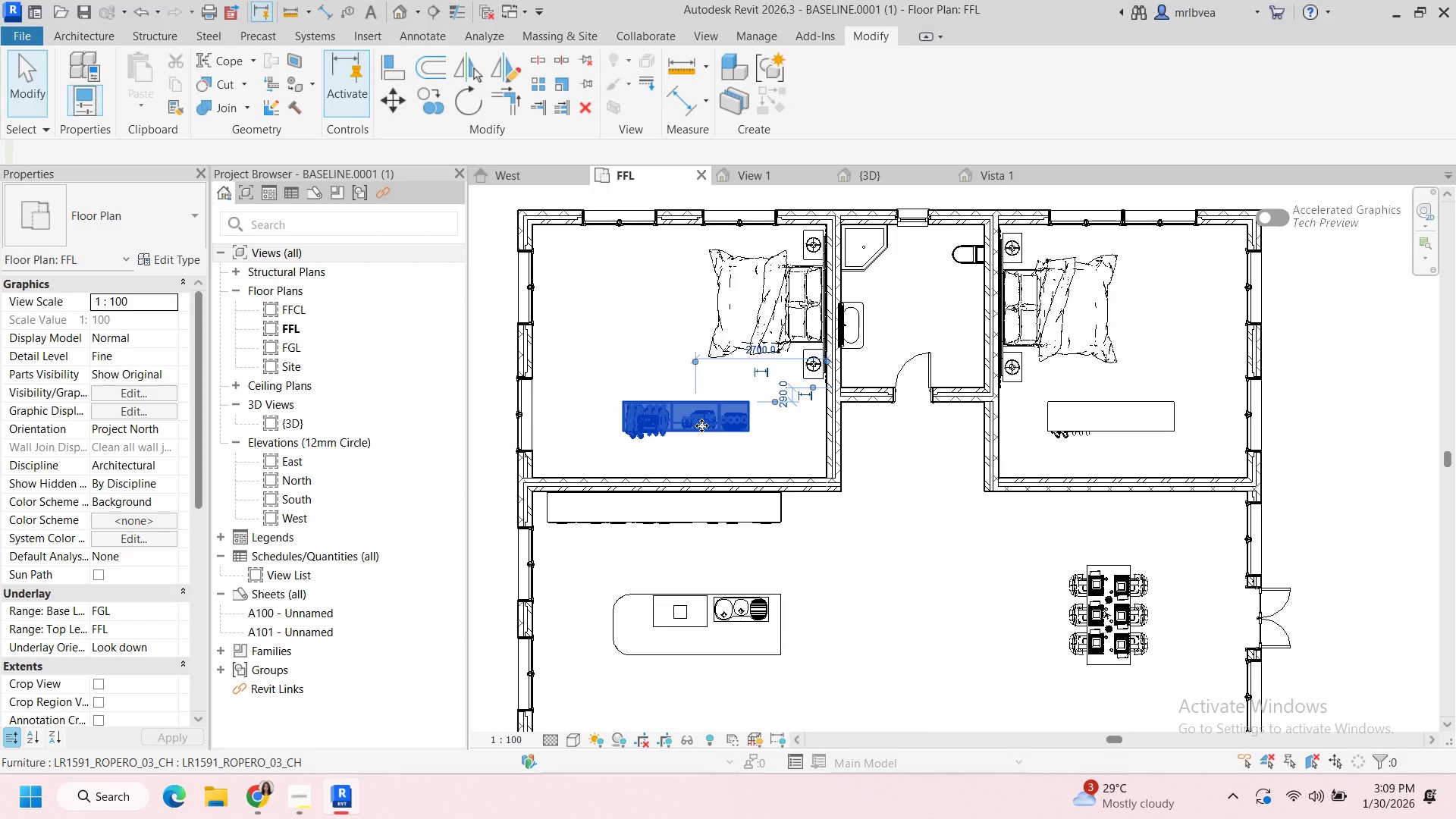 
key(ArrowDown)
 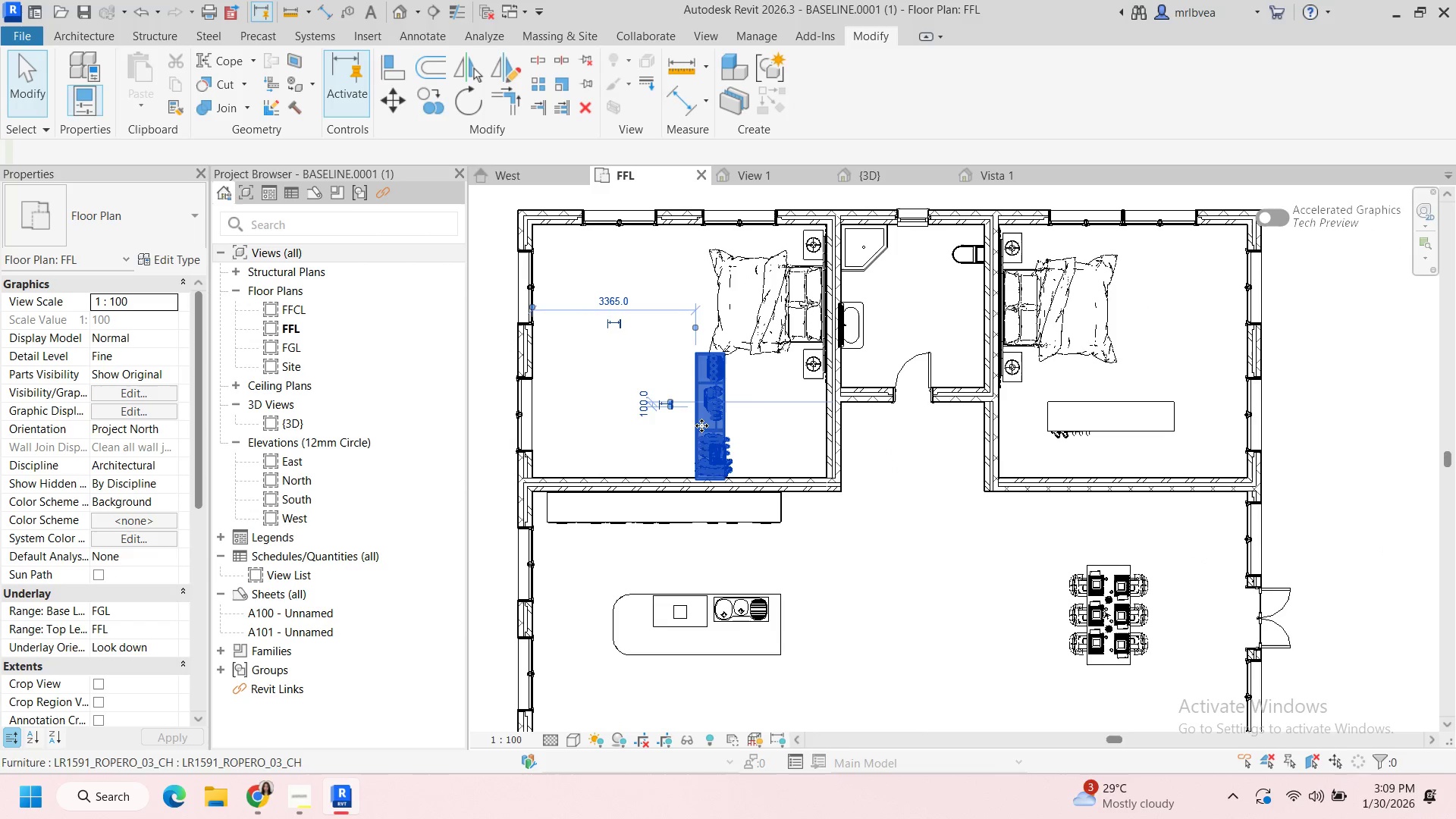 
key(ArrowDown)
 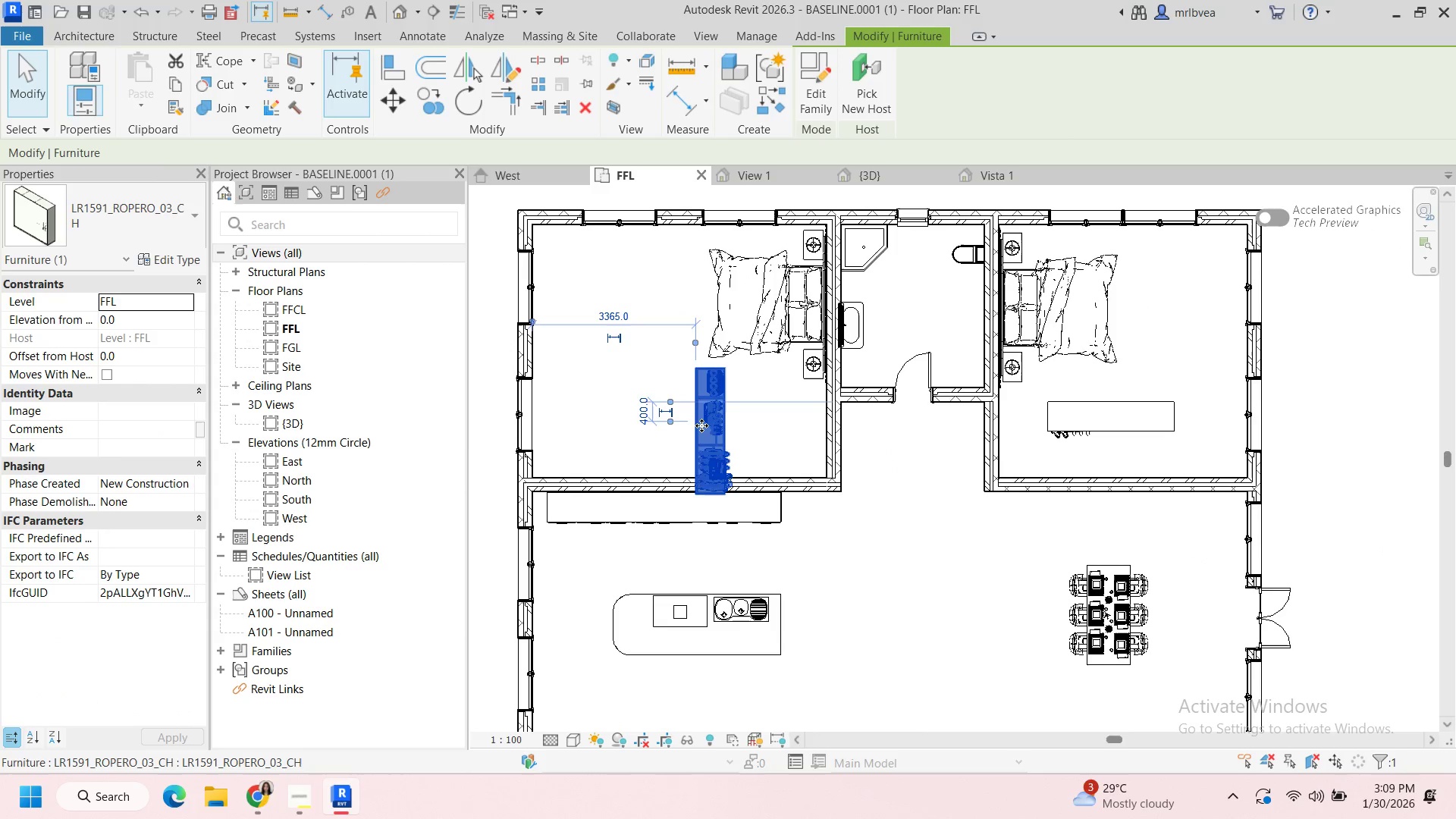 
key(Space)
 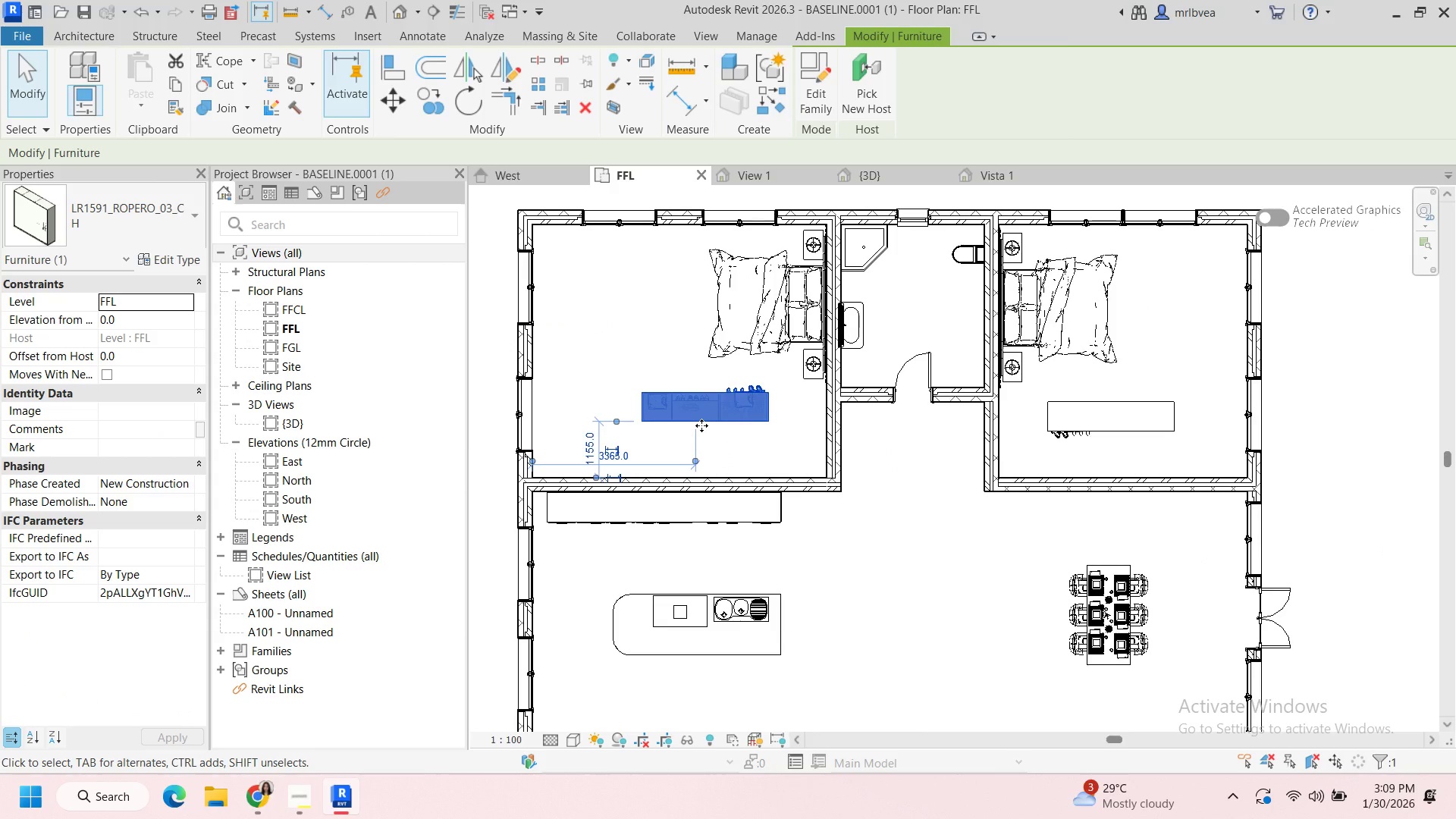 
key(ArrowDown)
 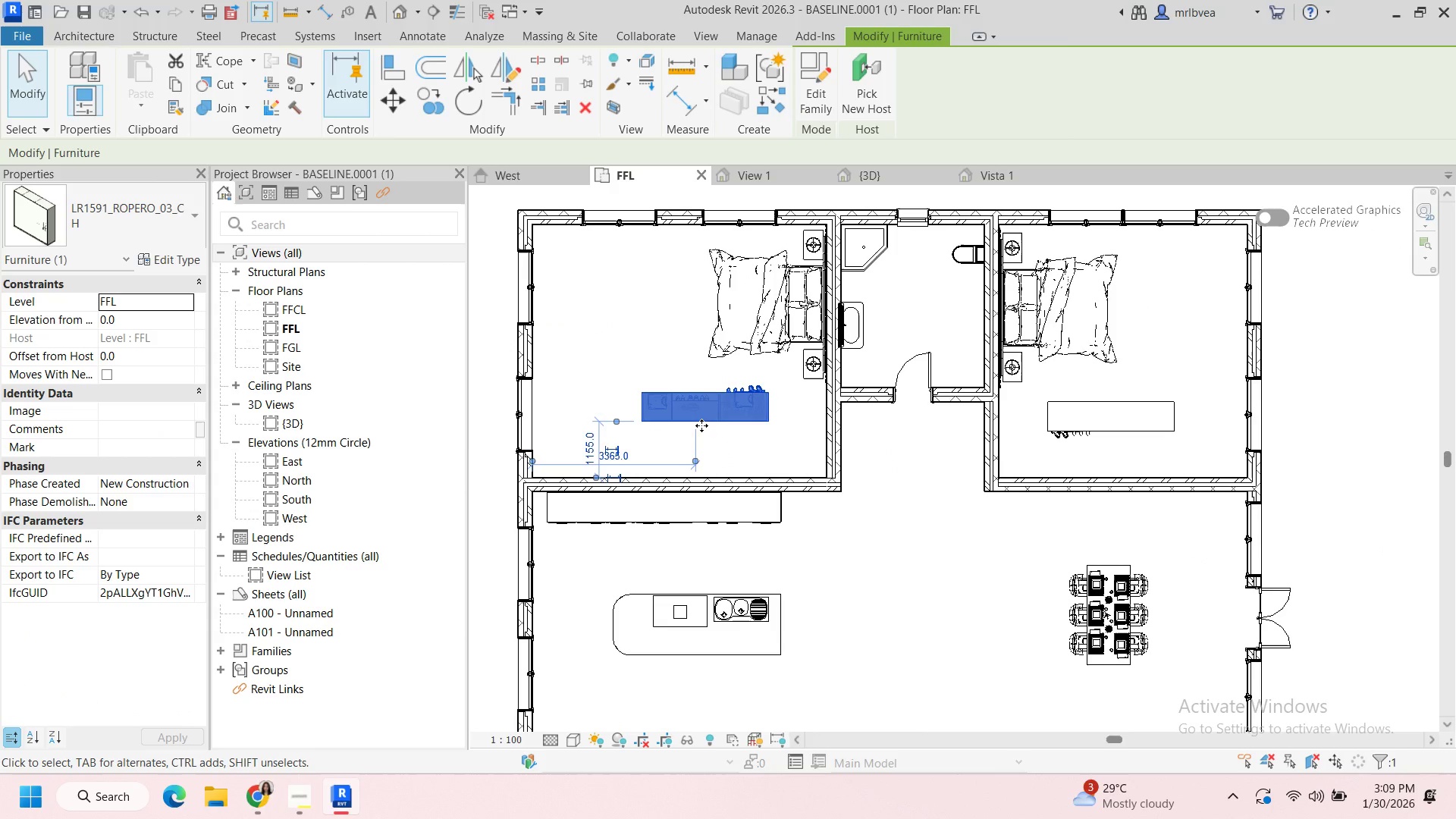 
key(ArrowDown)
 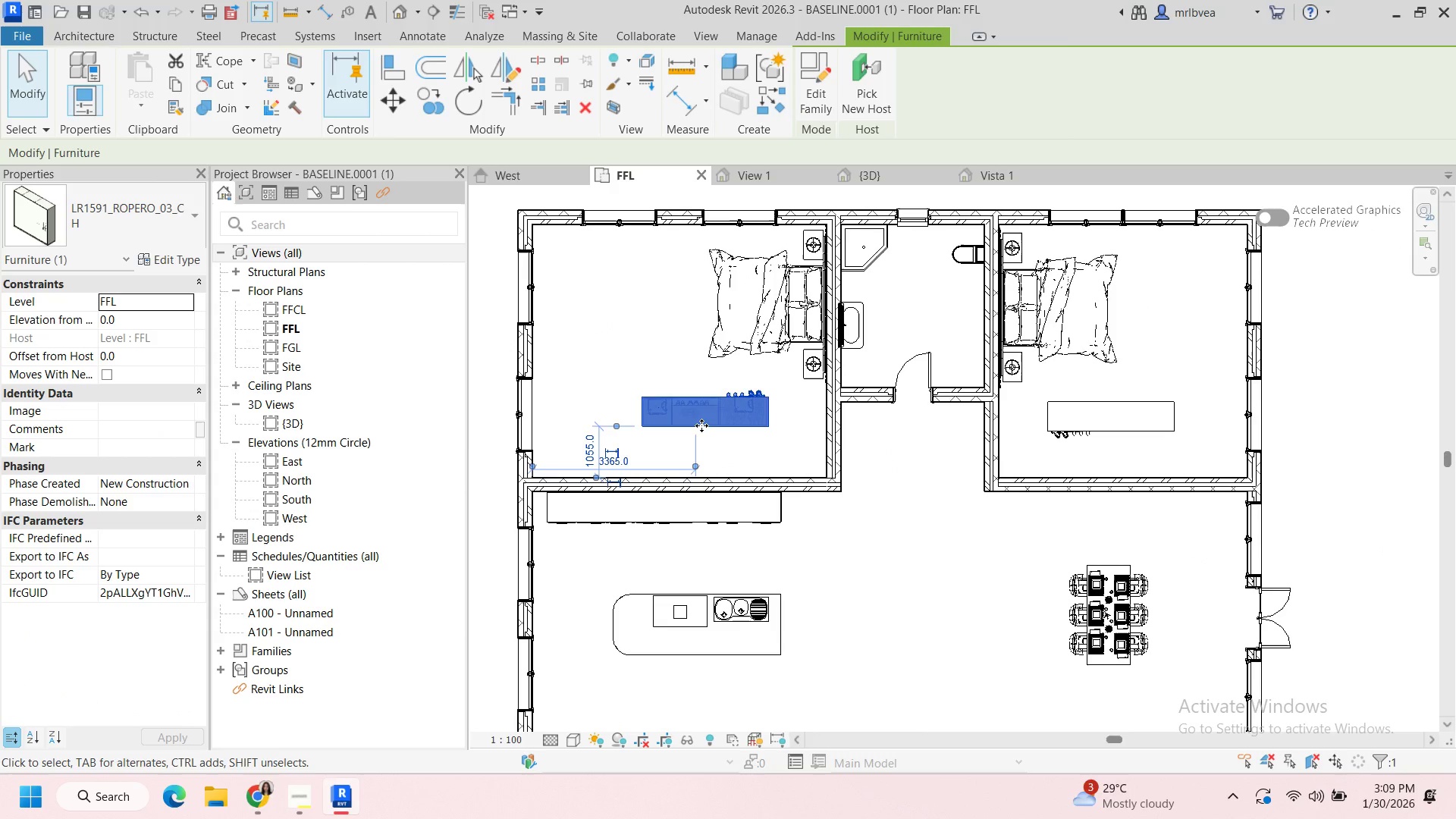 
key(ArrowDown)
 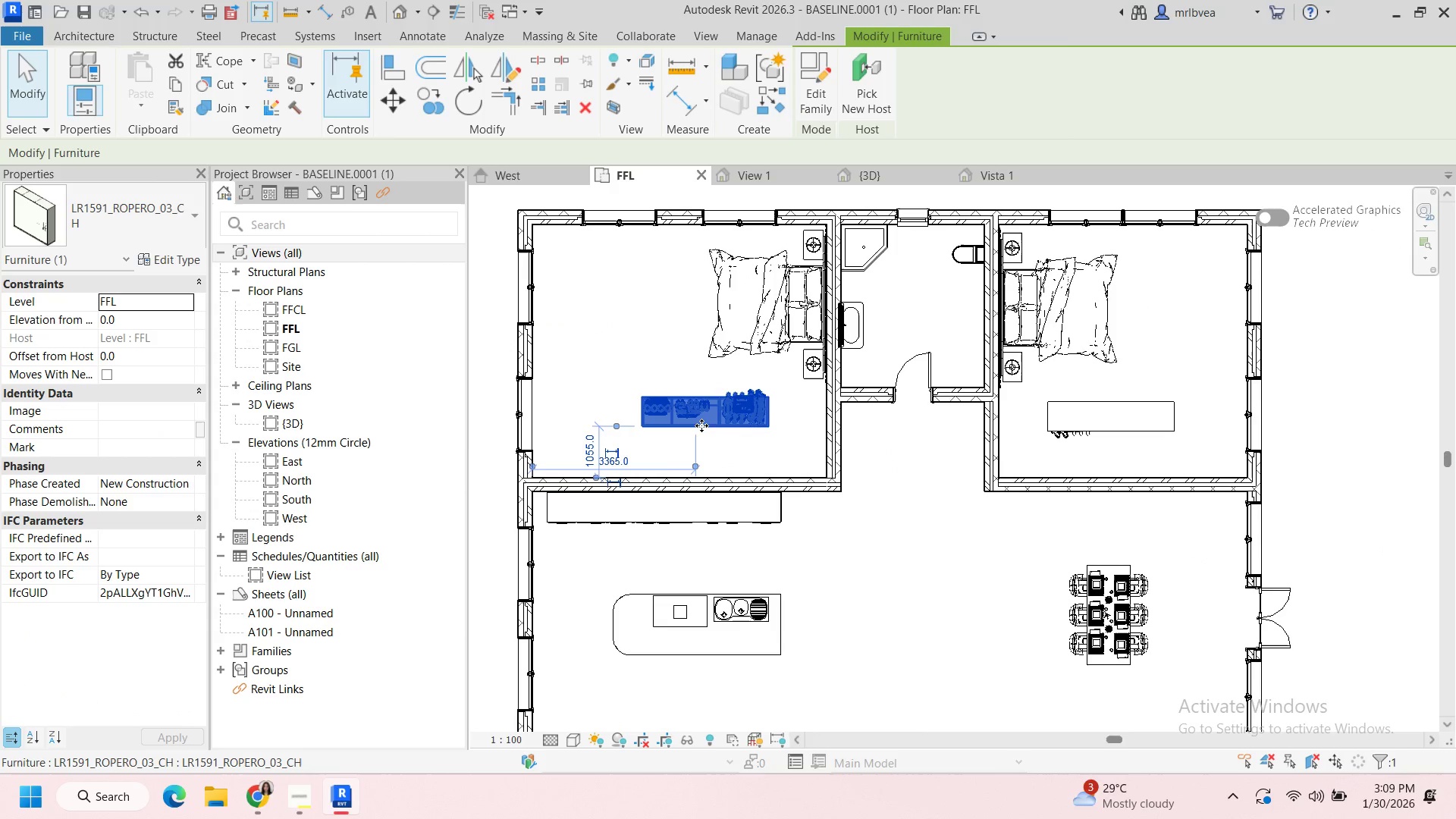 
key(ArrowDown)
 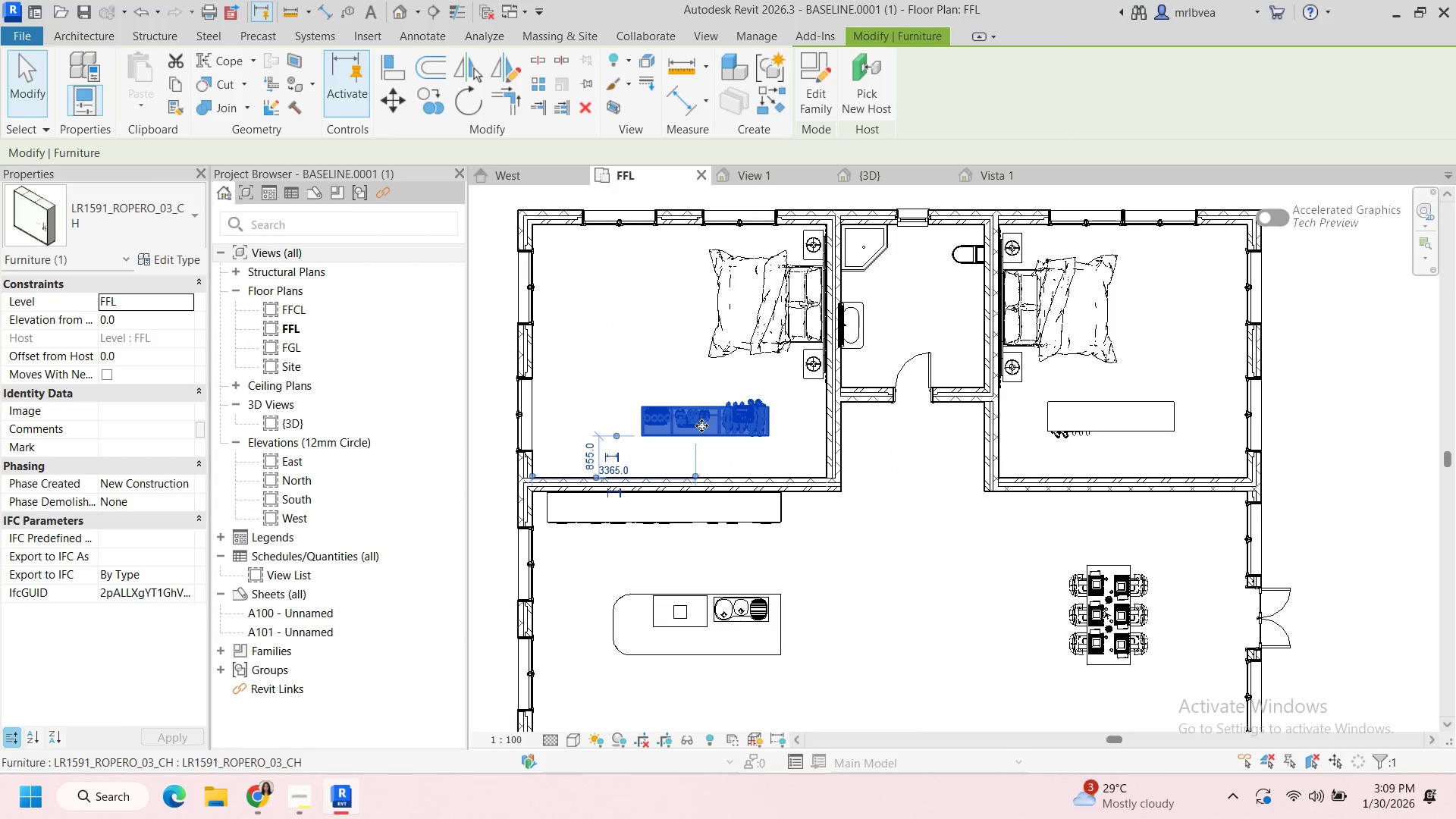 
key(ArrowDown)
 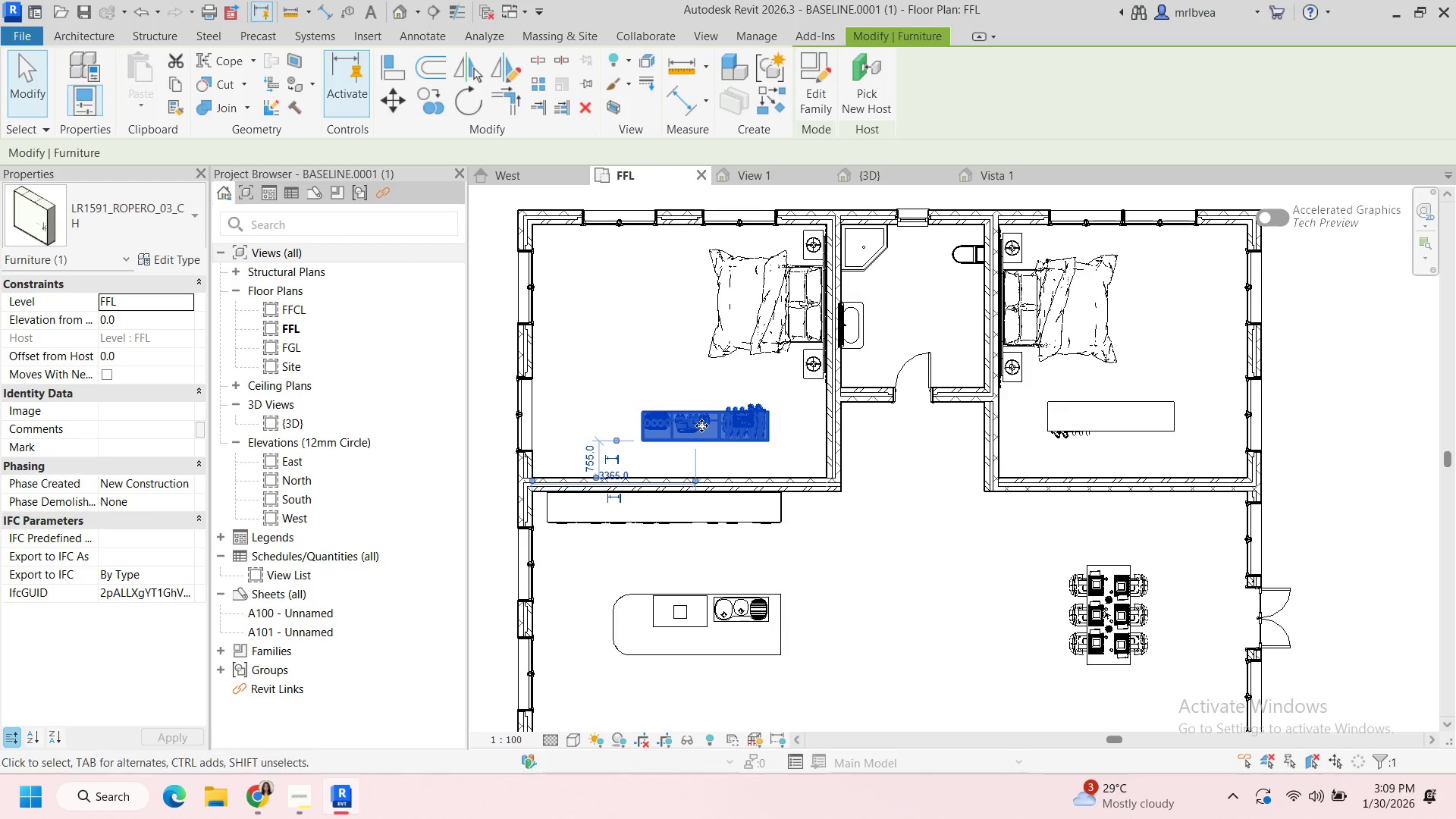 
key(ArrowDown)
 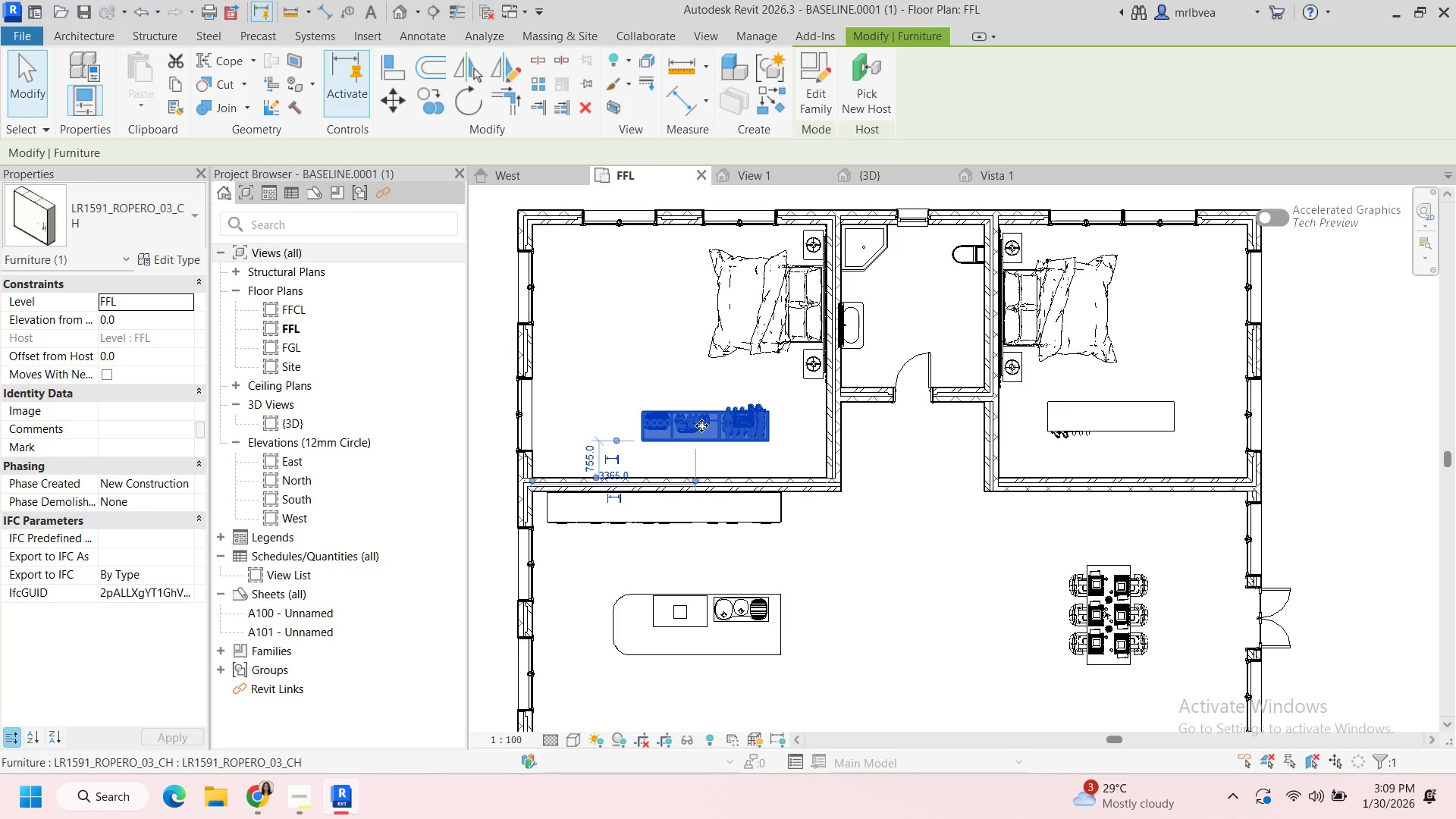 
key(ArrowDown)
 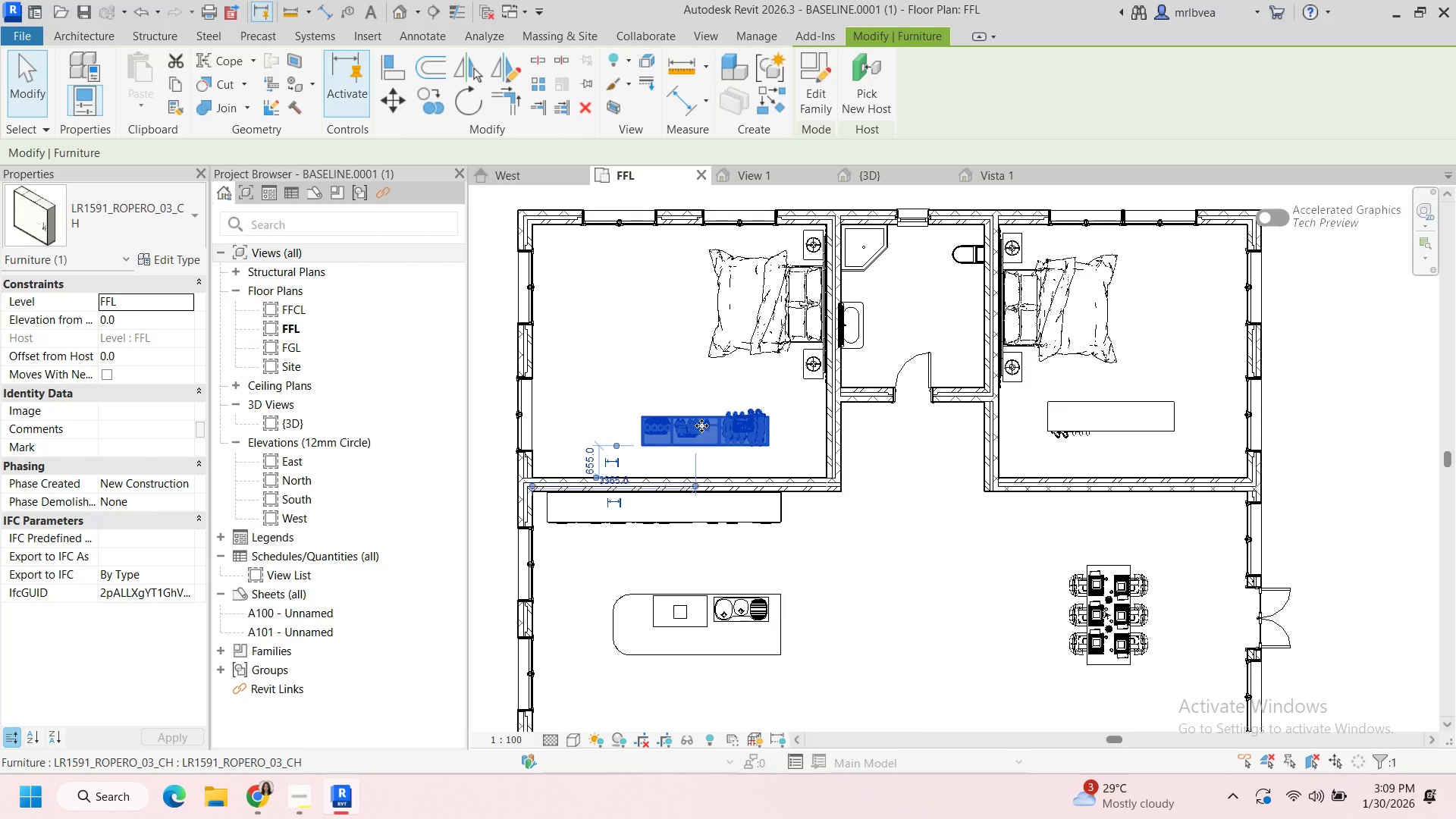 
key(ArrowDown)
 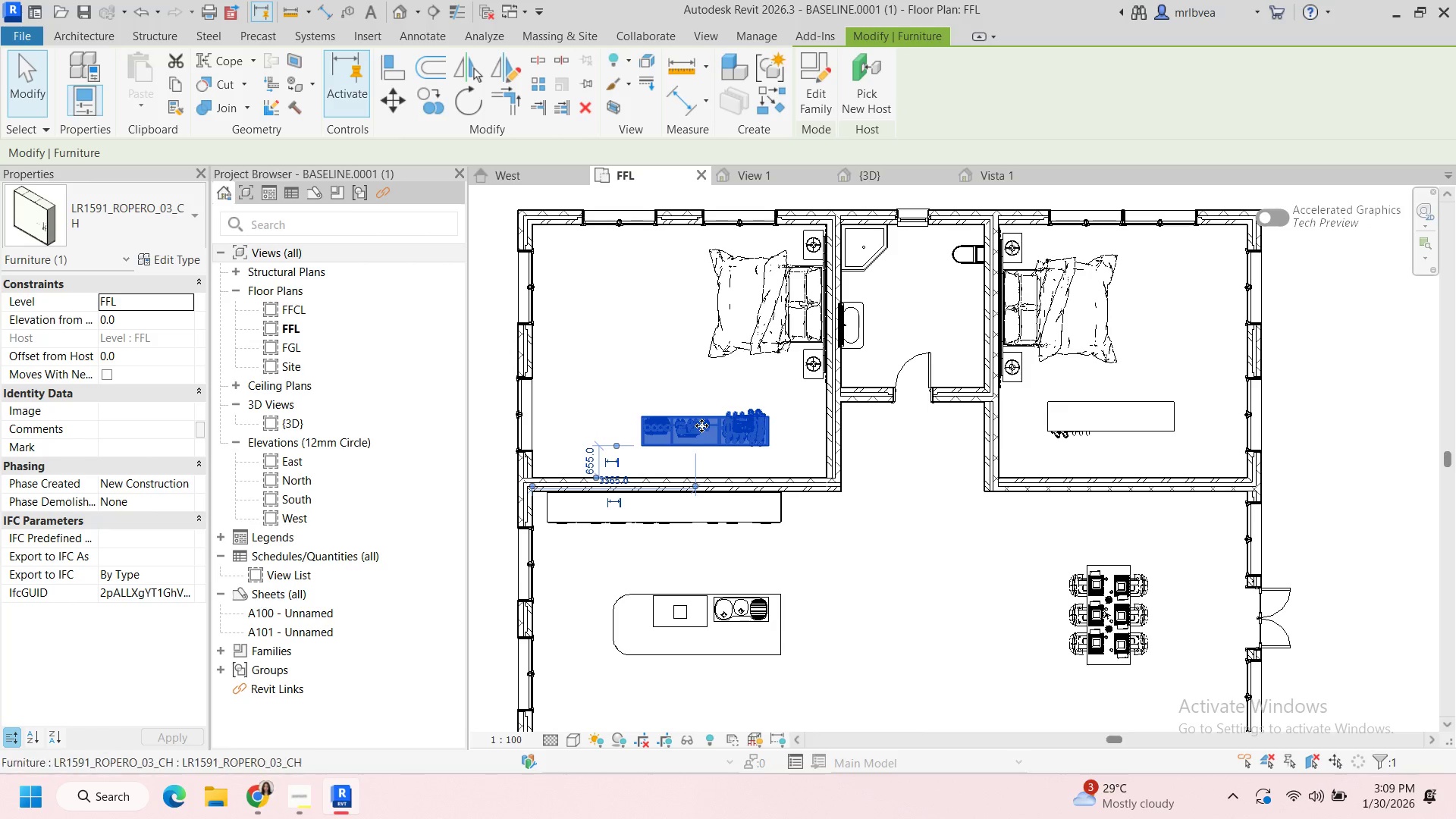 
key(ArrowDown)
 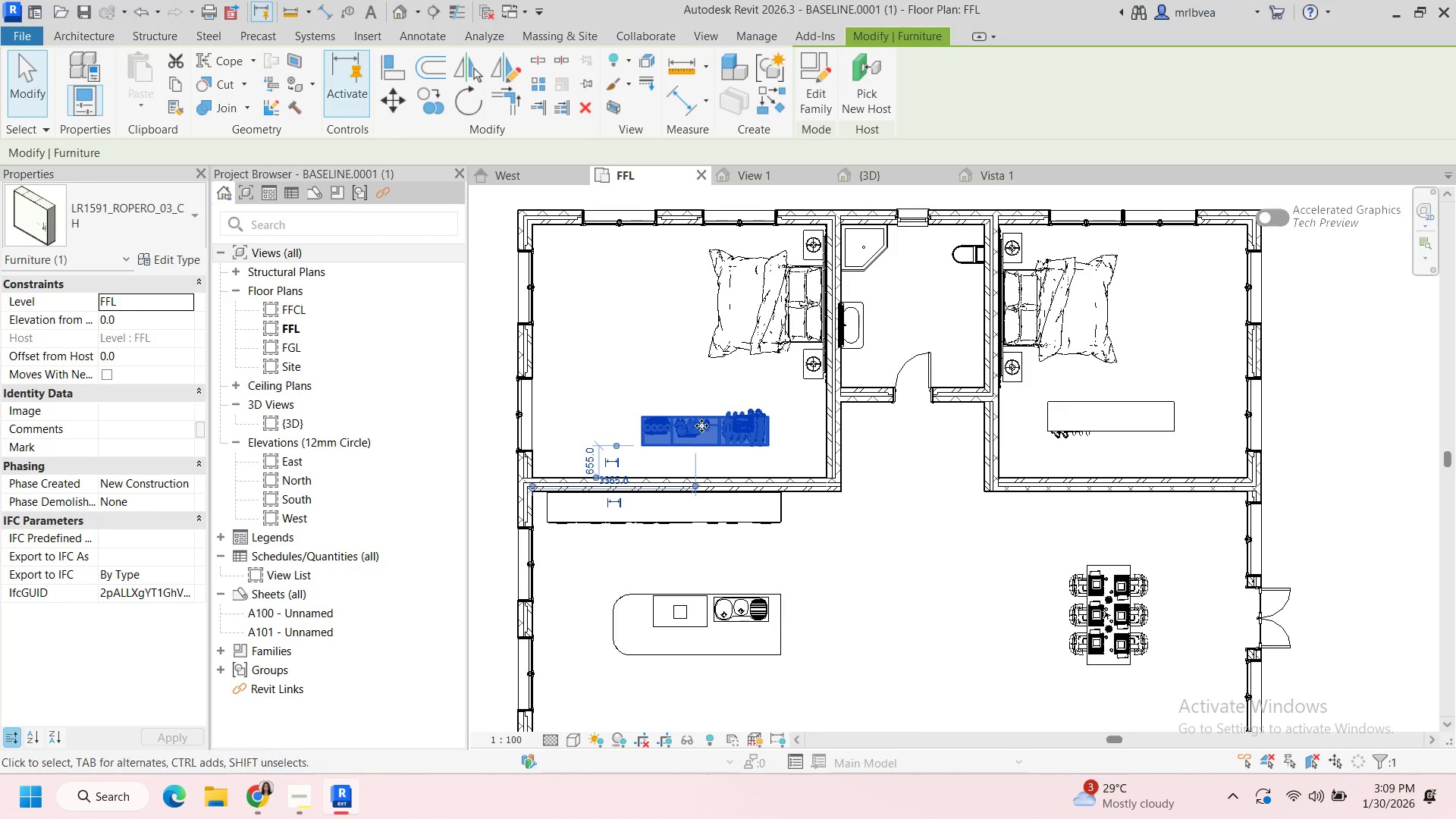 
key(ArrowDown)
 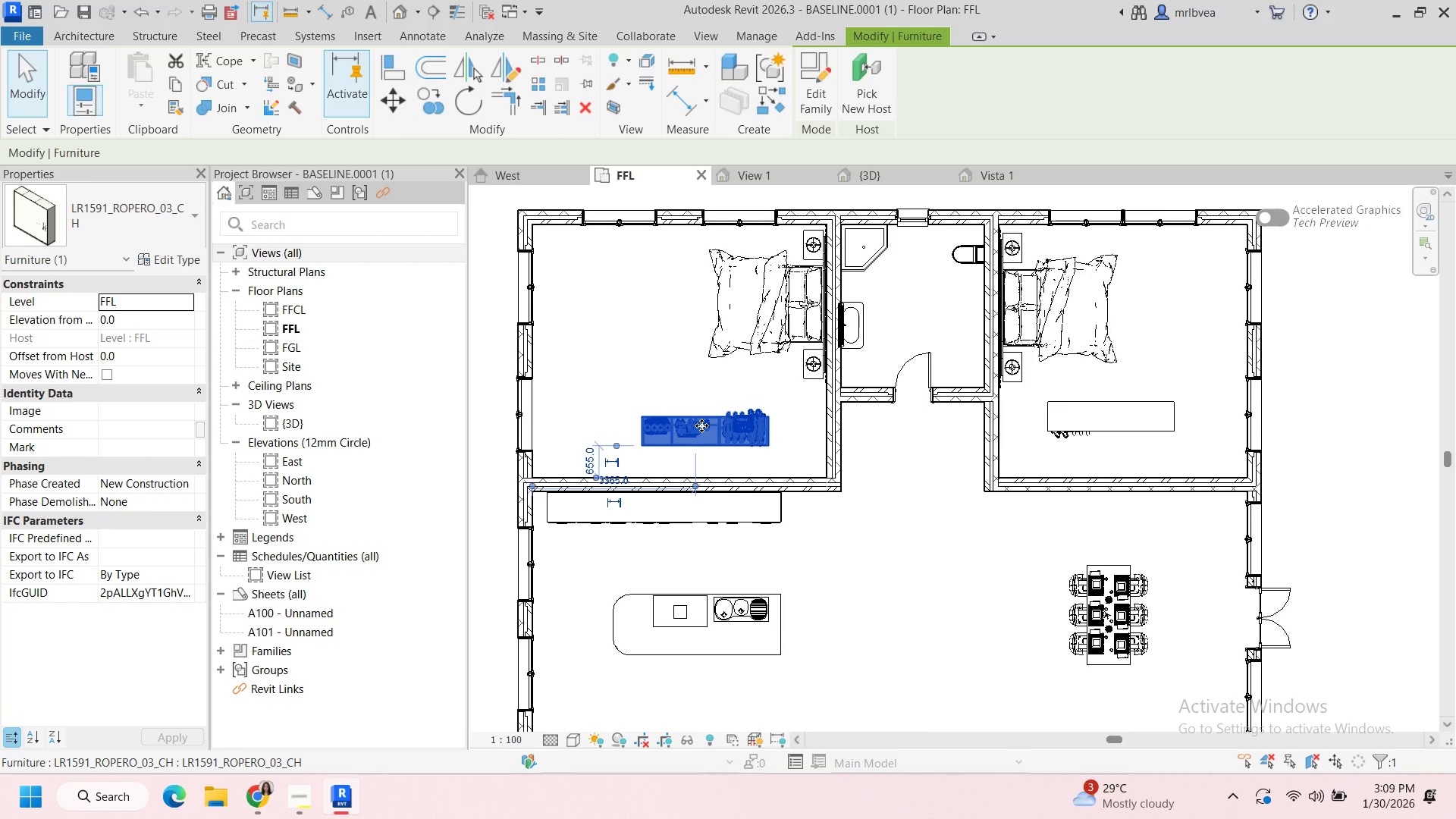 
key(ArrowDown)
 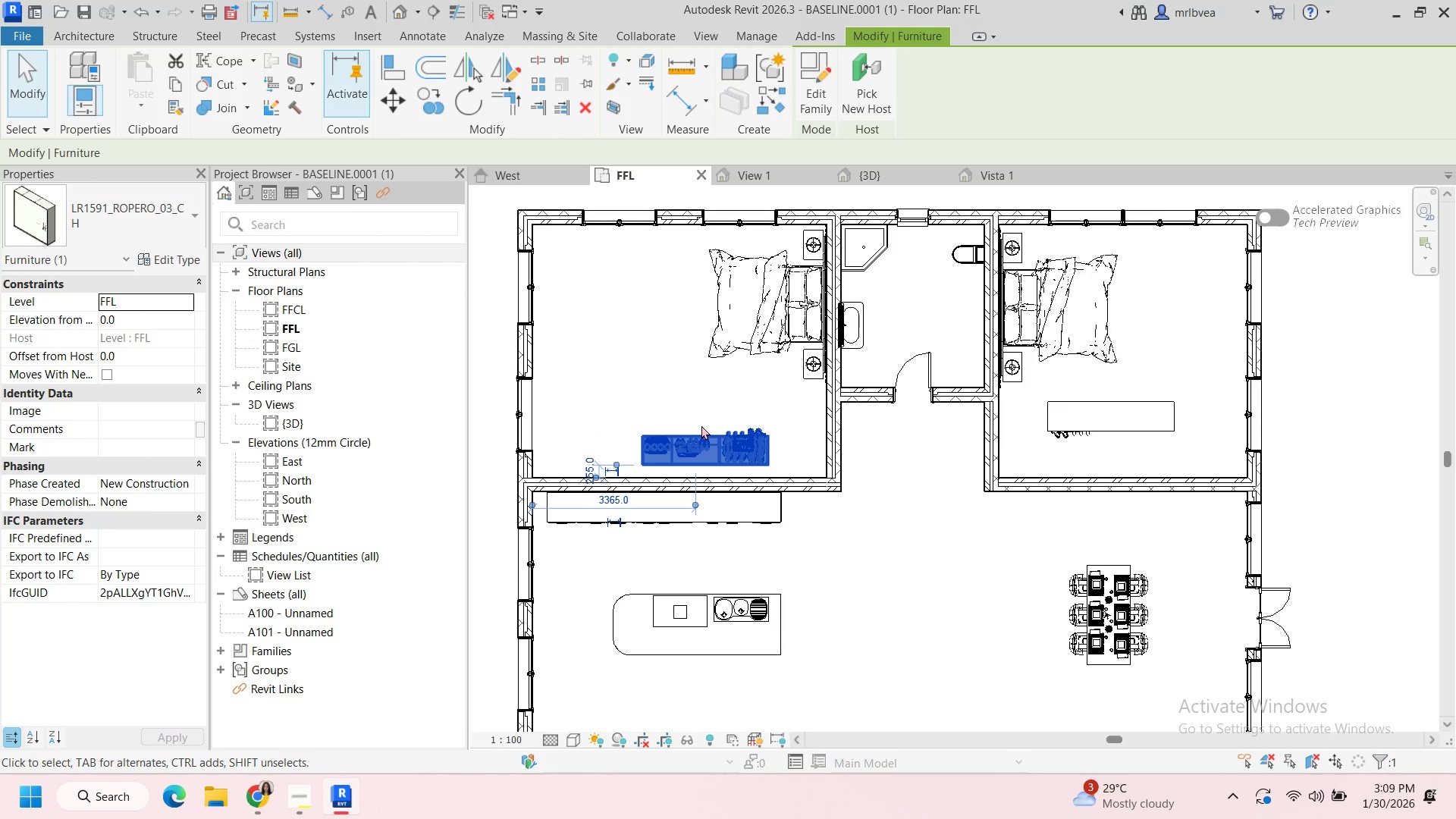 
key(ArrowDown)
 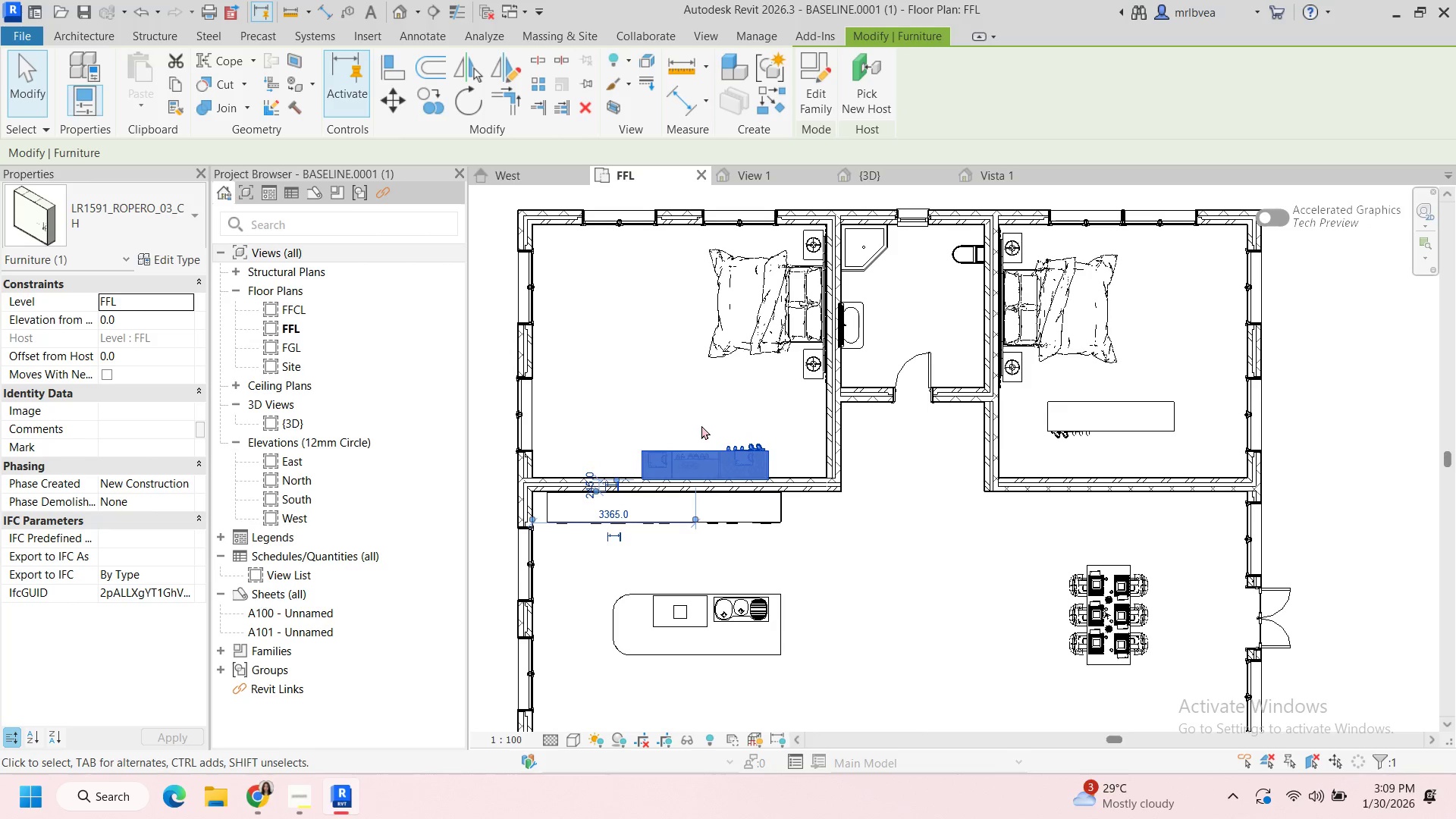 
hold_key(key=ArrowLeft, duration=1.09)
 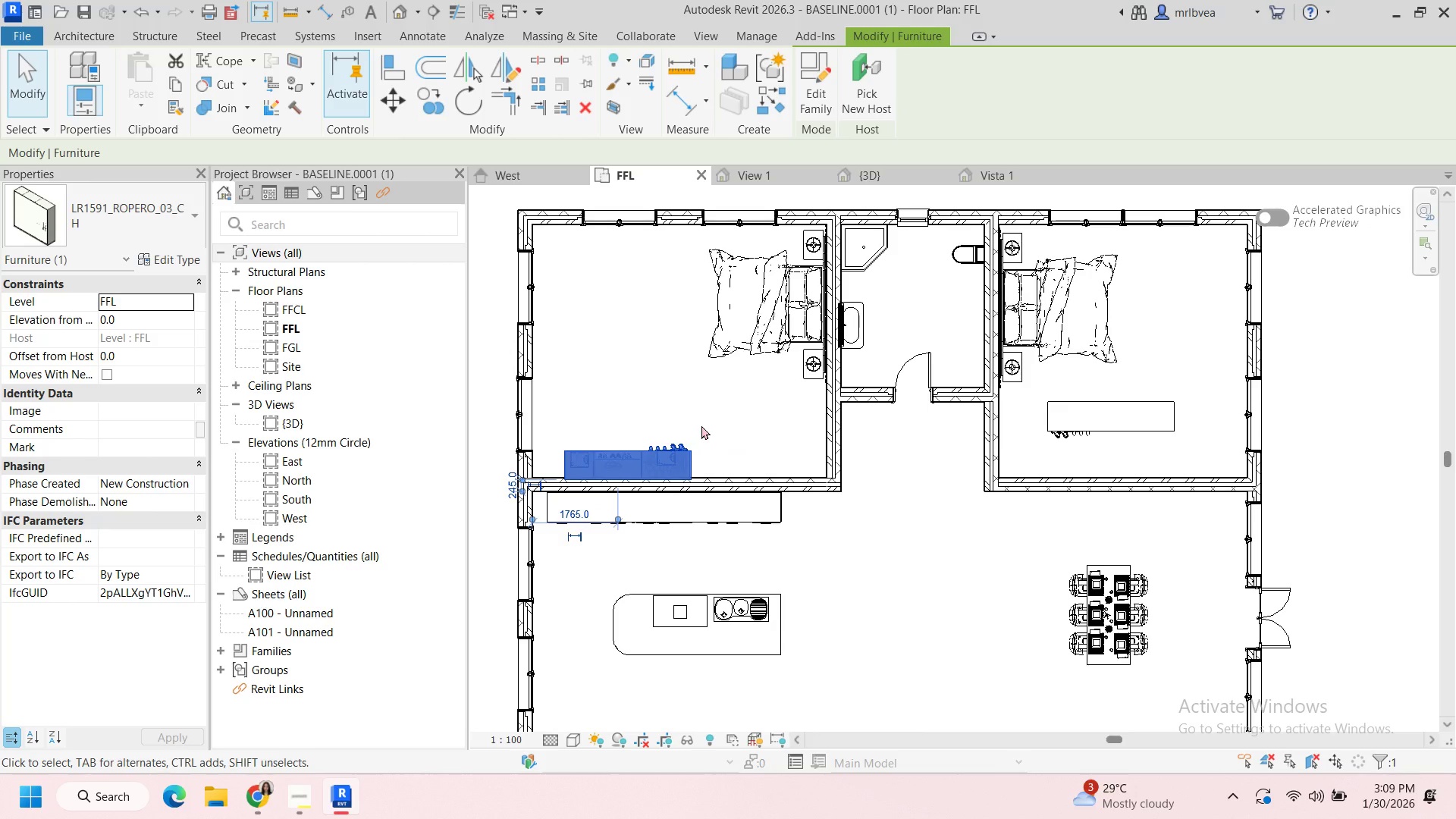 
key(ArrowLeft)
 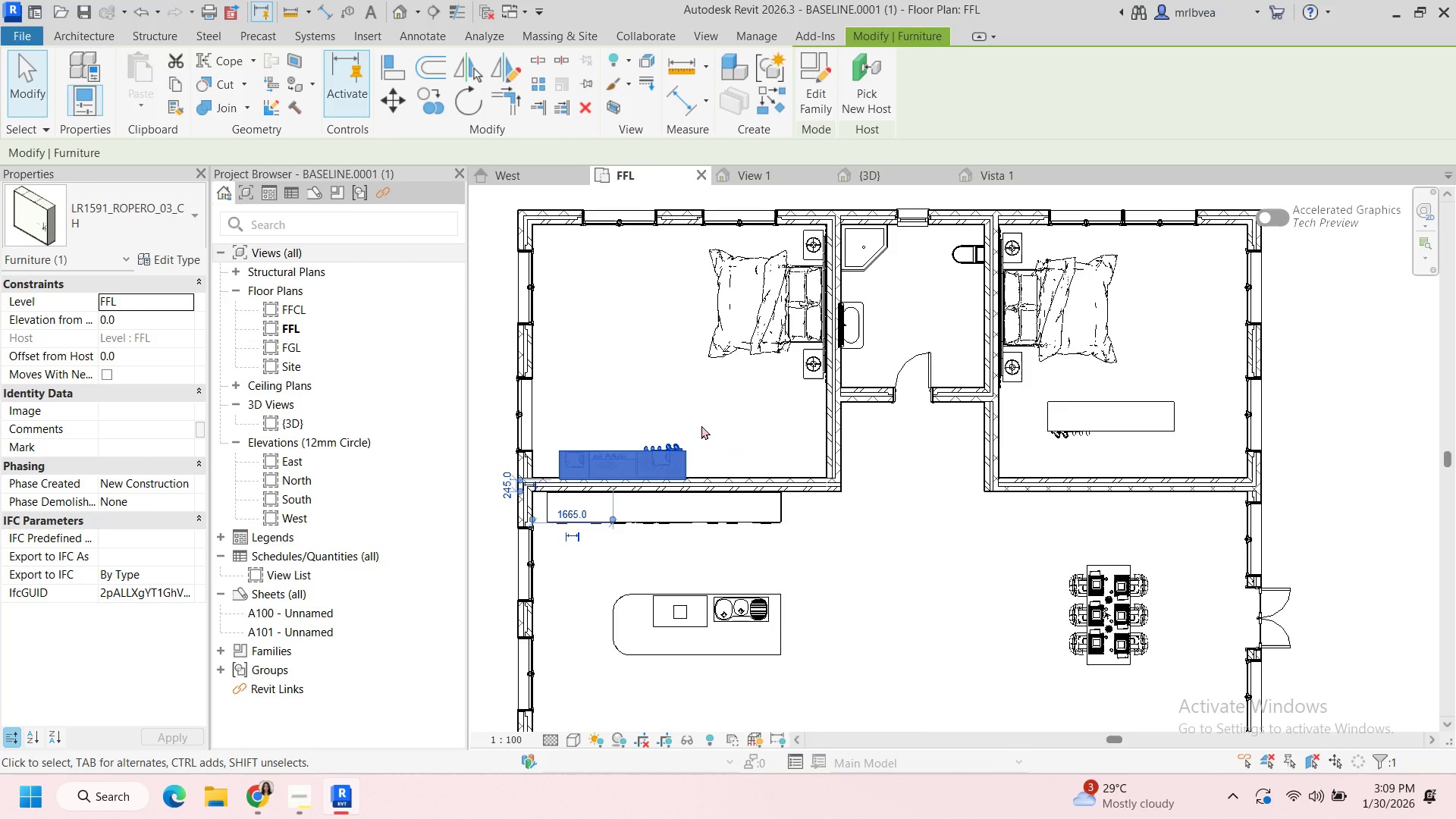 
key(ArrowRight)
 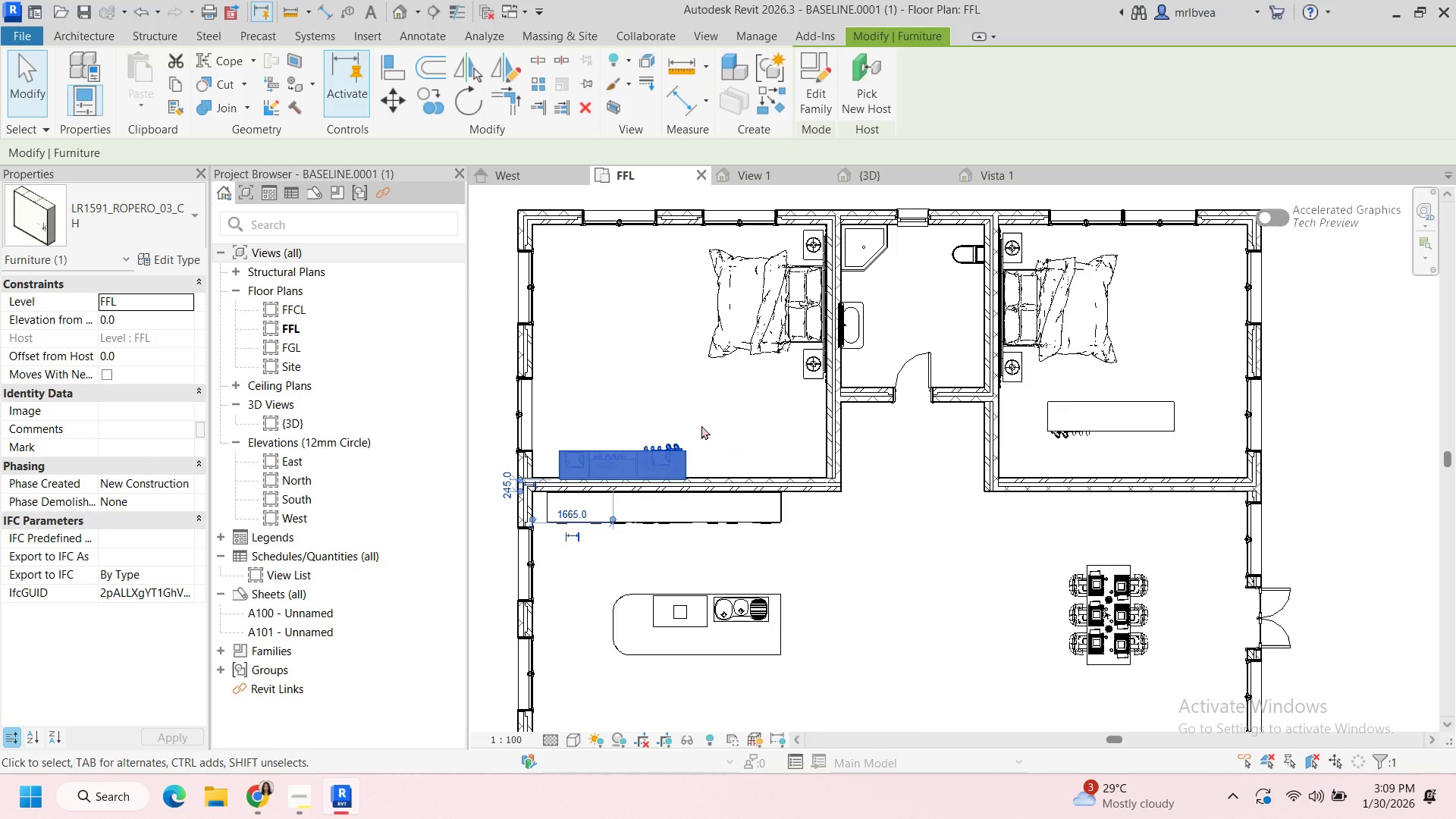 
hold_key(key=ArrowRight, duration=0.42)
 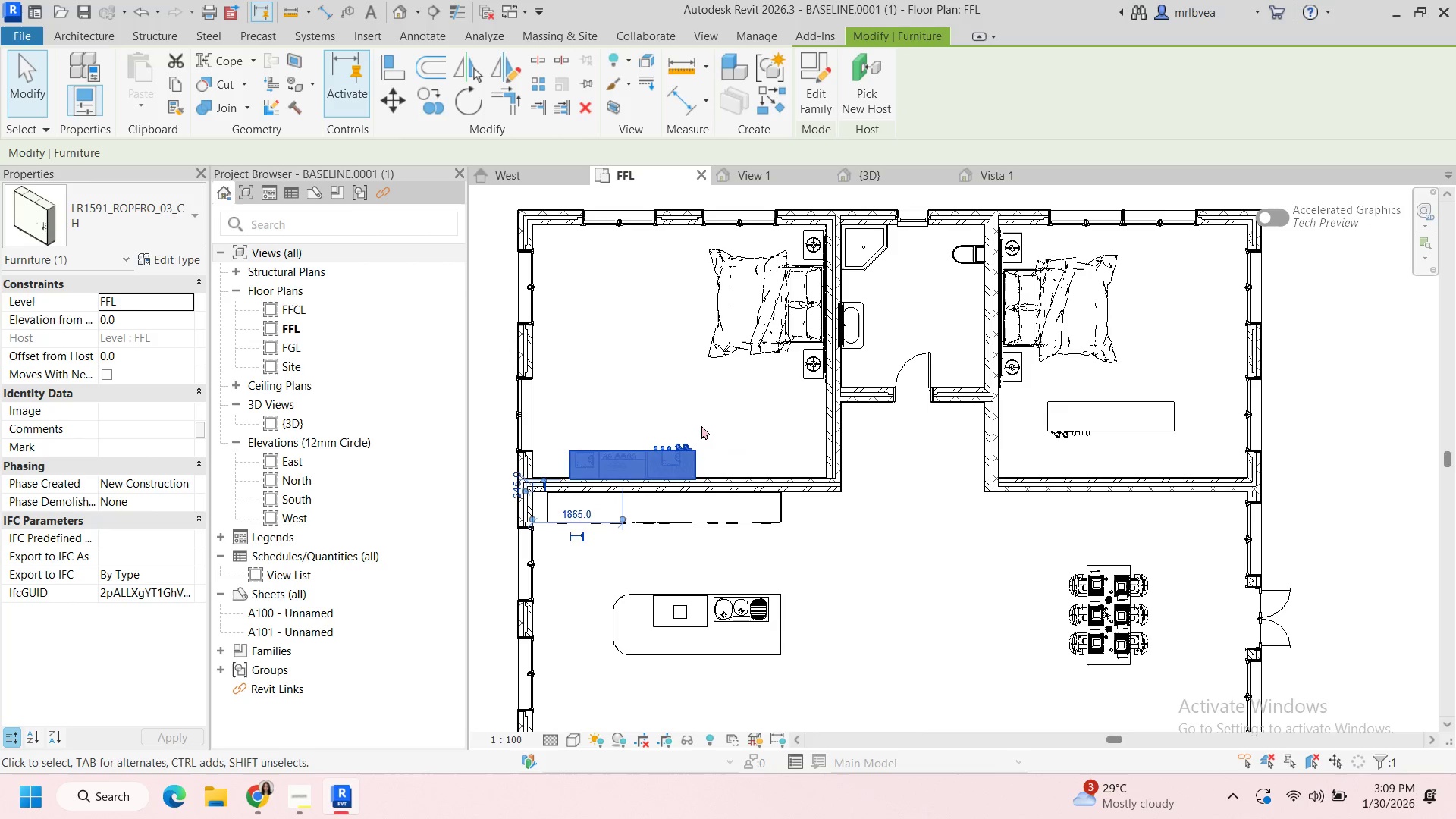 
key(ArrowRight)
 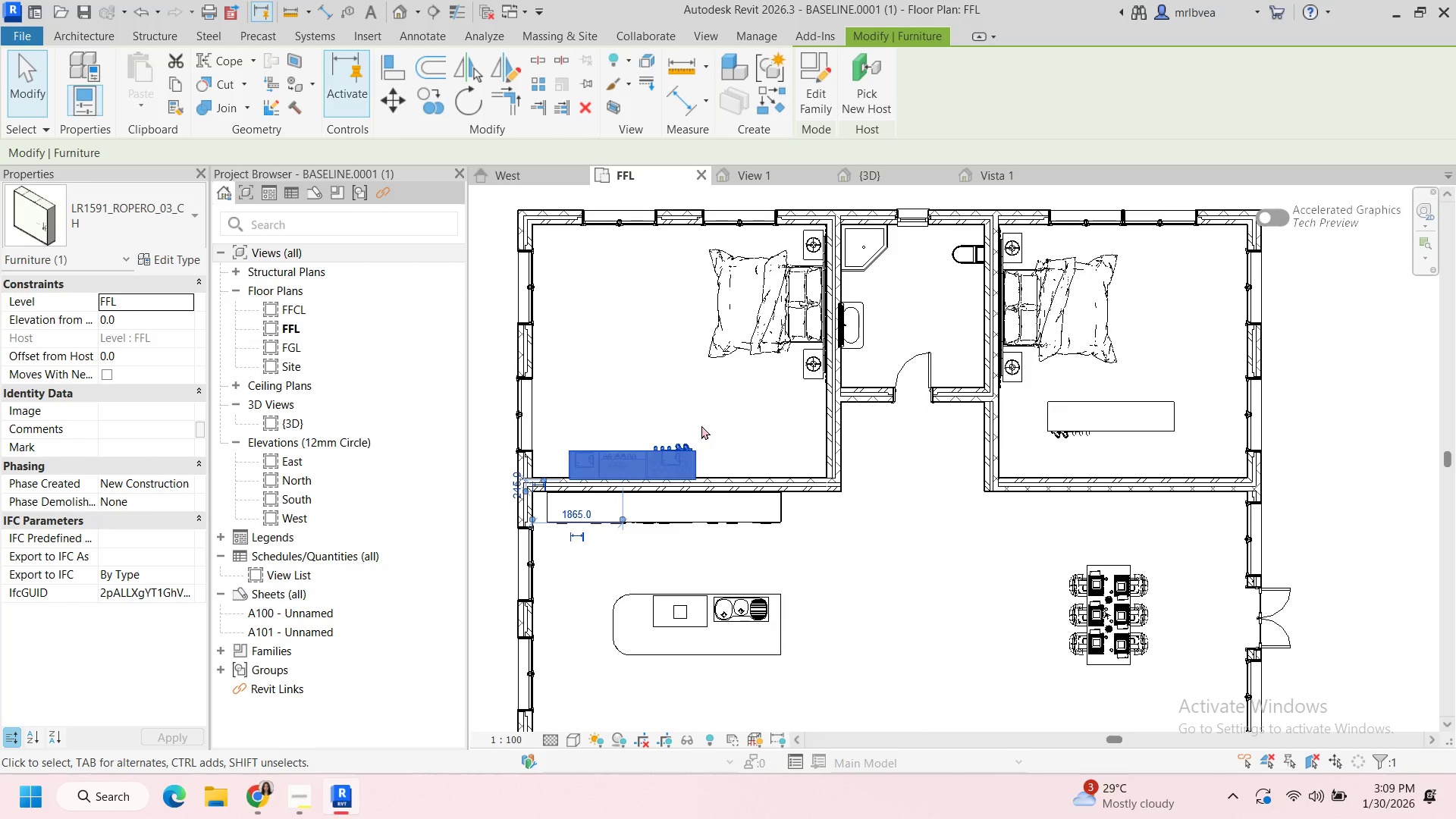 
key(ArrowRight)
 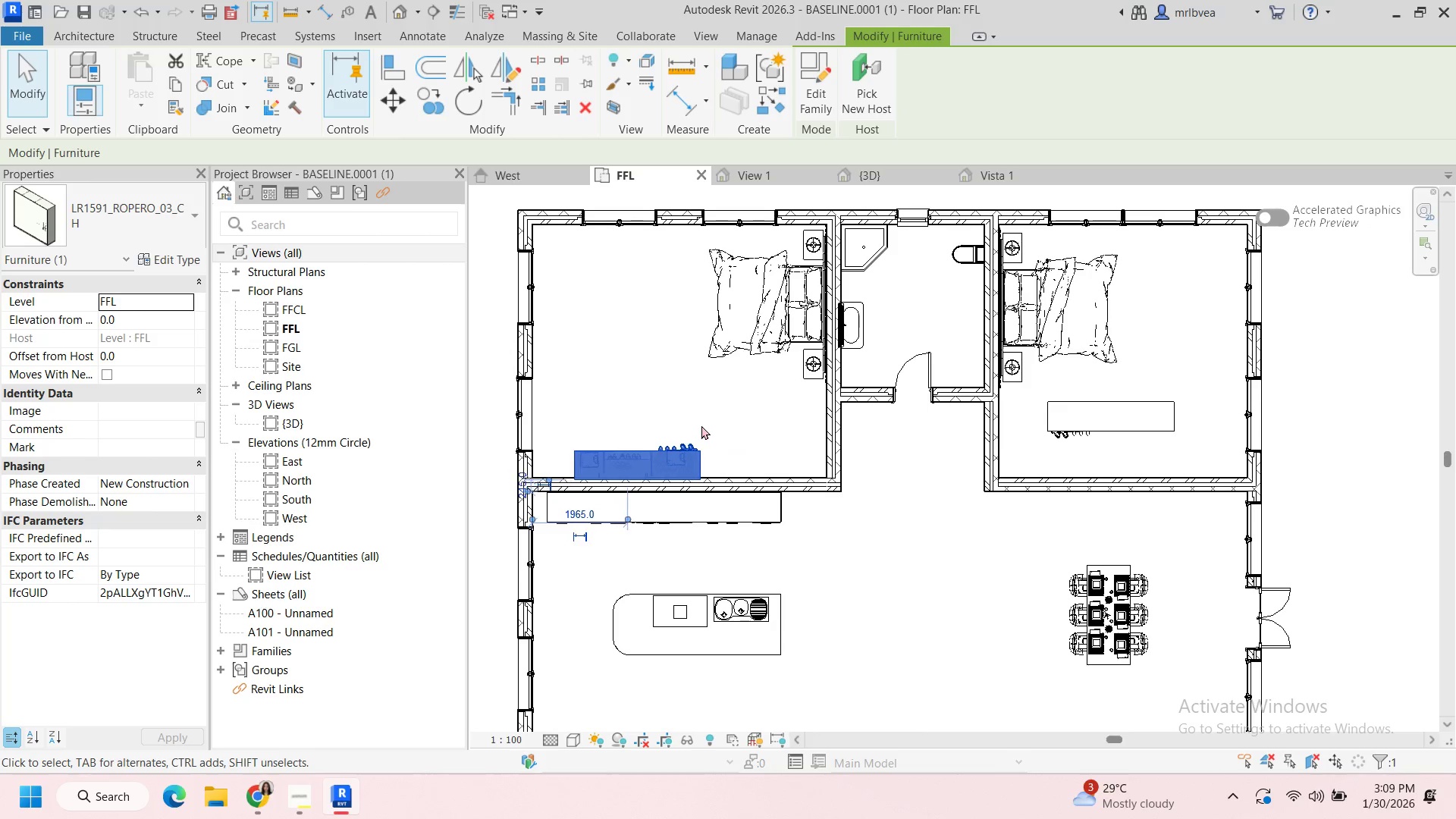 
hold_key(key=ArrowRight, duration=0.31)
 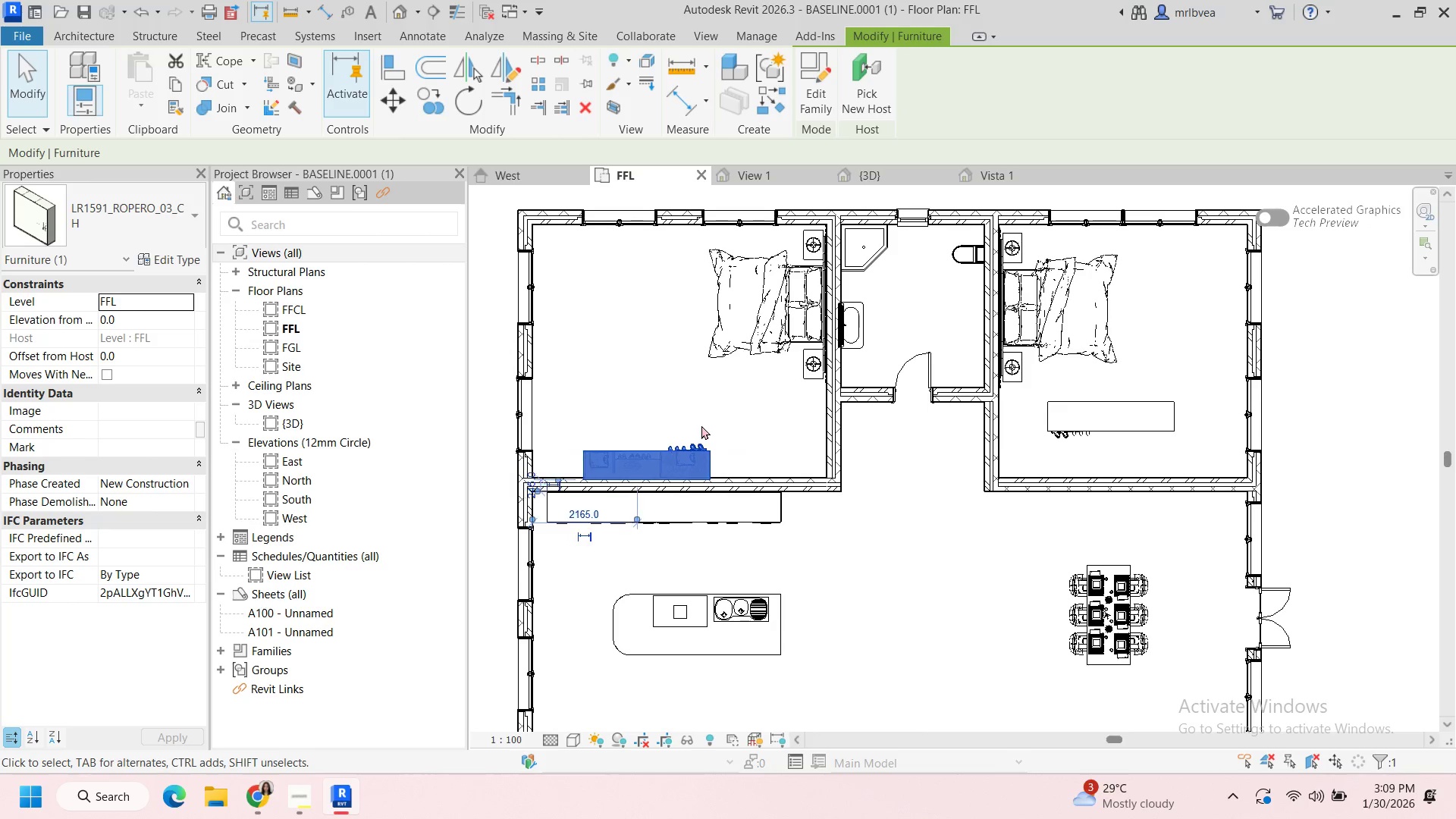 
key(ArrowRight)
 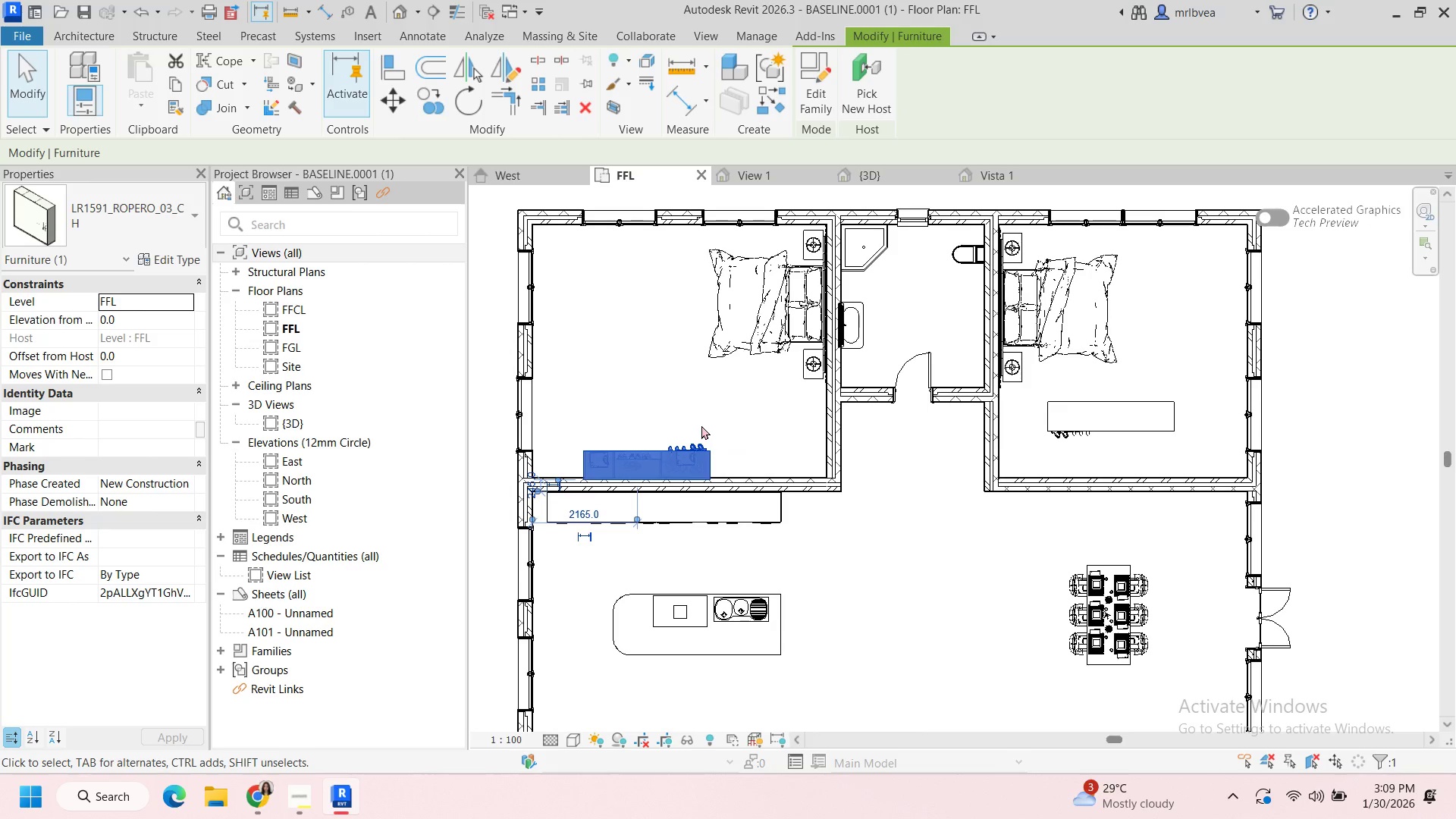 
key(ArrowRight)
 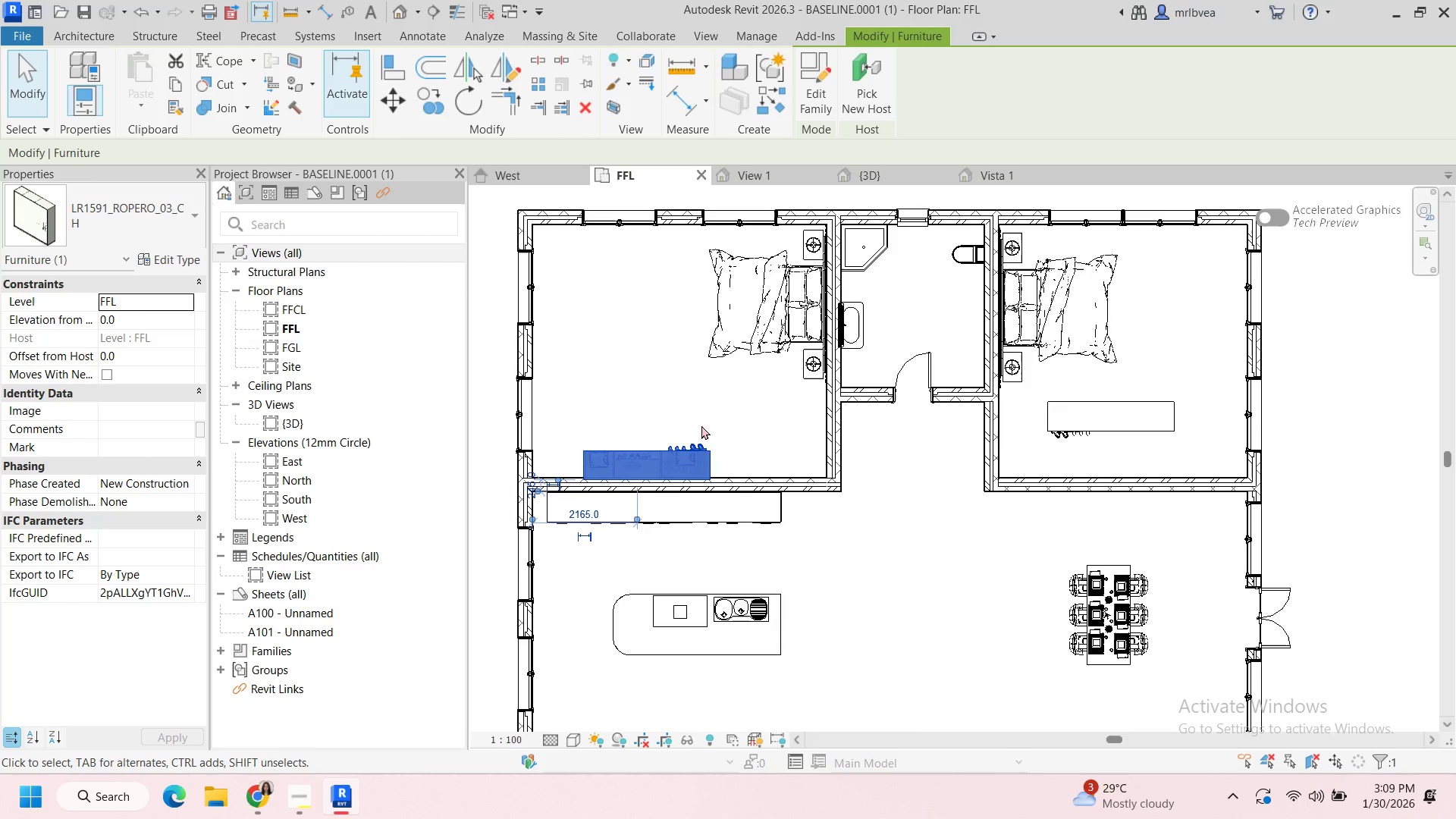 
key(ArrowRight)
 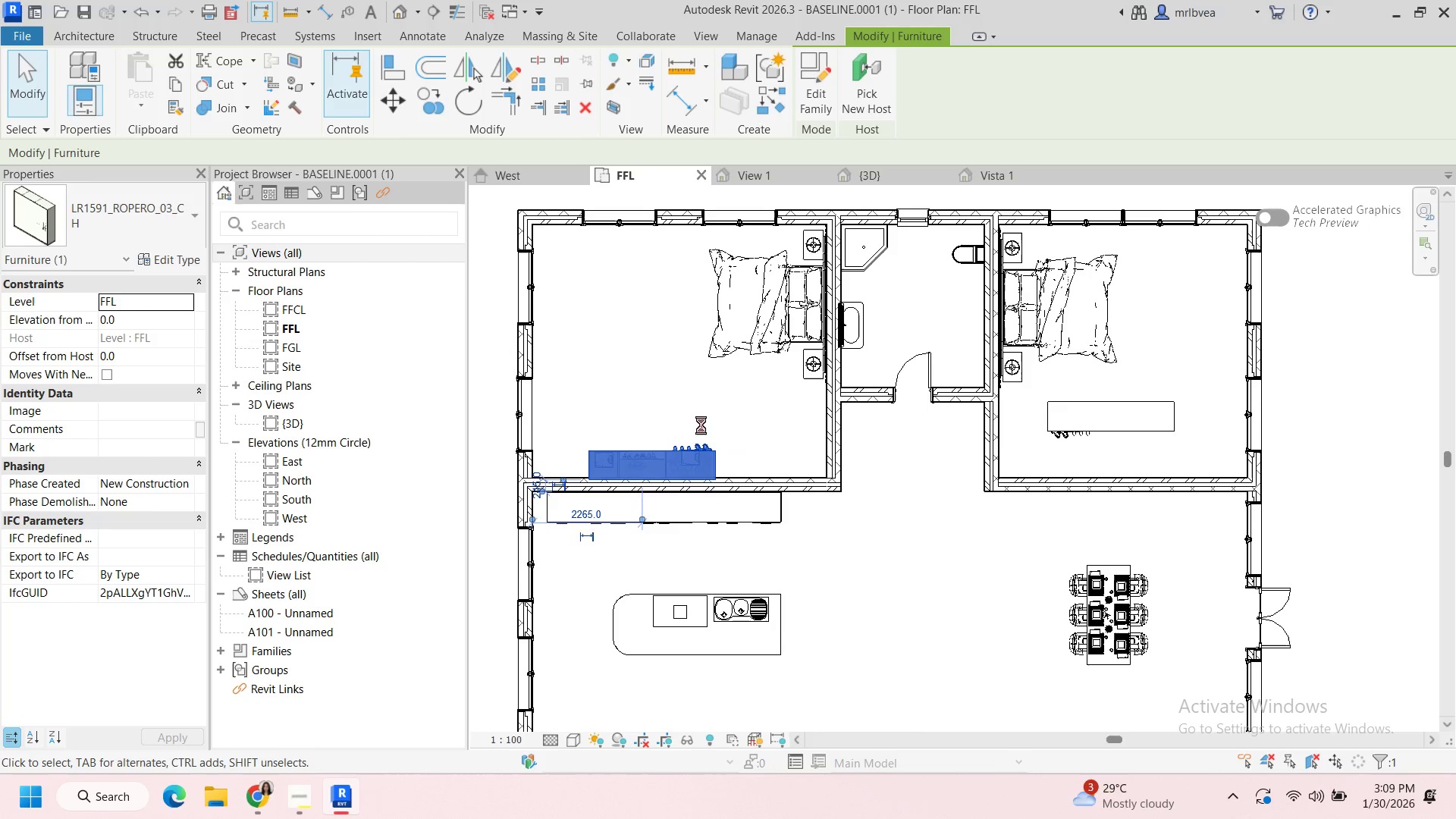 
key(ArrowRight)
 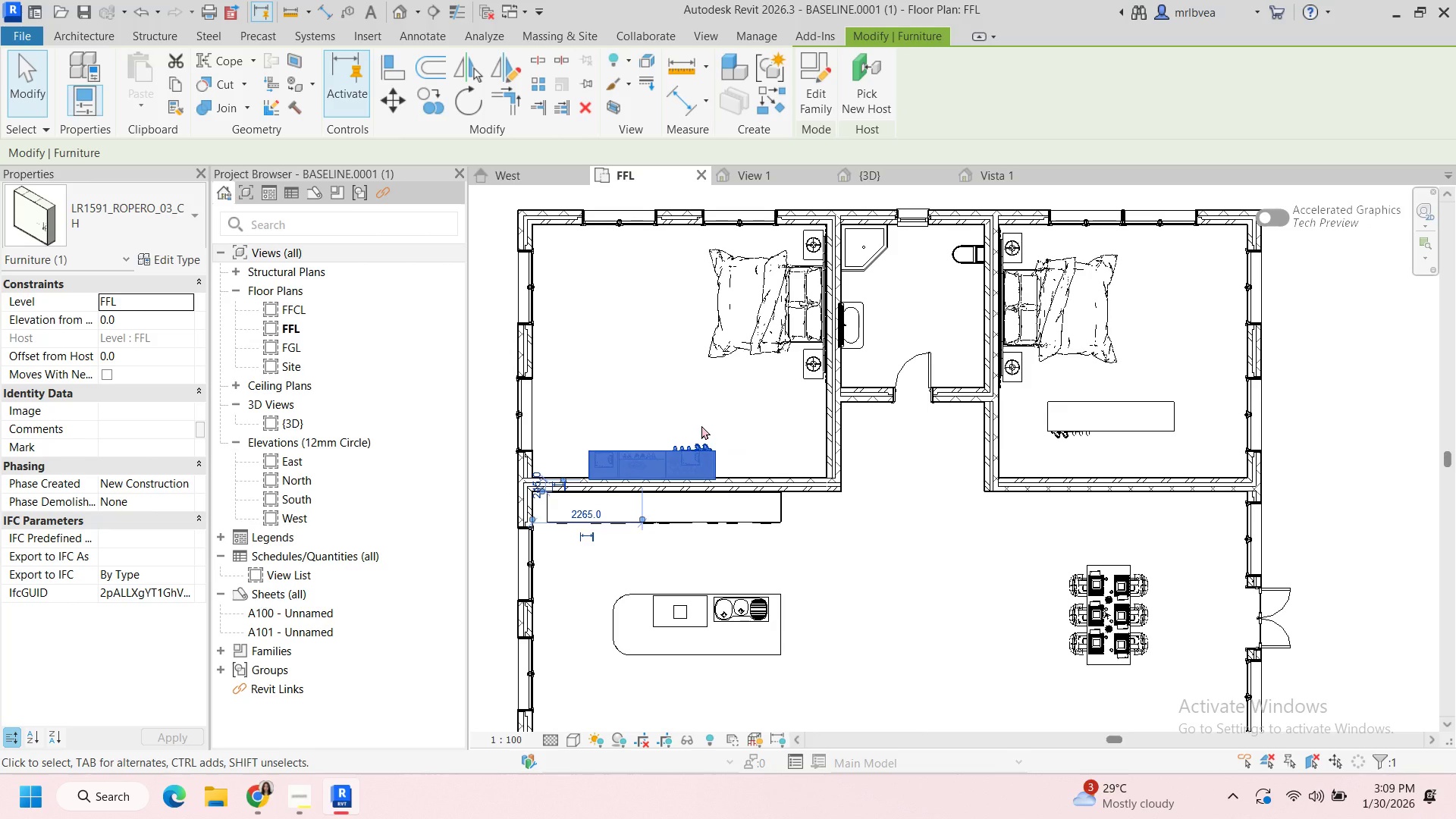 
key(ArrowRight)
 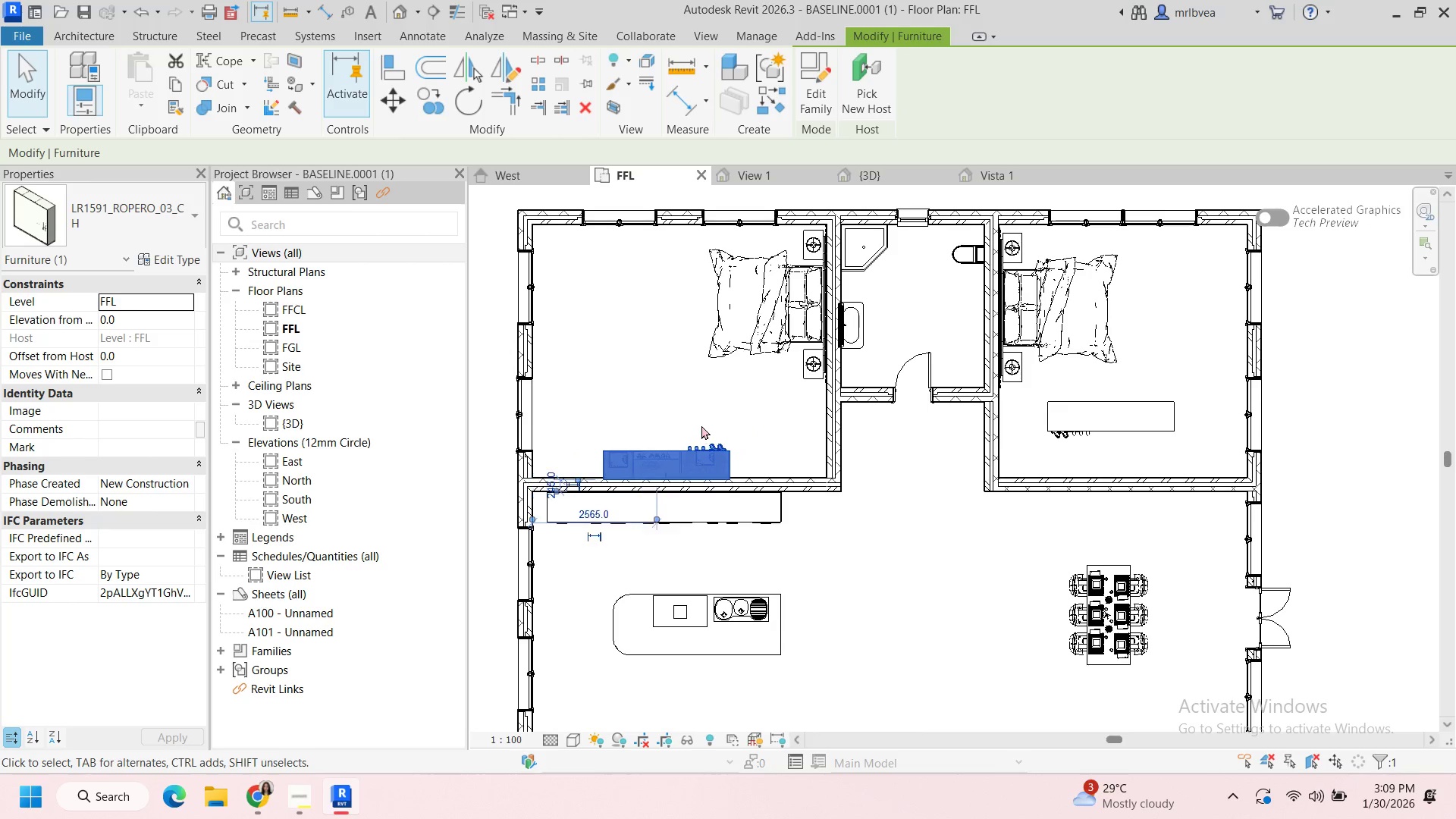 
key(ArrowRight)
 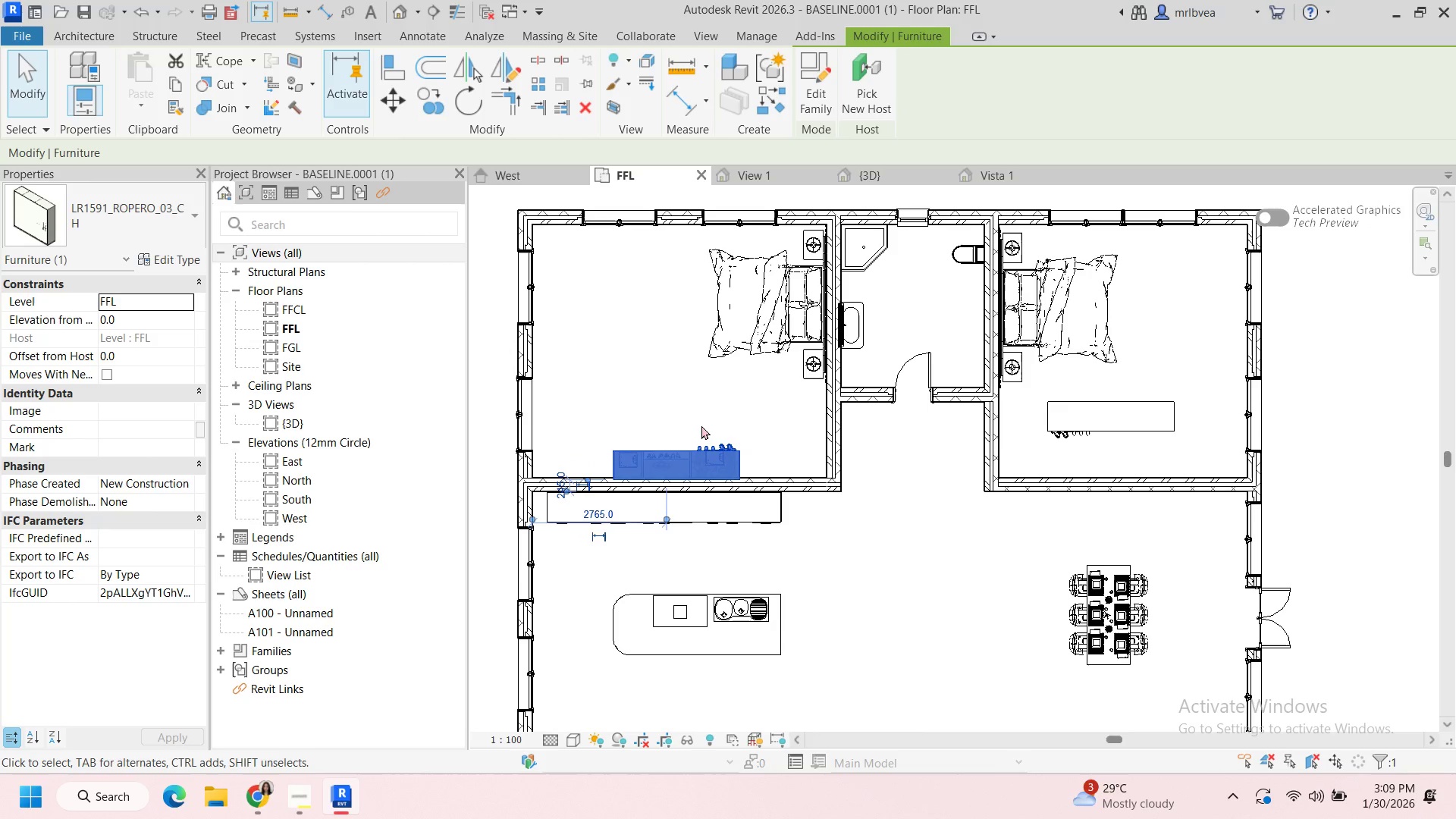 
key(ArrowRight)
 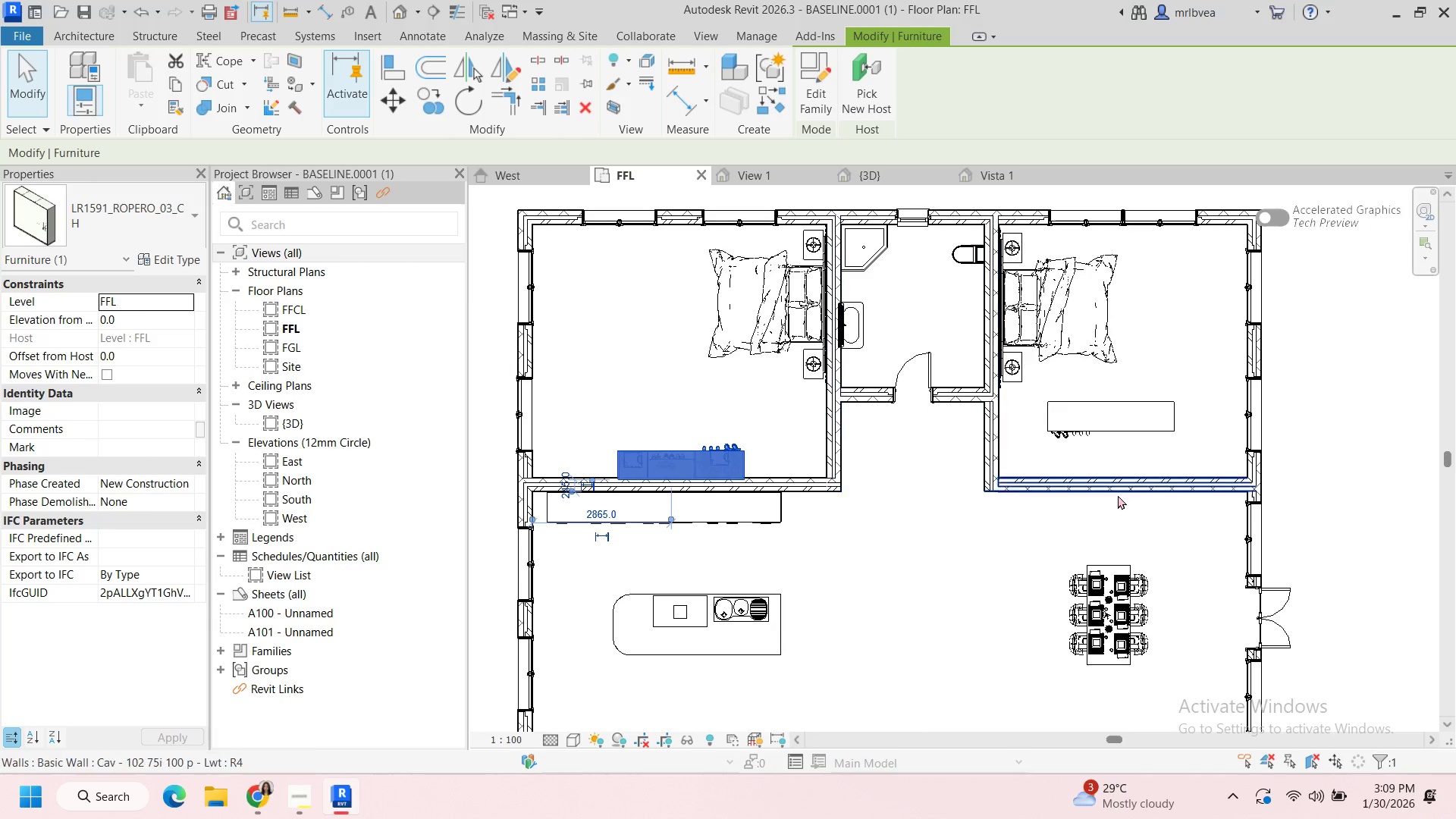 
left_click([1166, 408])
 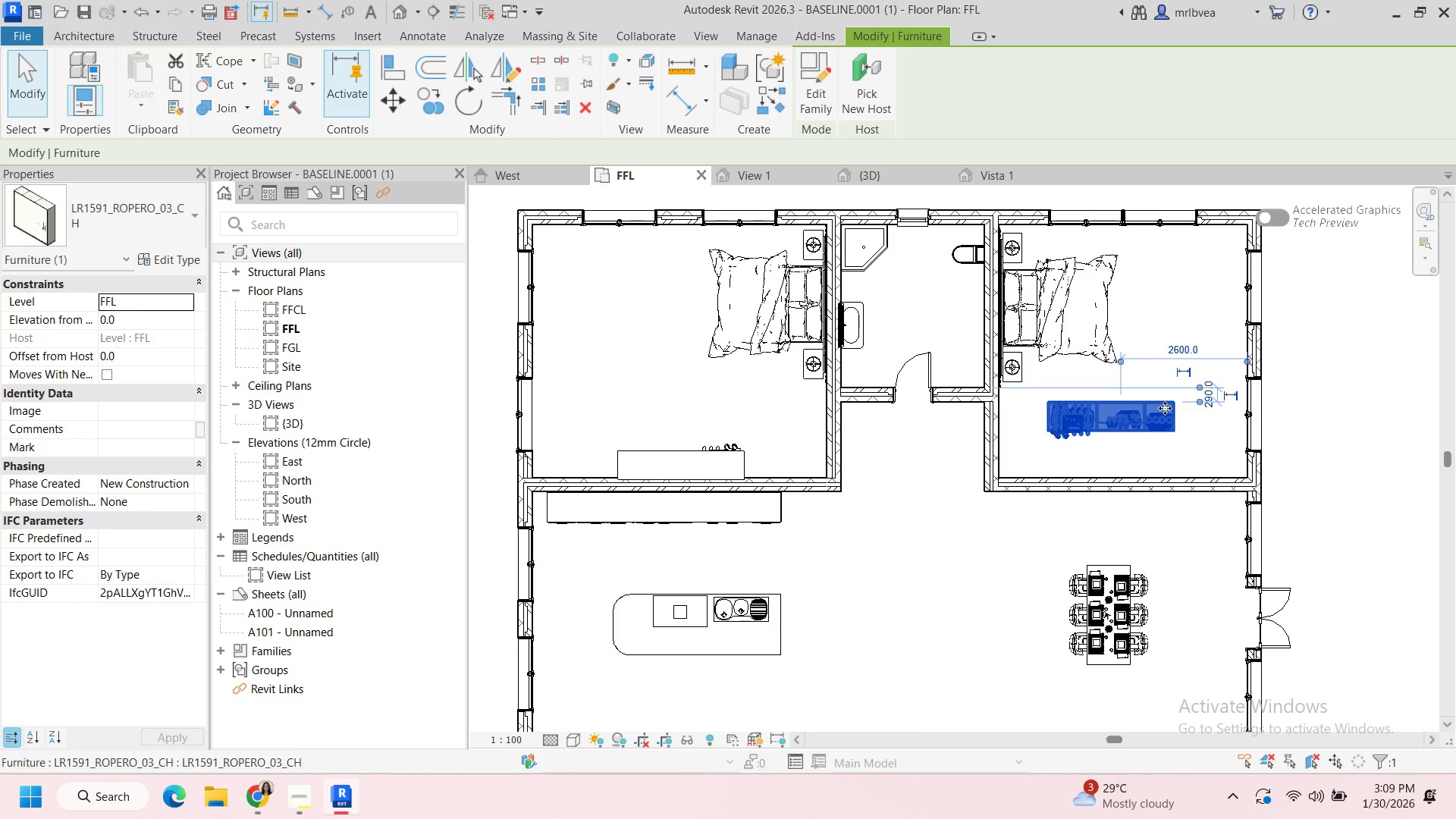 
key(Space)
 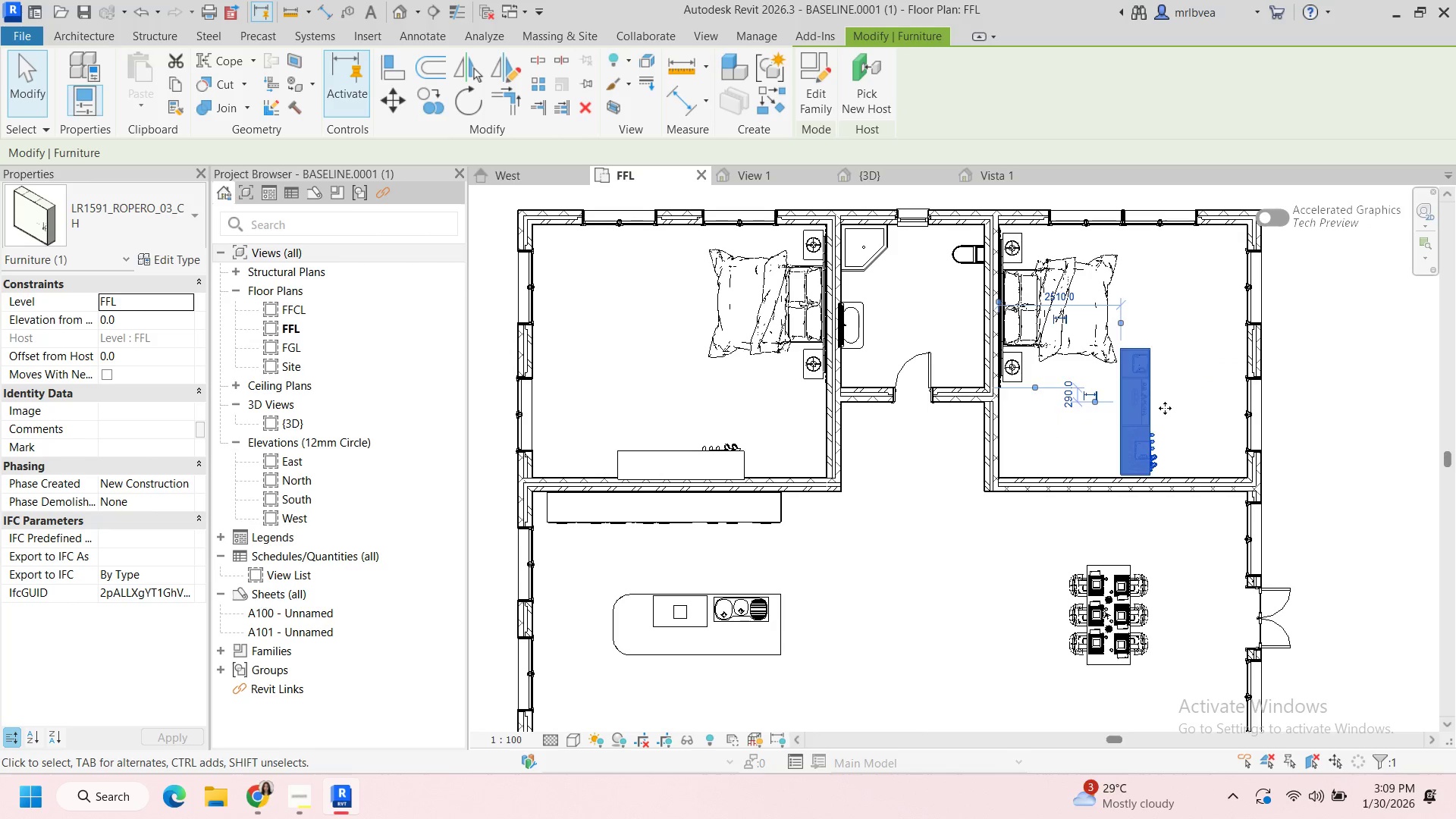 
key(Space)
 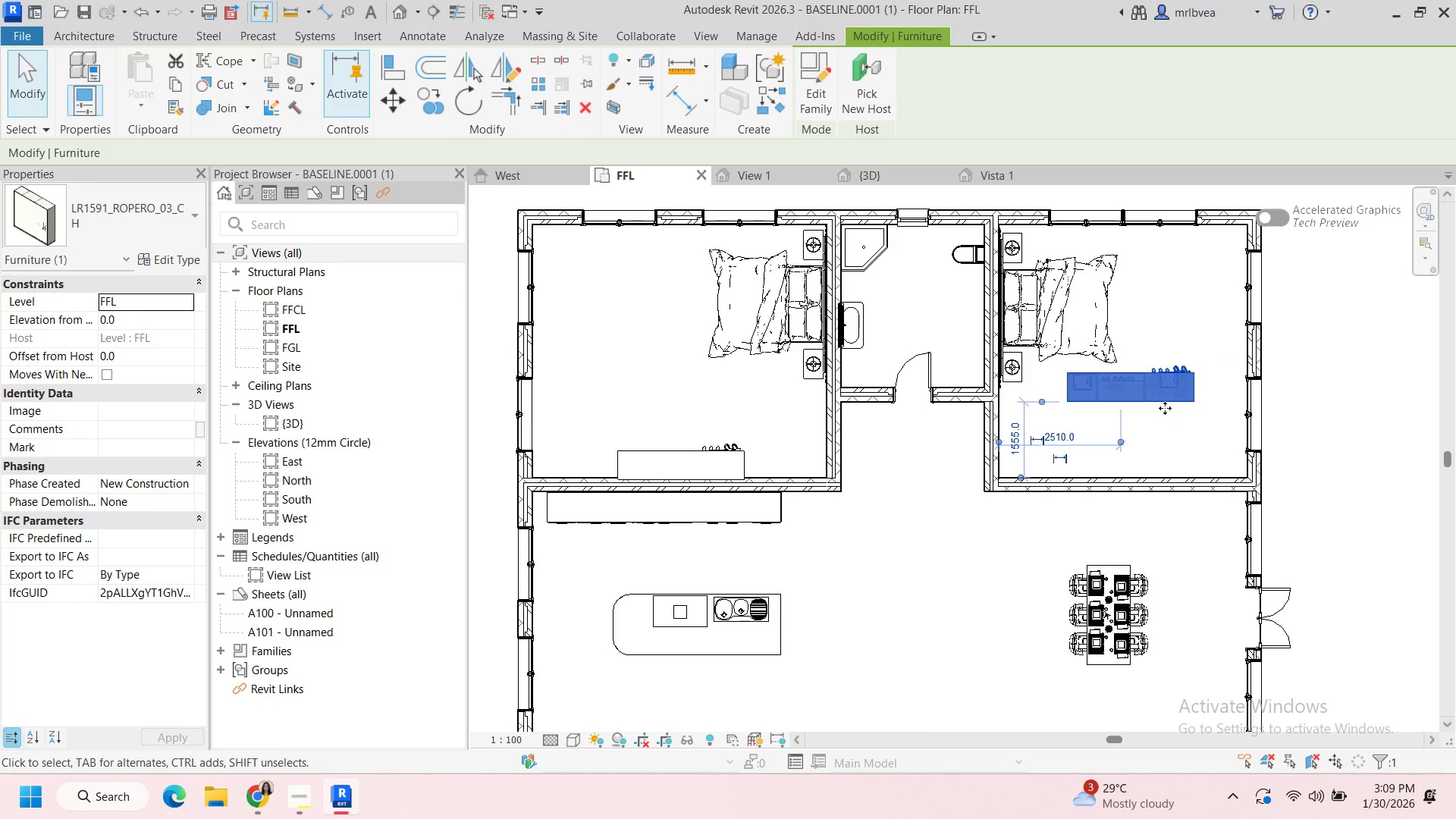 
hold_key(key=ArrowDown, duration=0.95)
 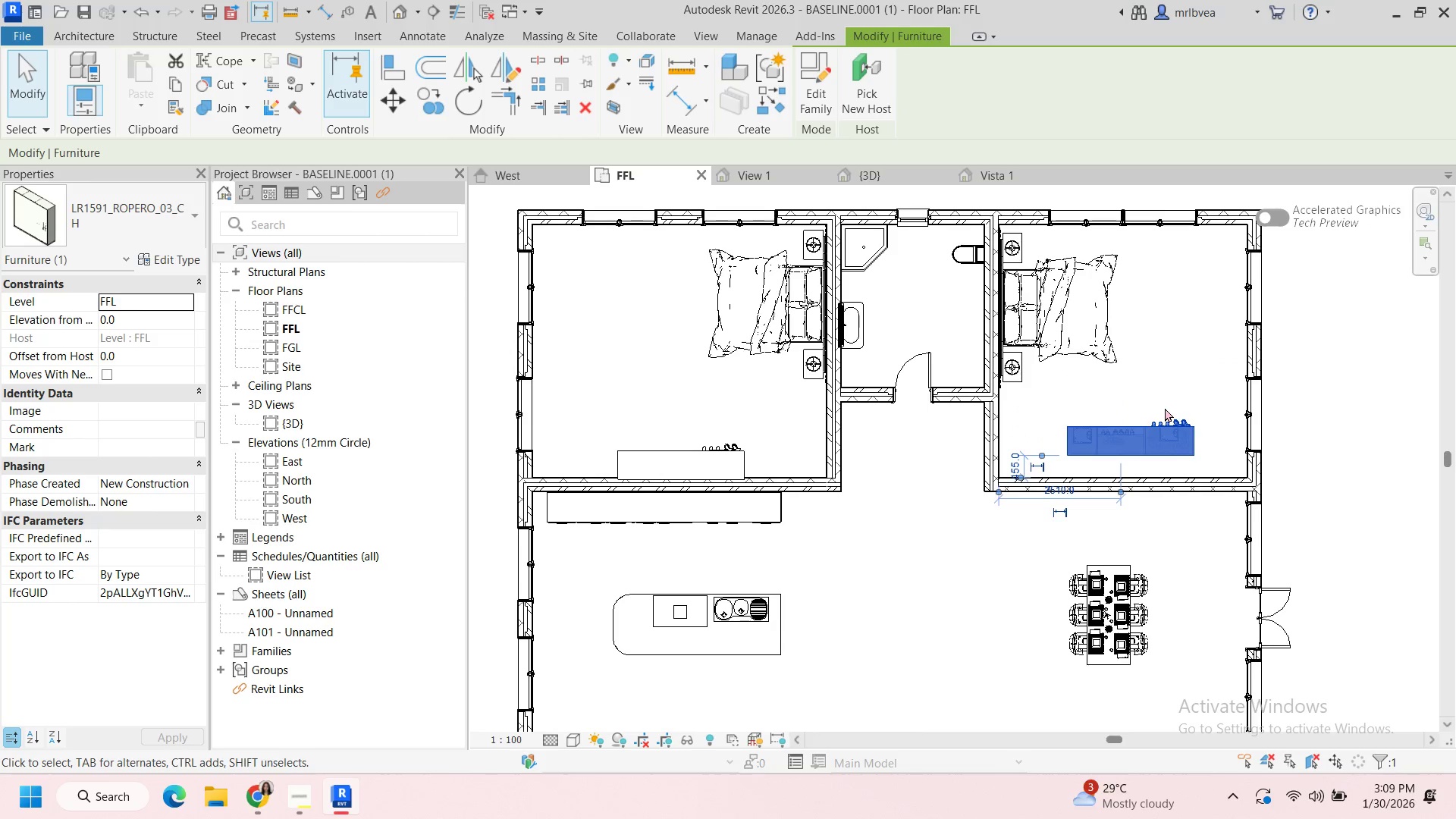 
key(ArrowDown)
 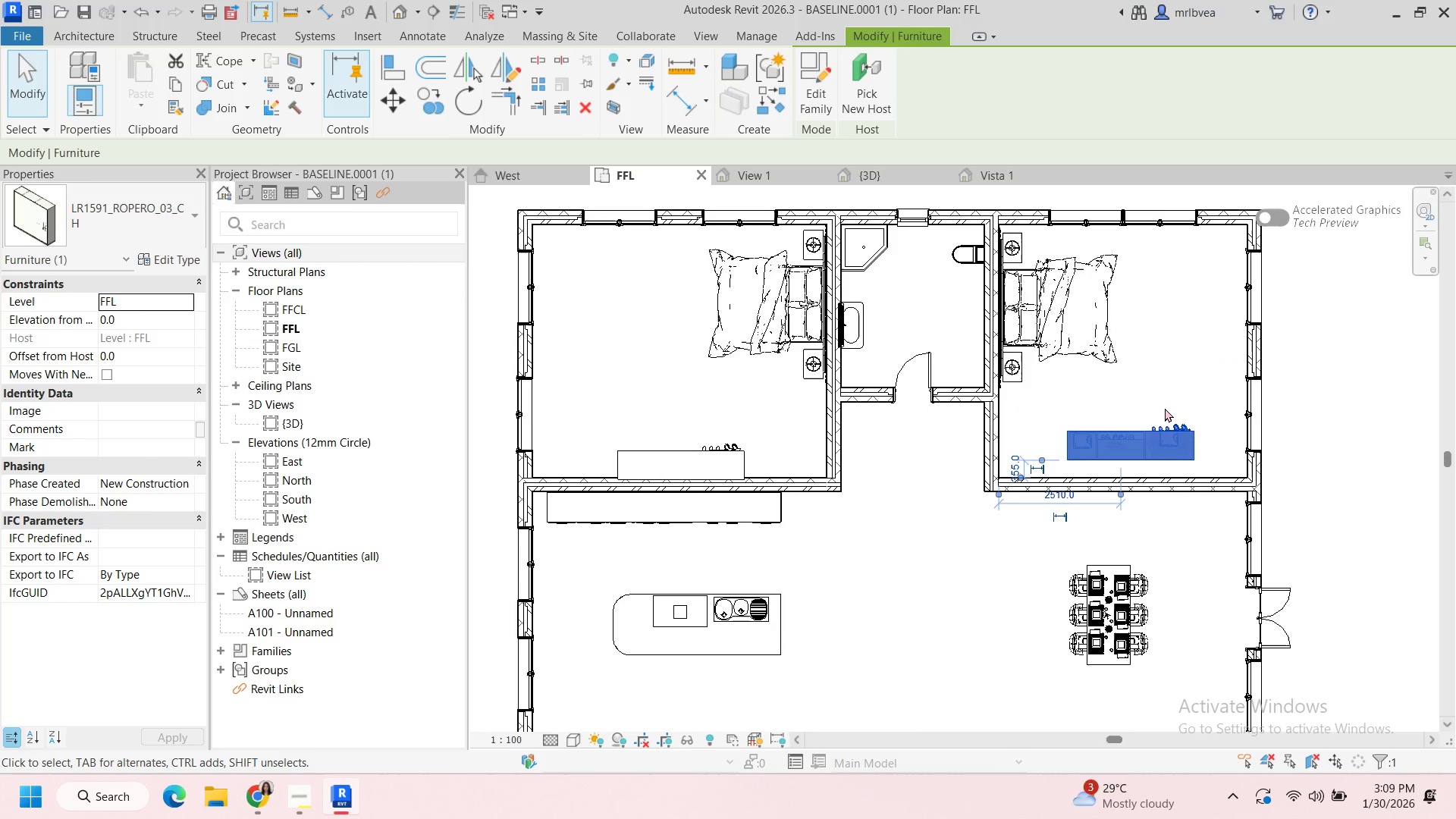 
key(ArrowDown)
 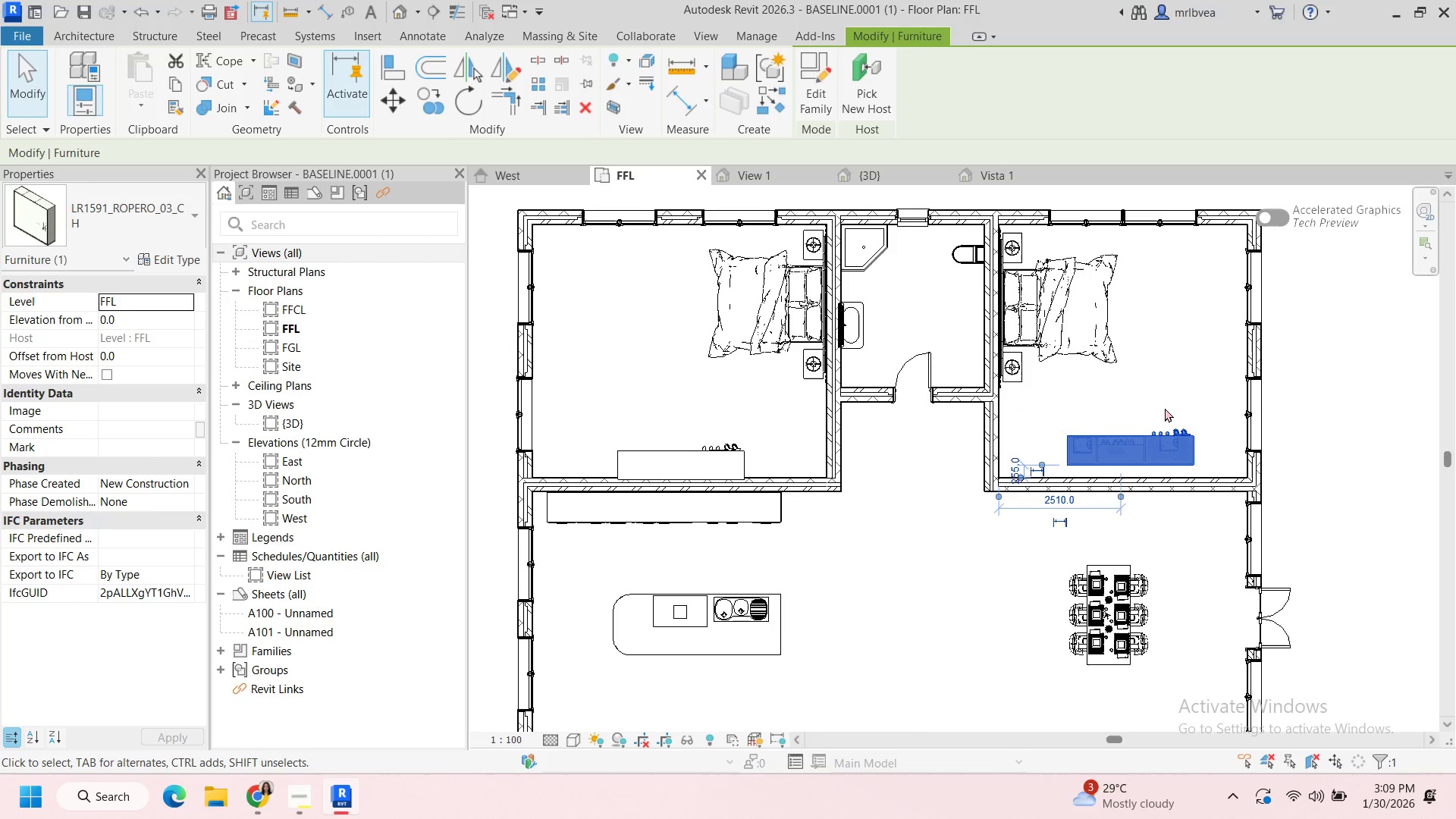 
key(ArrowDown)
 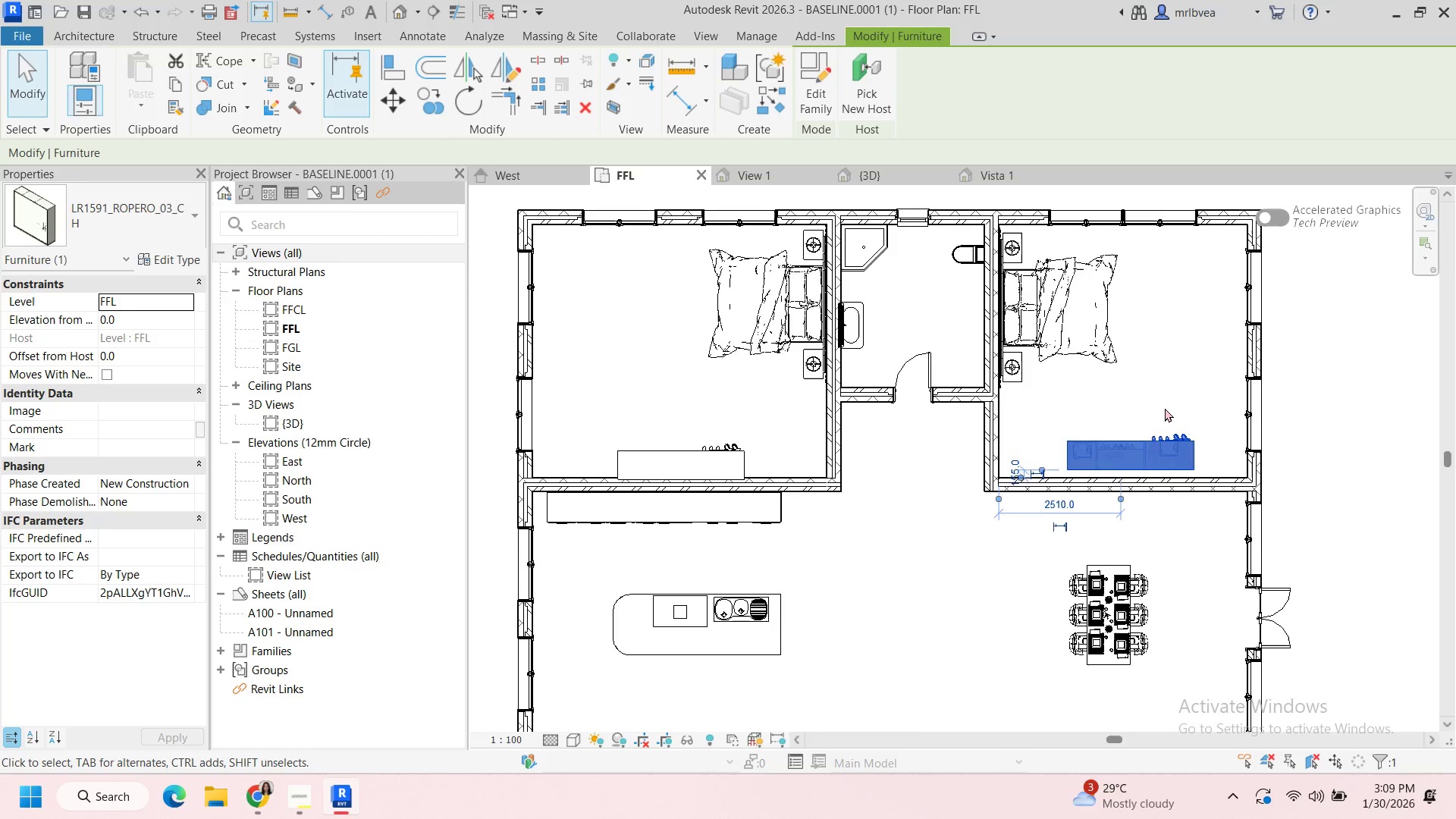 
key(ArrowDown)
 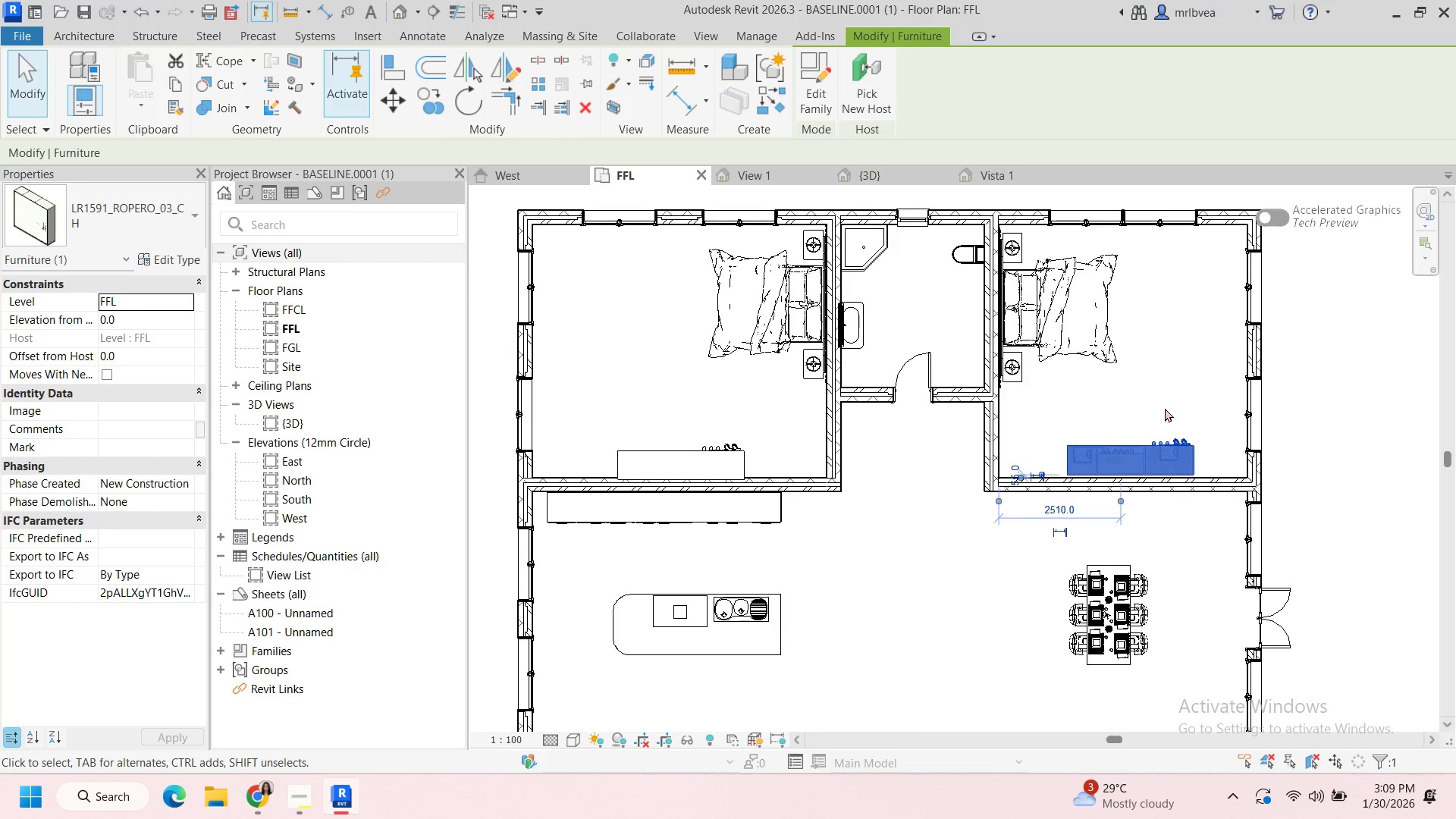 
key(ArrowDown)
 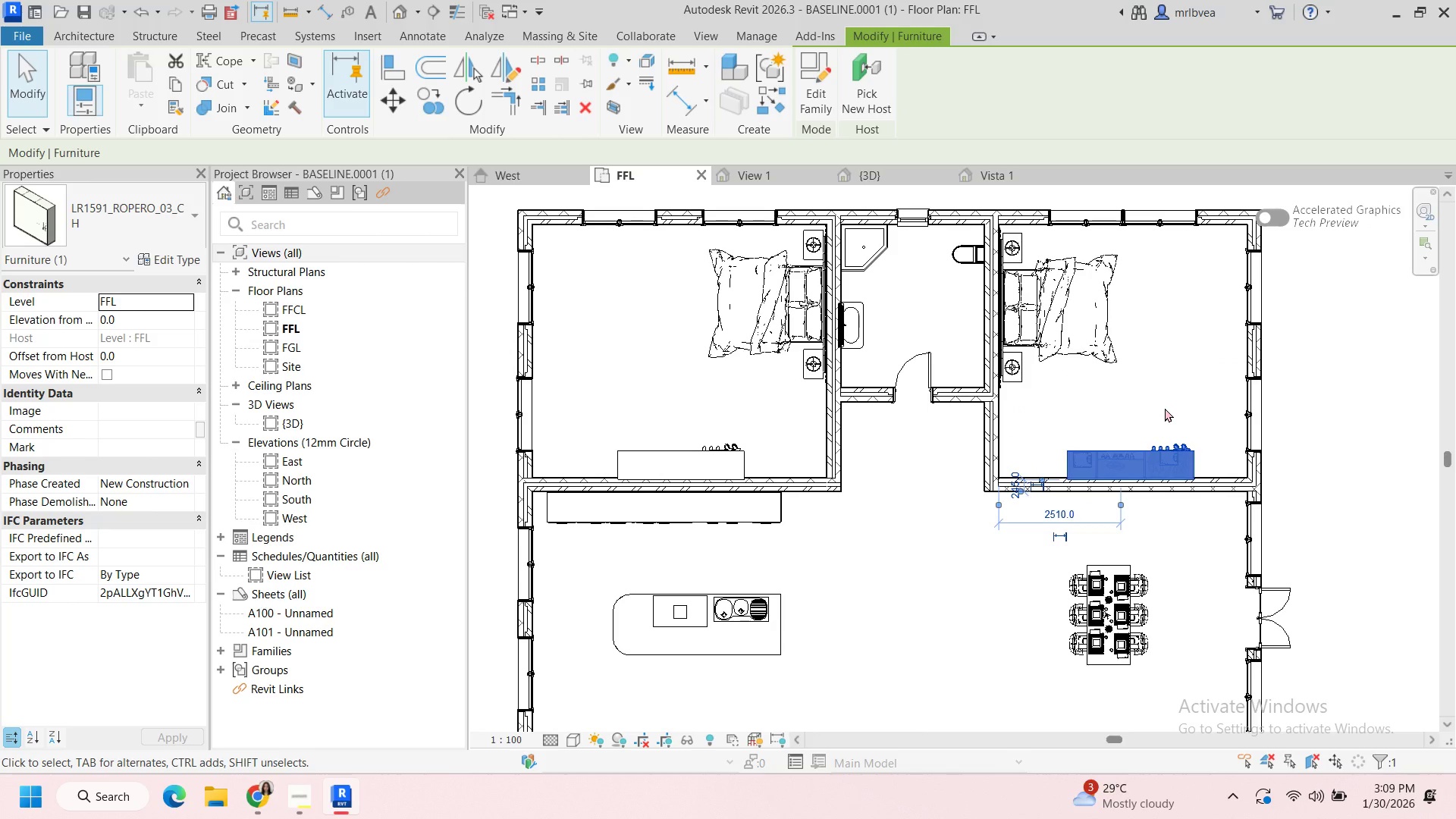 
key(ArrowUp)
 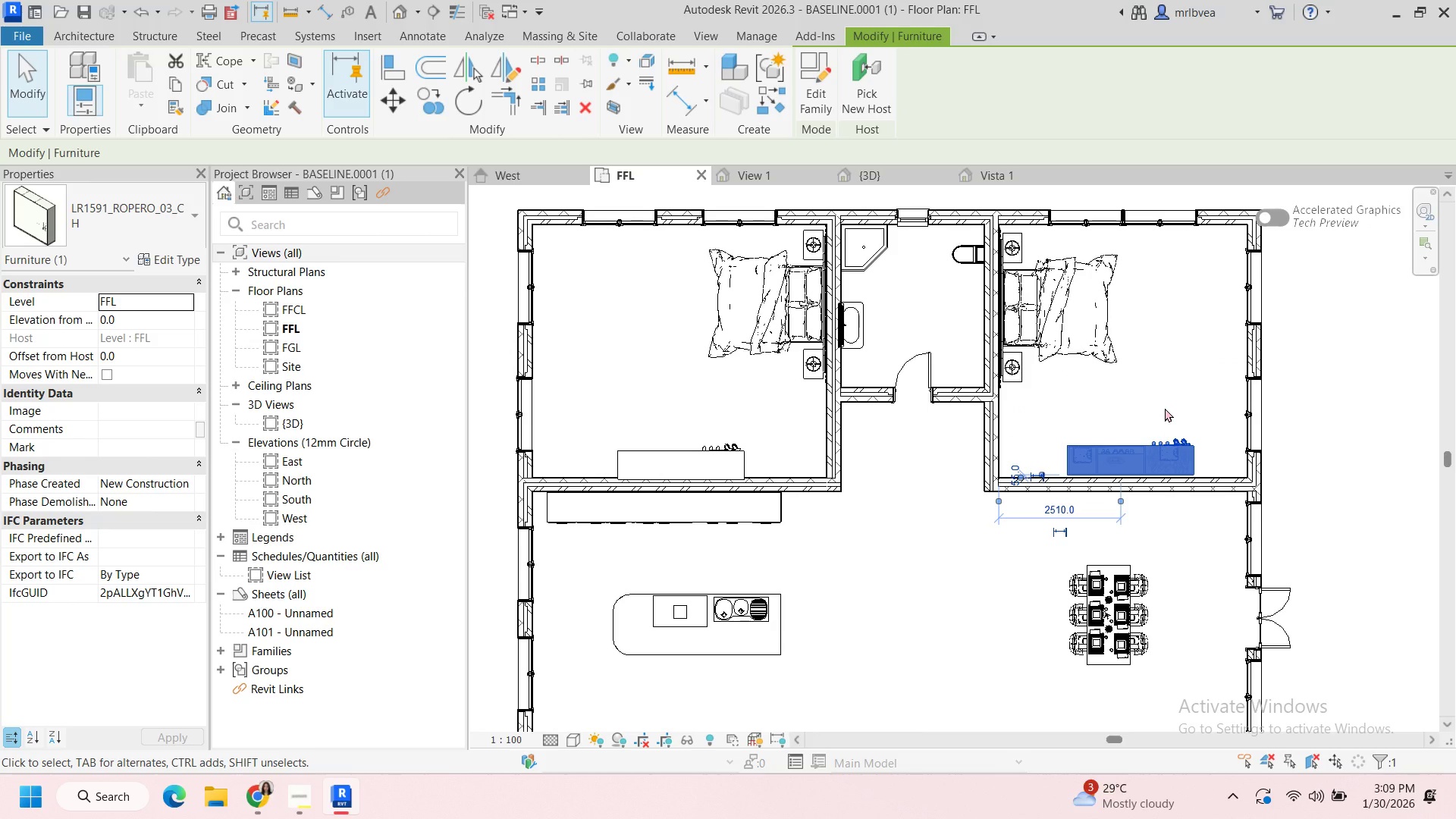 
key(ArrowDown)
 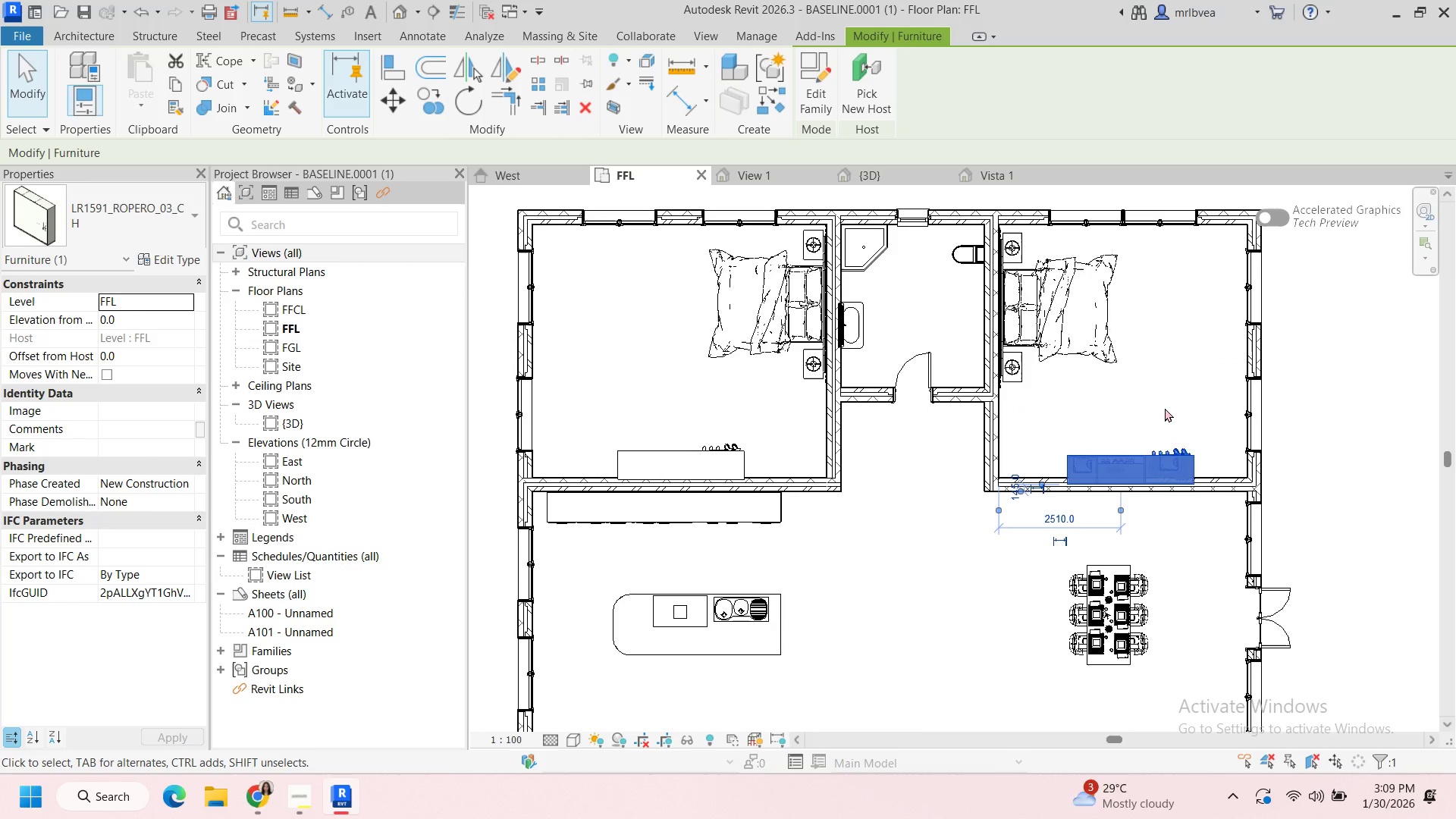 
key(ArrowDown)
 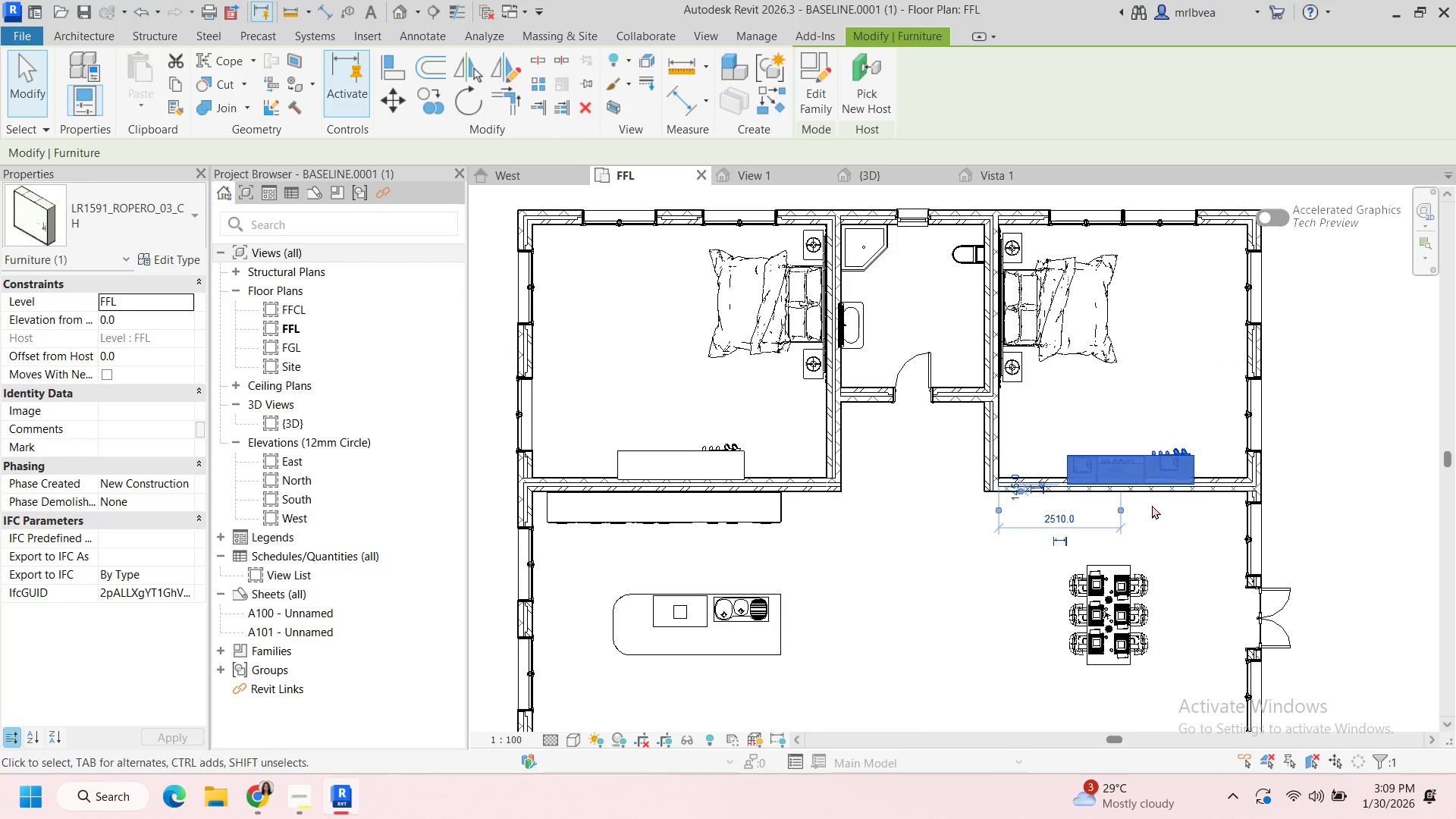 
left_click_drag(start_coordinate=[1144, 481], to_coordinate=[1149, 461])
 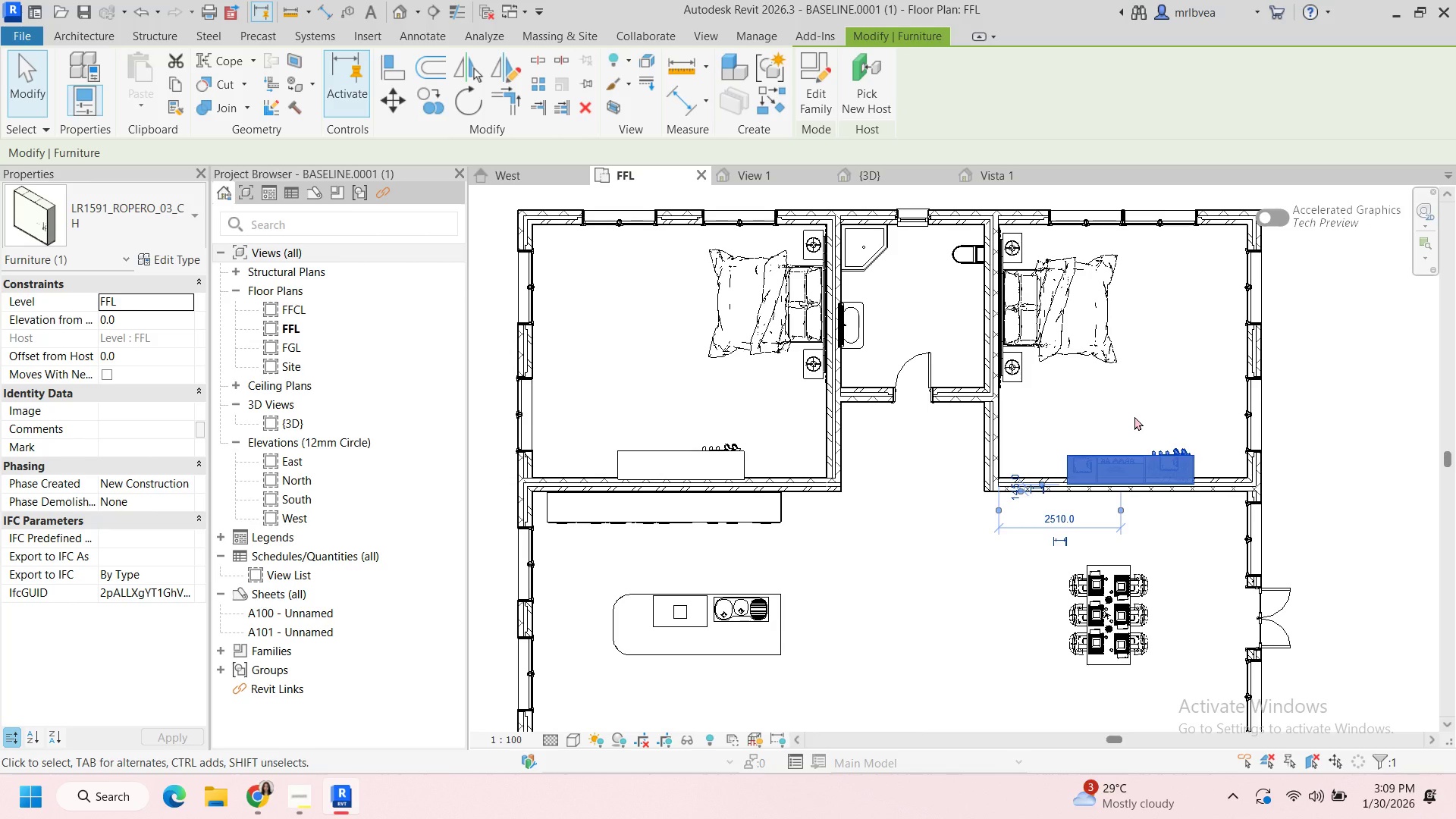 
key(ArrowUp)
 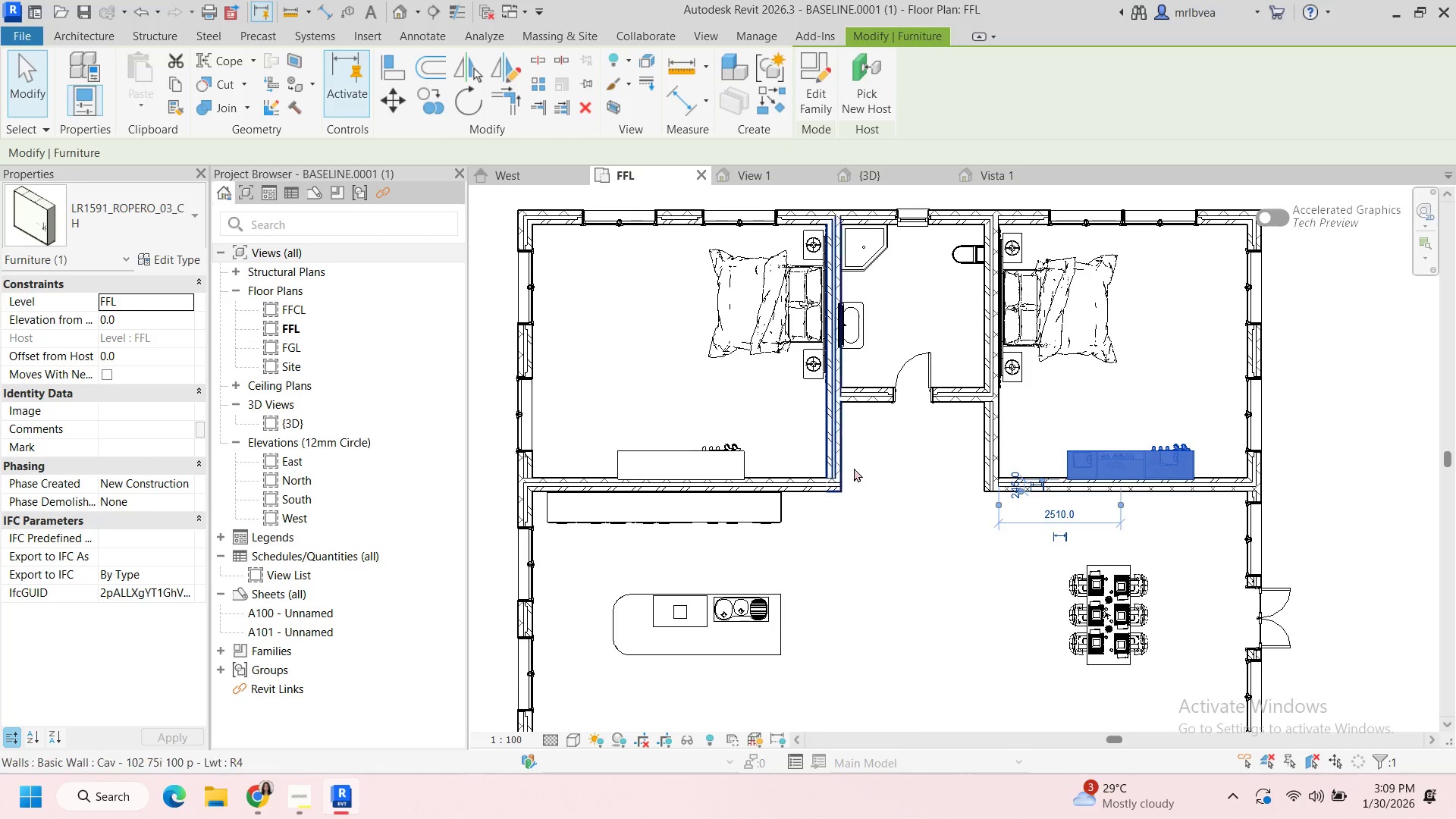 
left_click([1417, 531])
 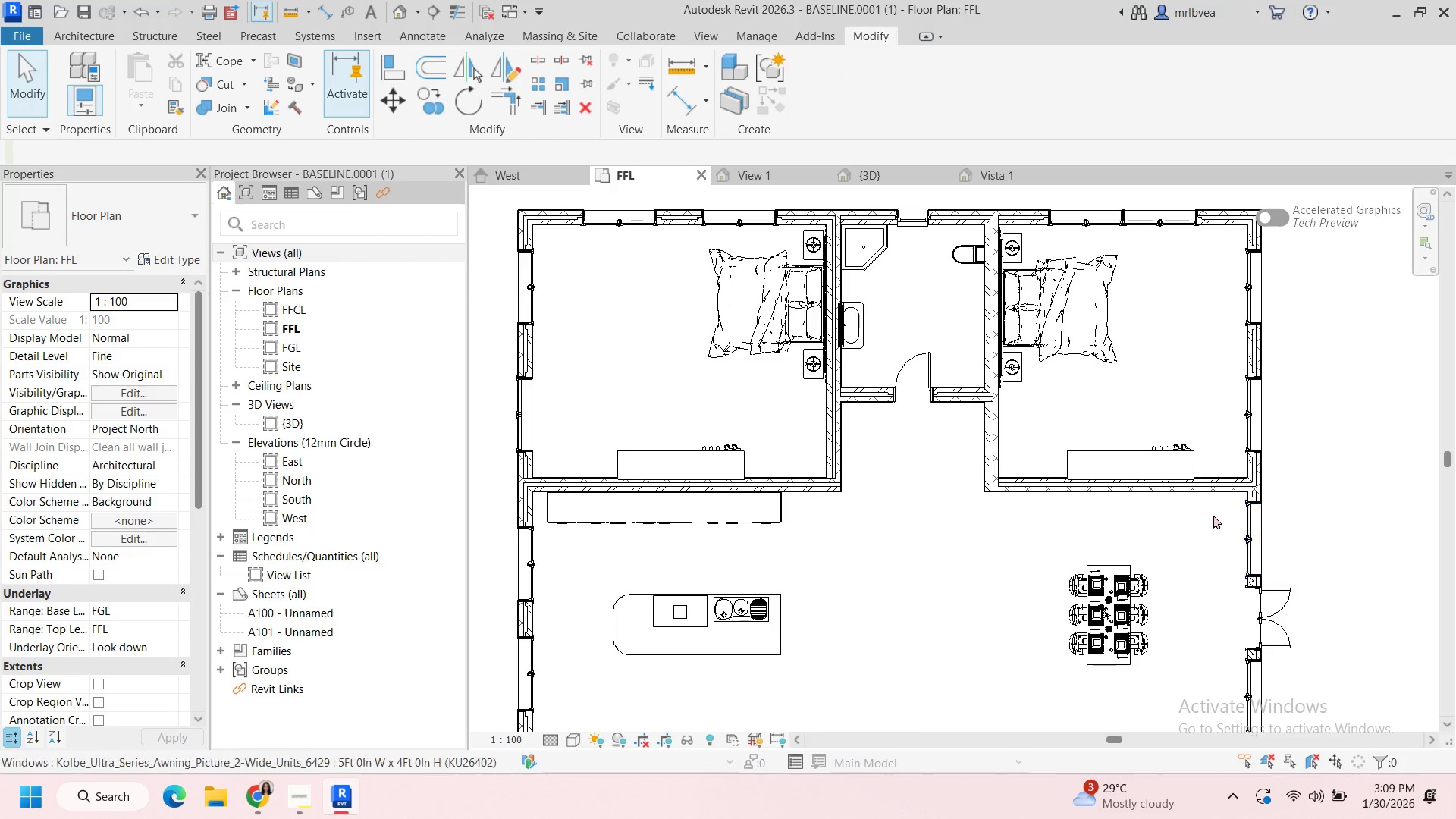 
scroll: coordinate [1169, 516], scroll_direction: down, amount: 3.0
 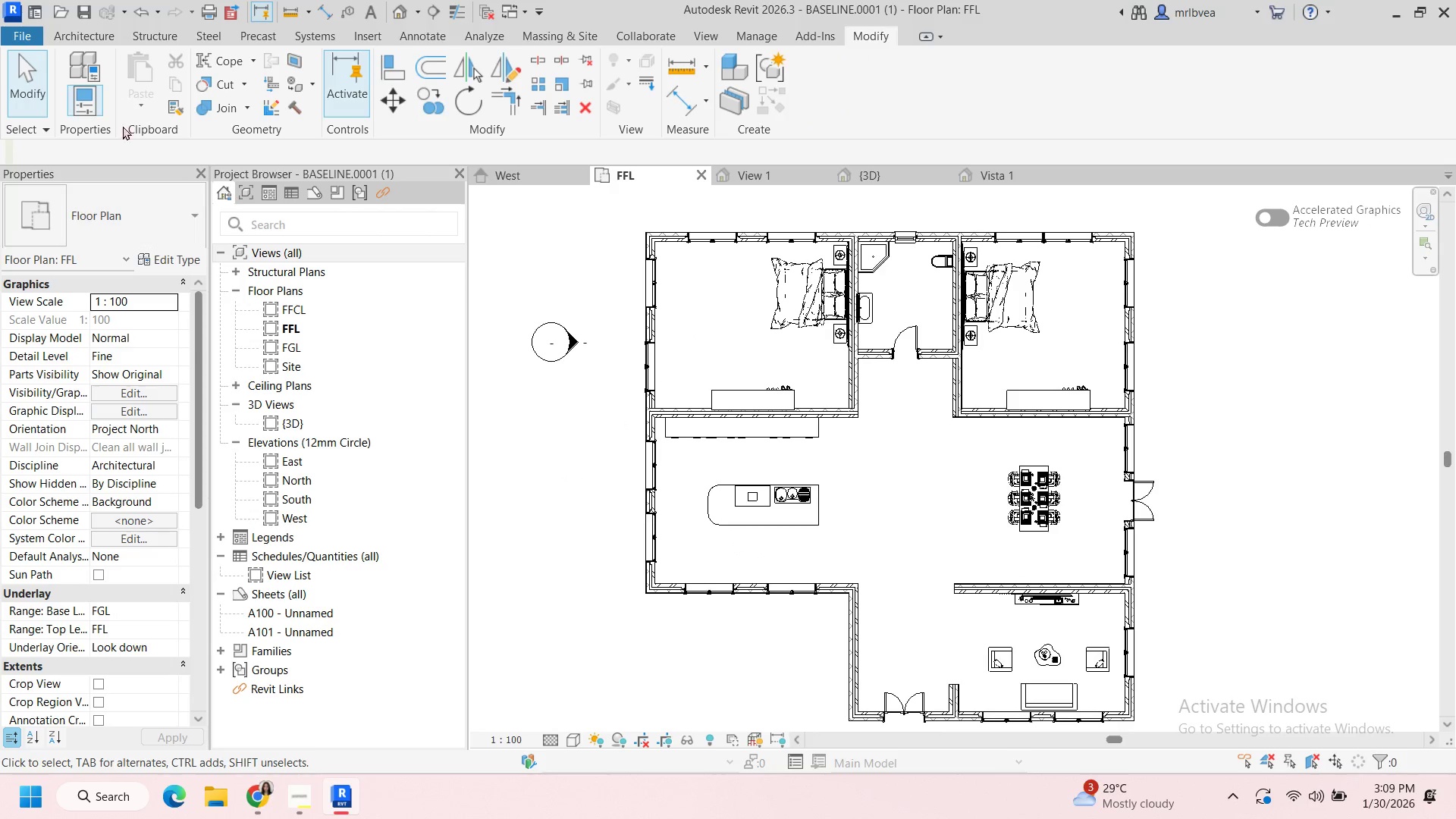 
left_click([93, 32])
 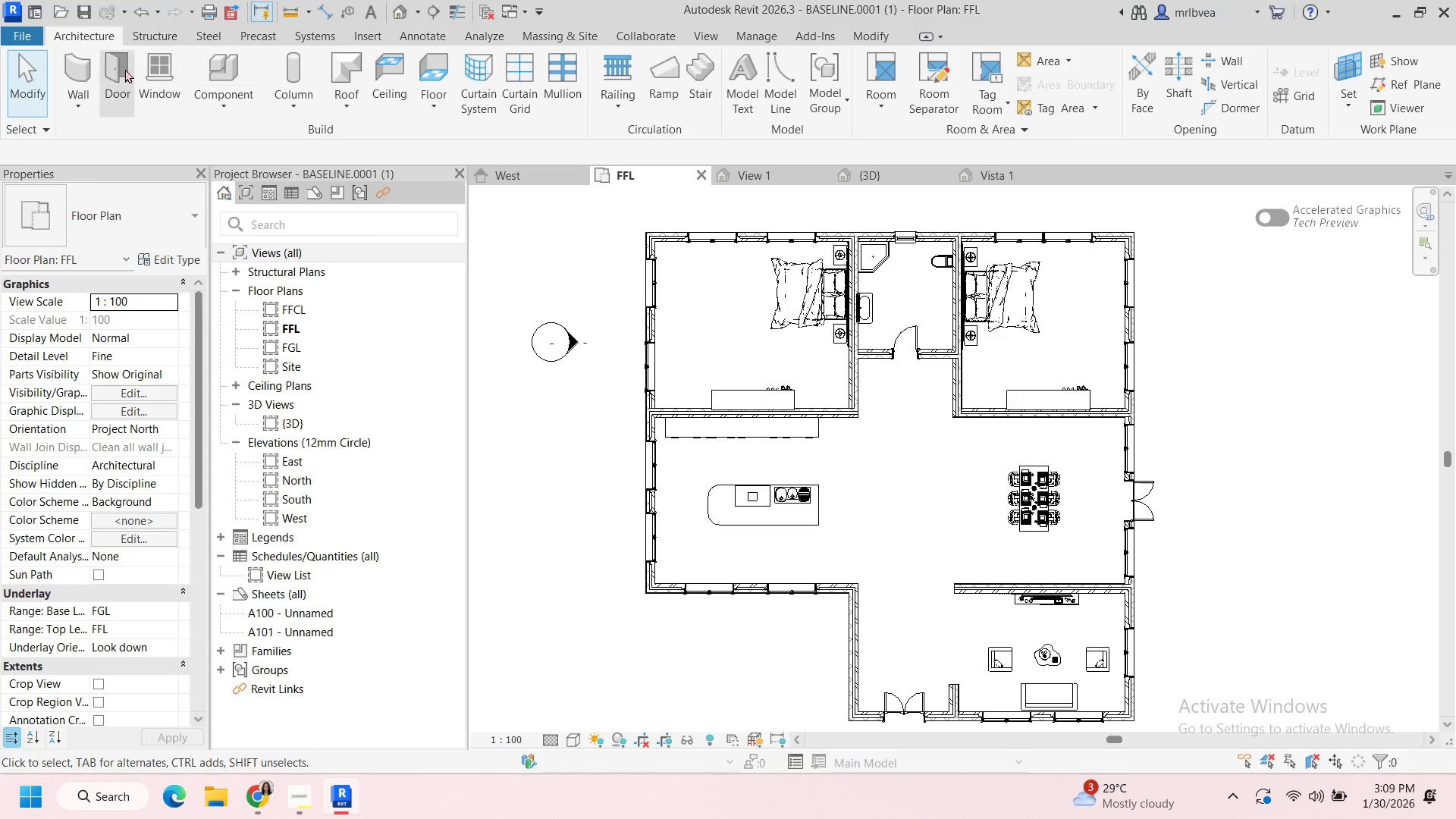 
left_click([109, 69])
 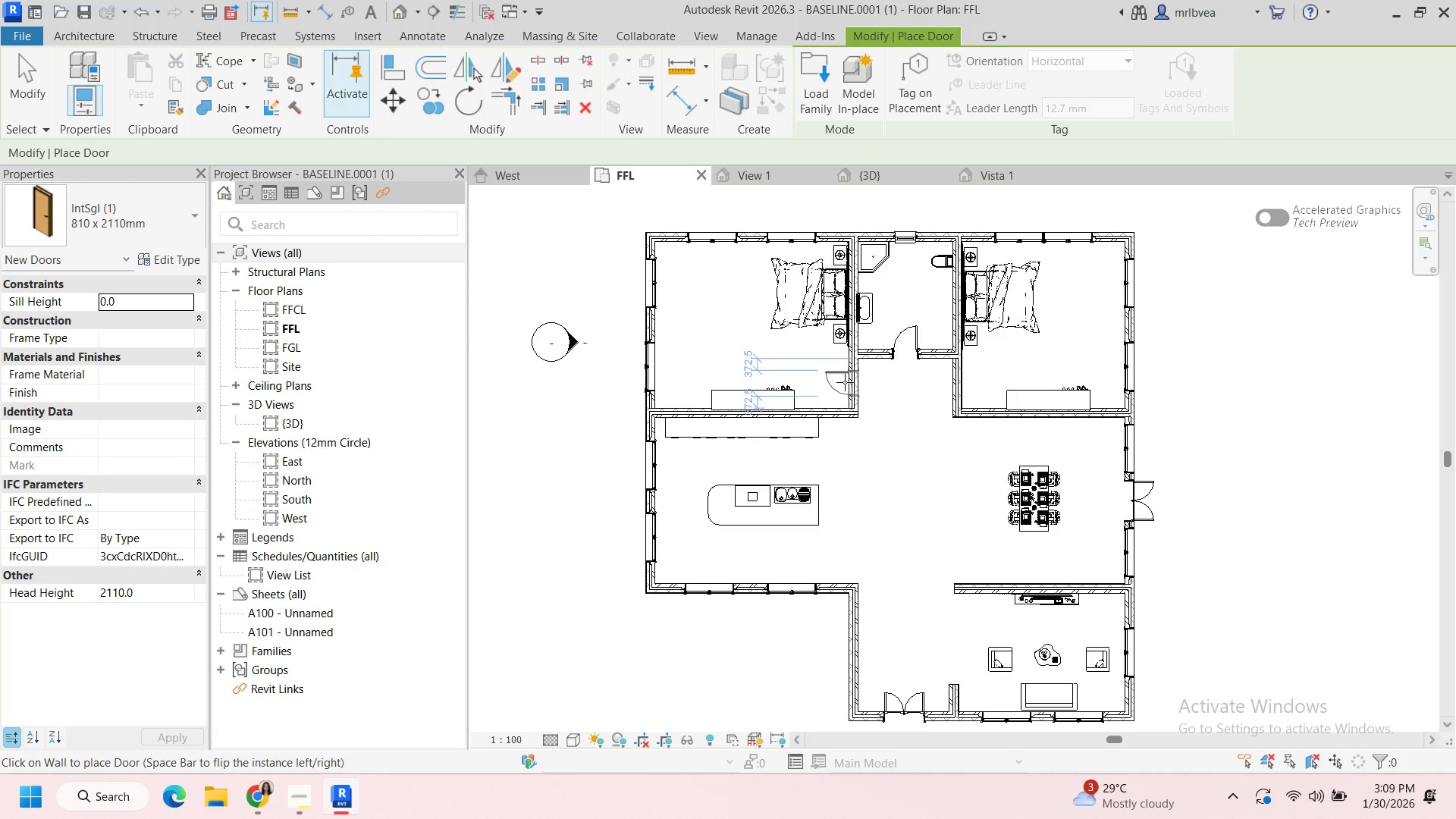 
left_click([845, 382])
 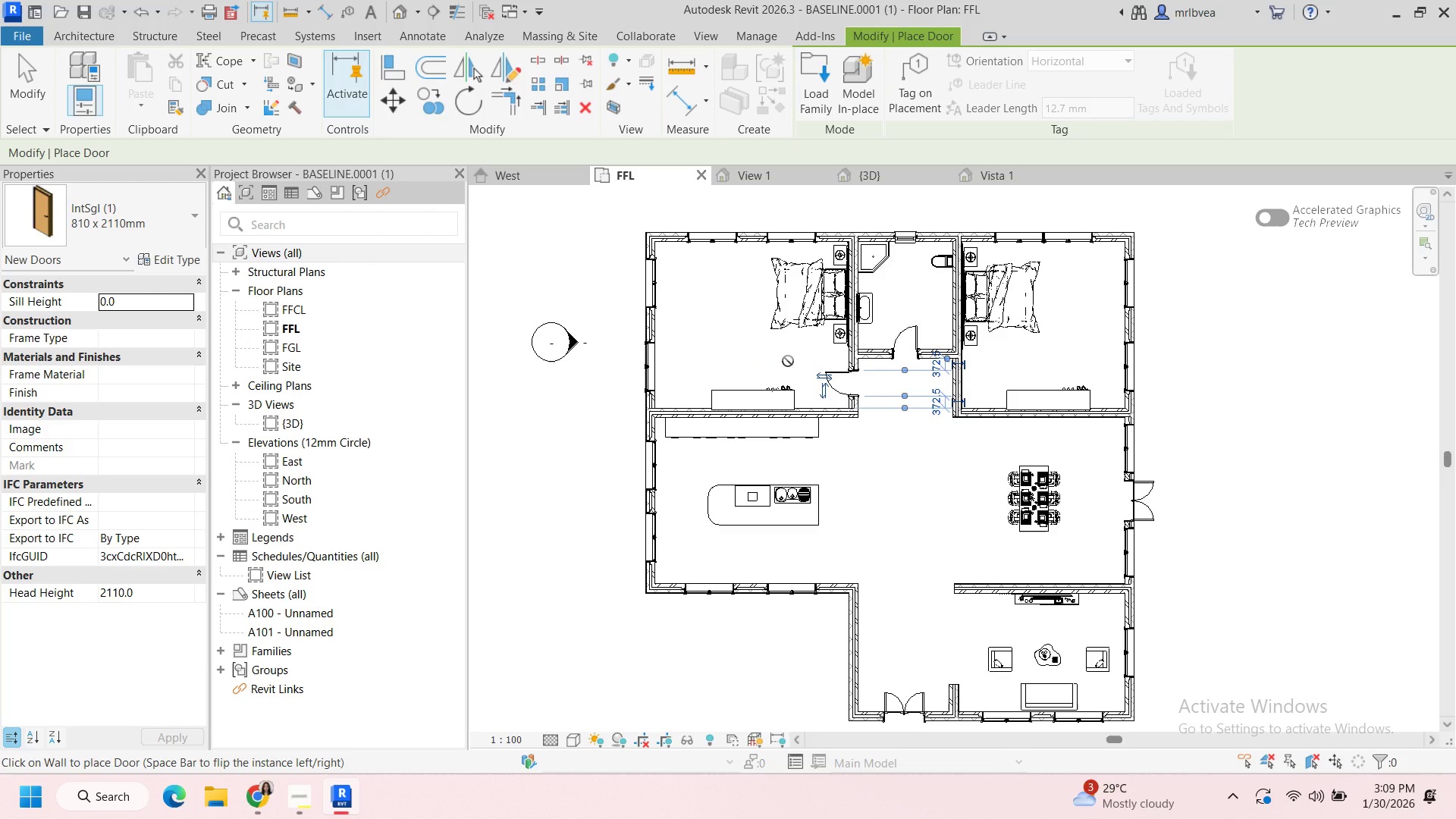 
key(Space)
 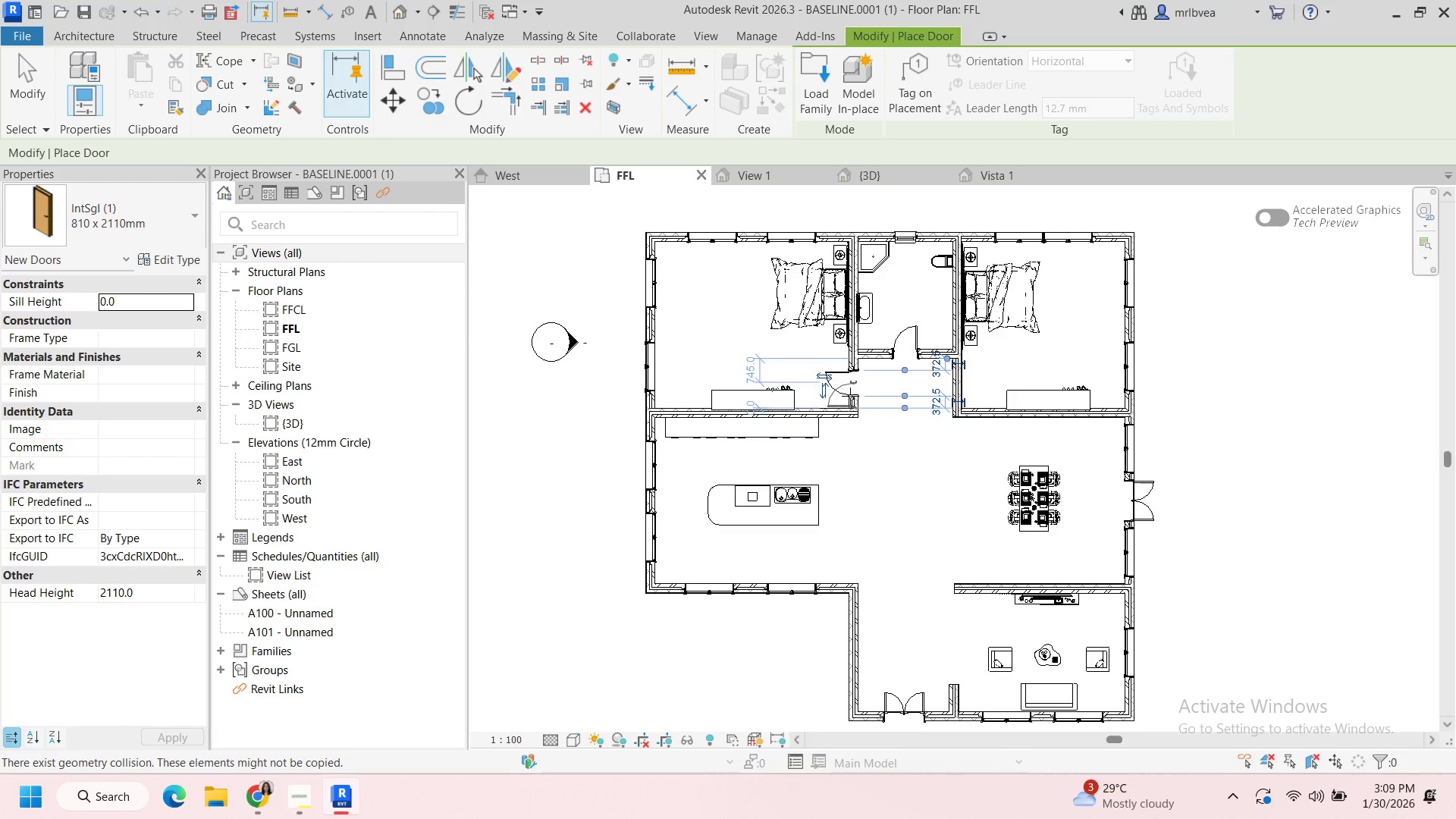 
key(Space)
 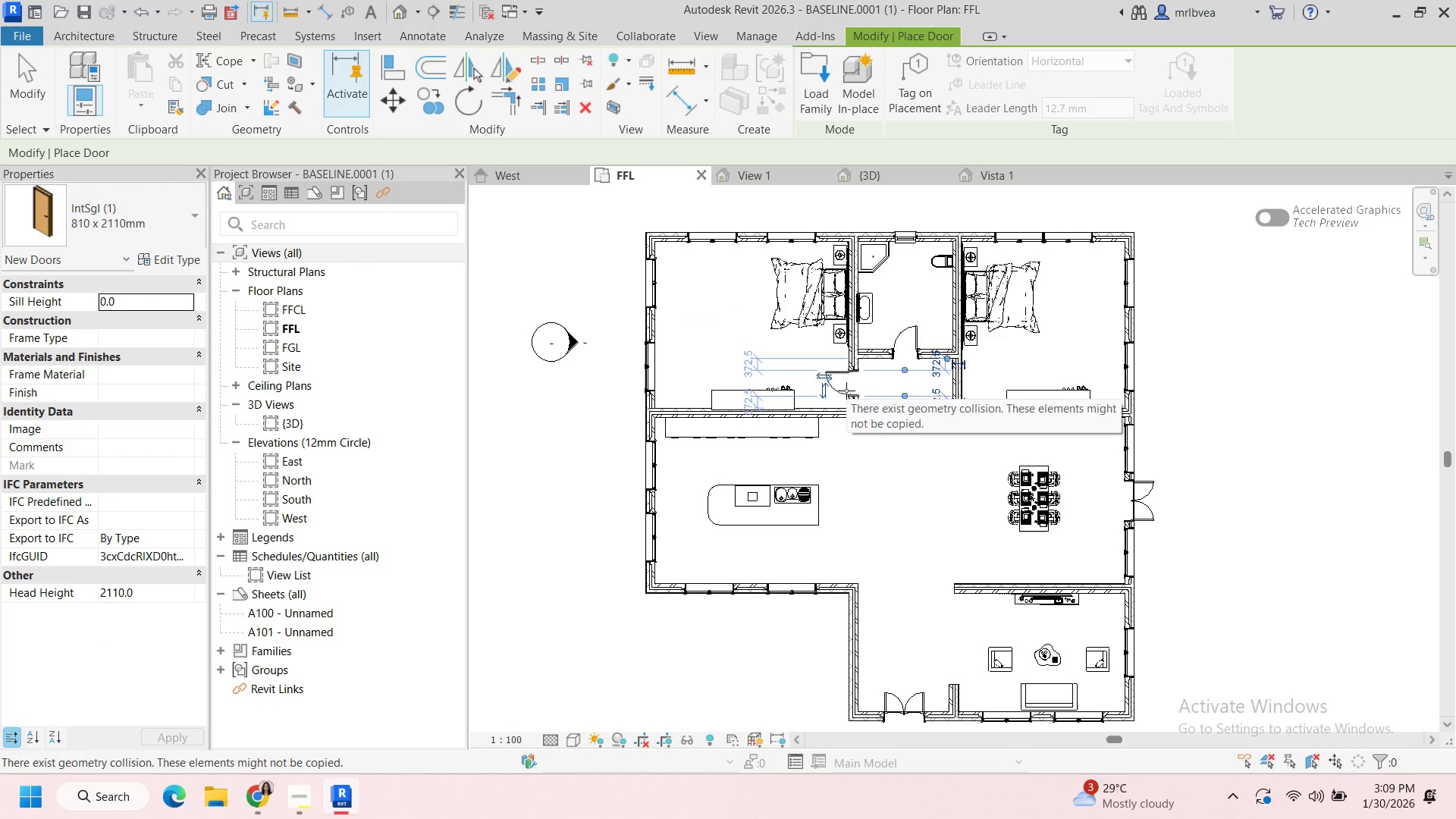 
key(Backquote)
 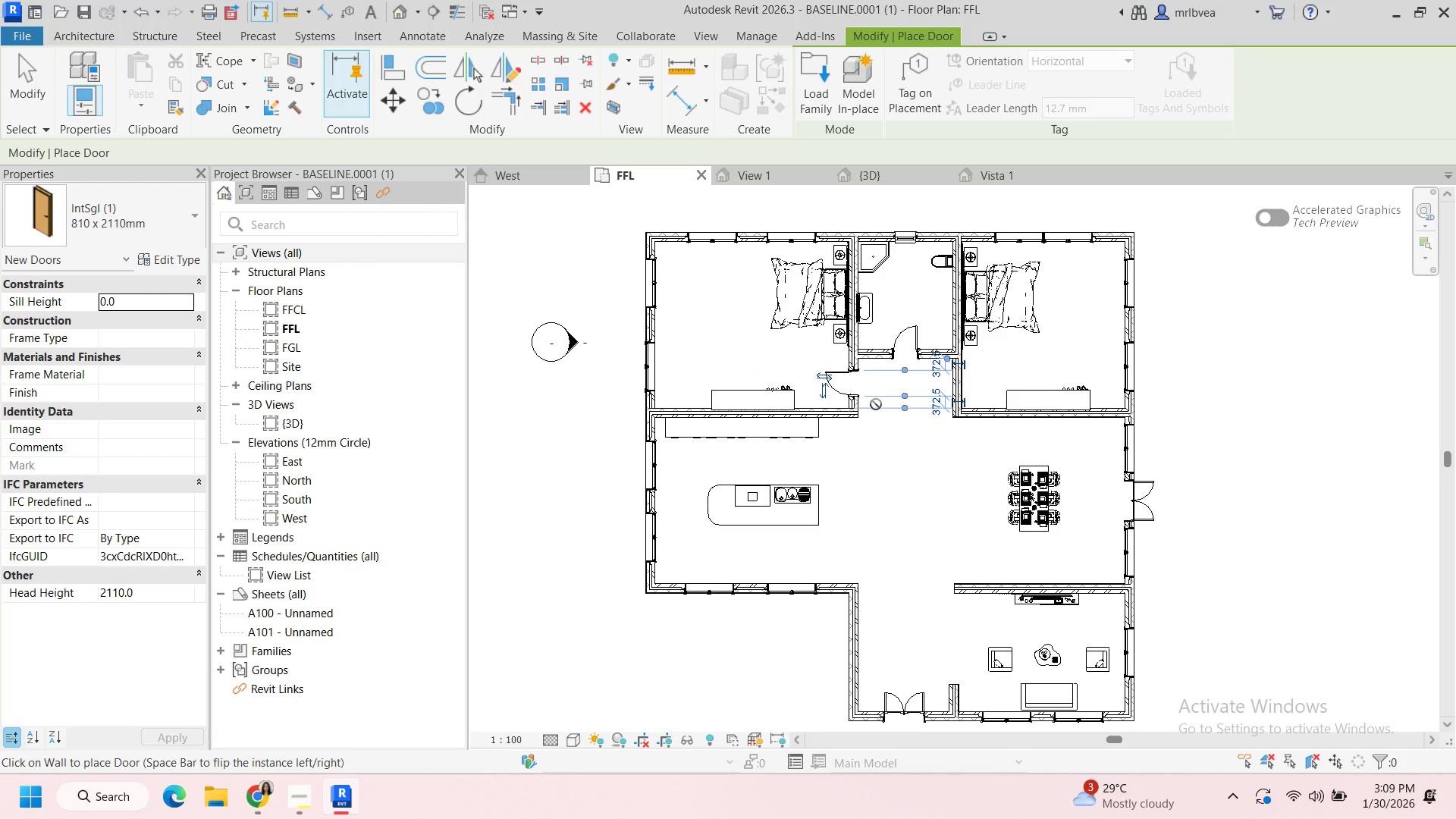 
key(Escape)
 